 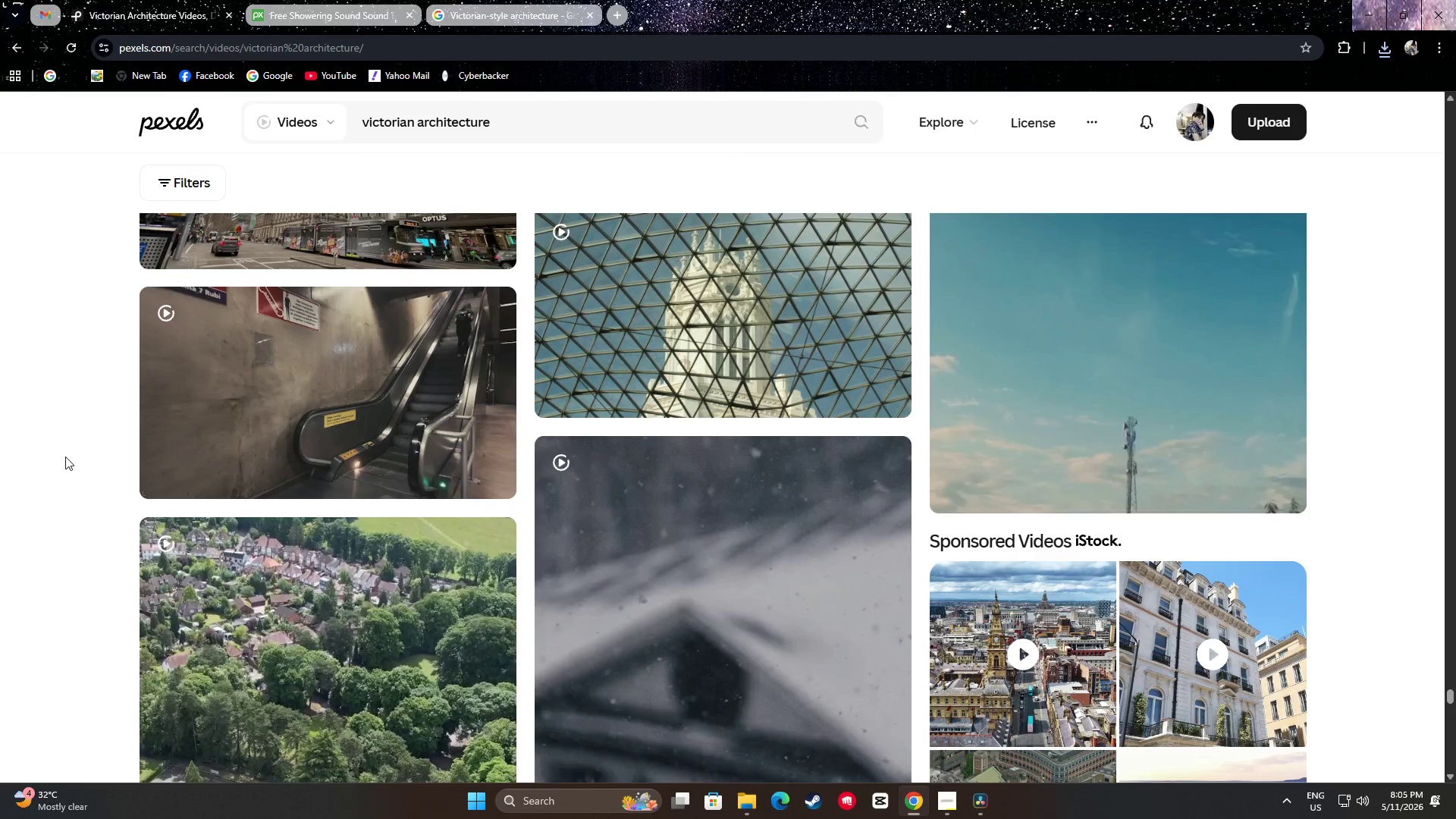 
scroll: coordinate [143, 409], scroll_direction: down, amount: 15.0
 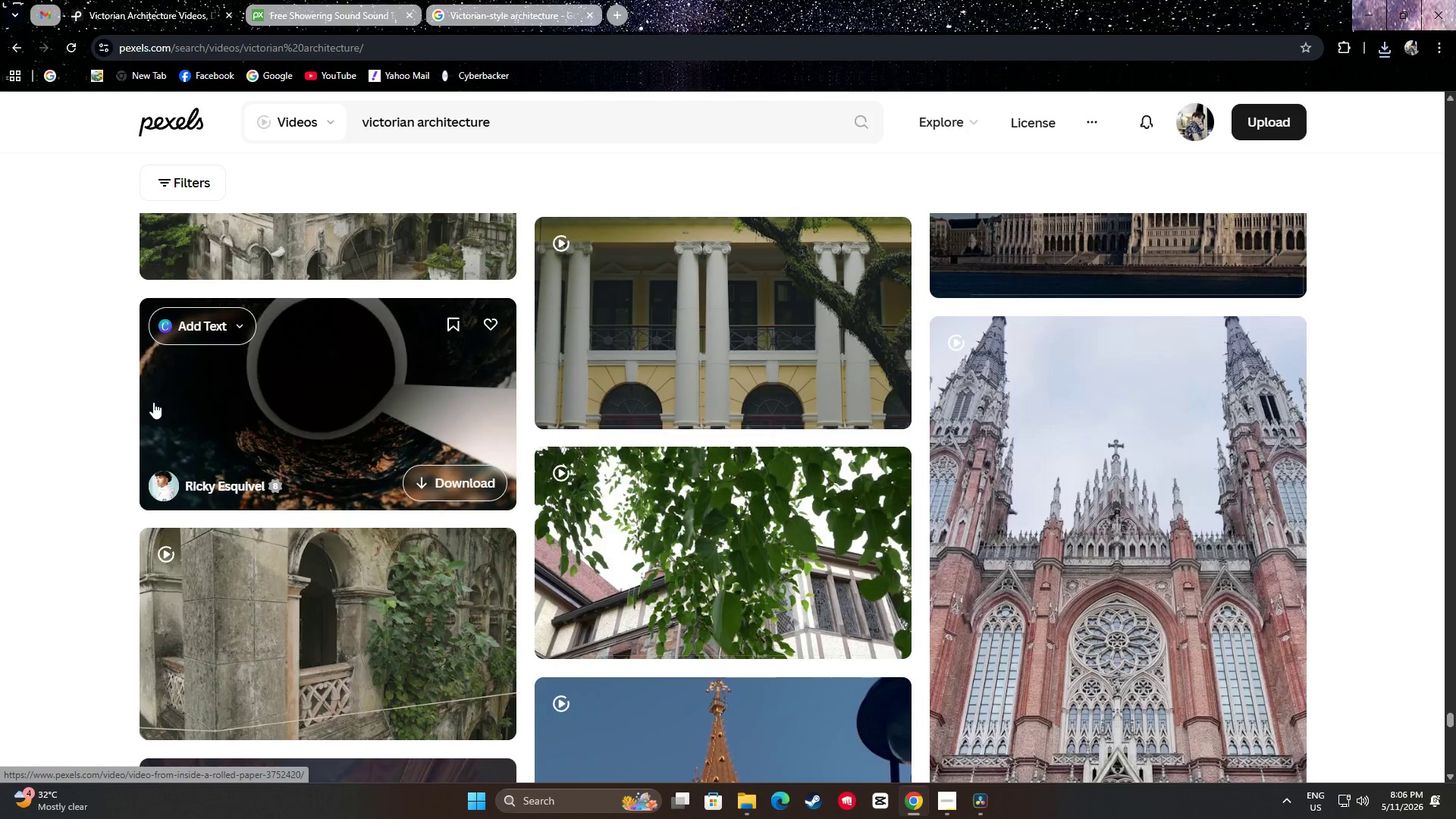 
scroll: coordinate [27, 450], scroll_direction: down, amount: 7.0
 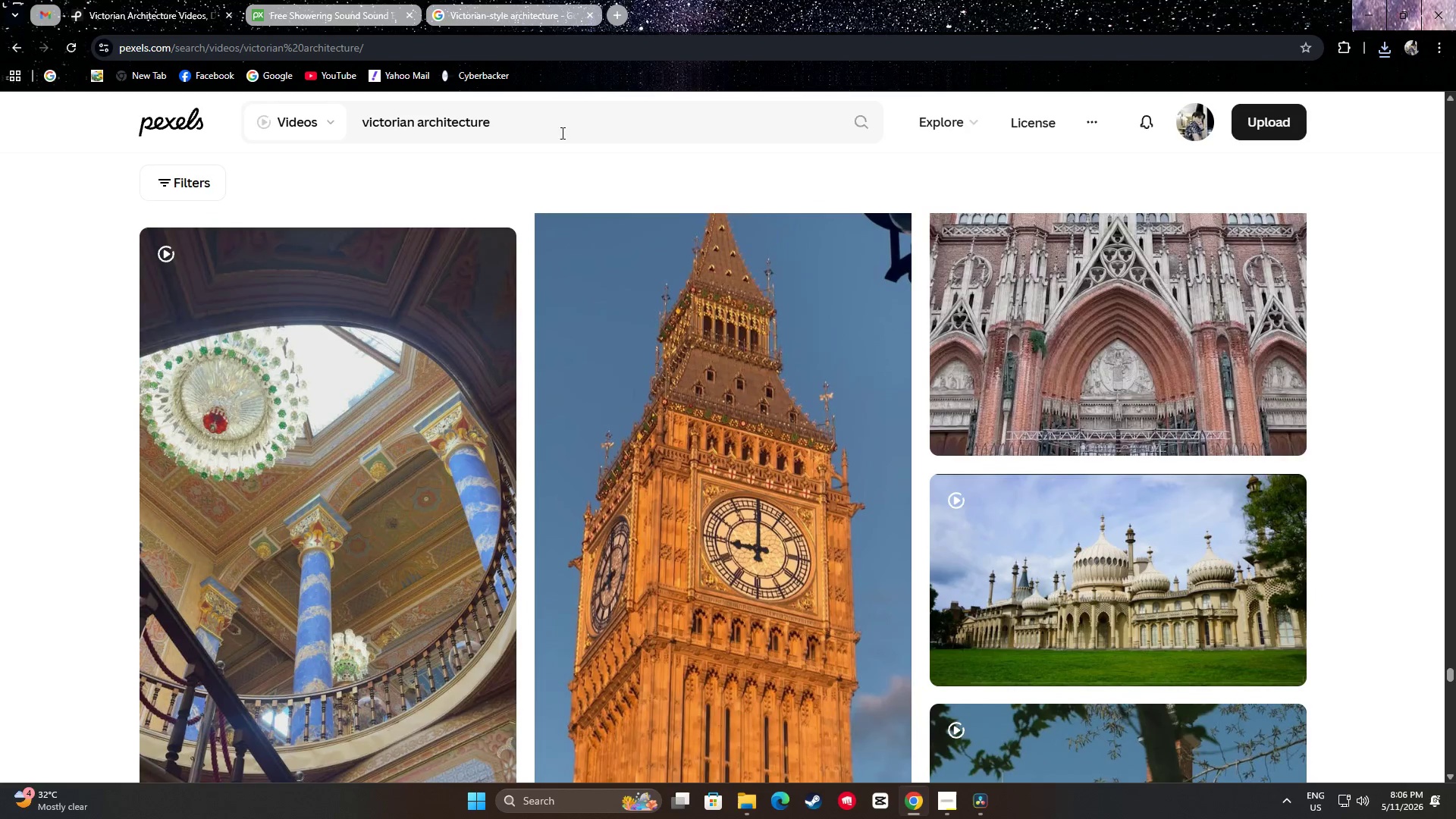 
left_click_drag(start_coordinate=[548, 114], to_coordinate=[293, 121])
 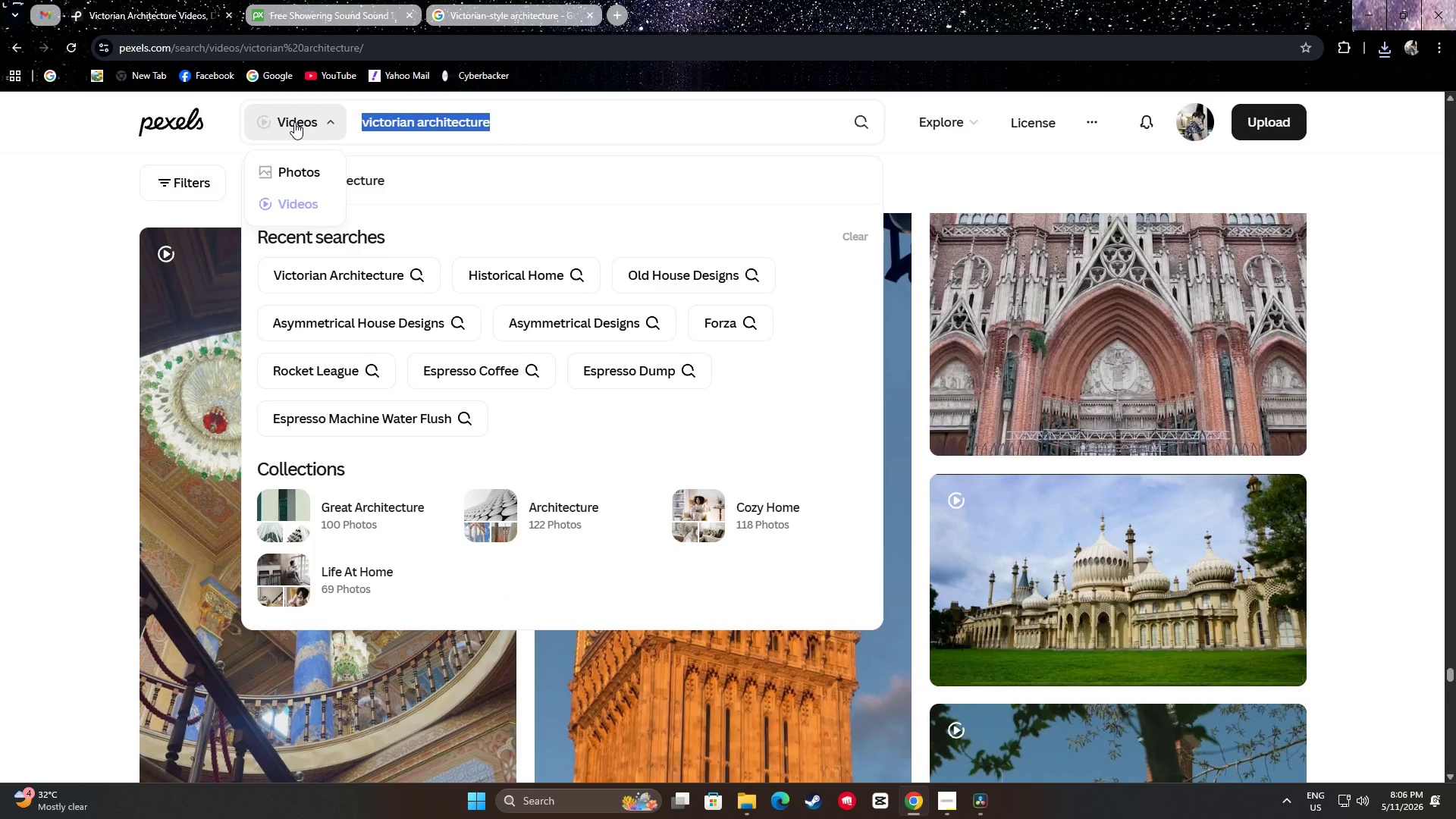 
key(Backspace)
type(anq)
key(Backspace)
type(tique sta)
 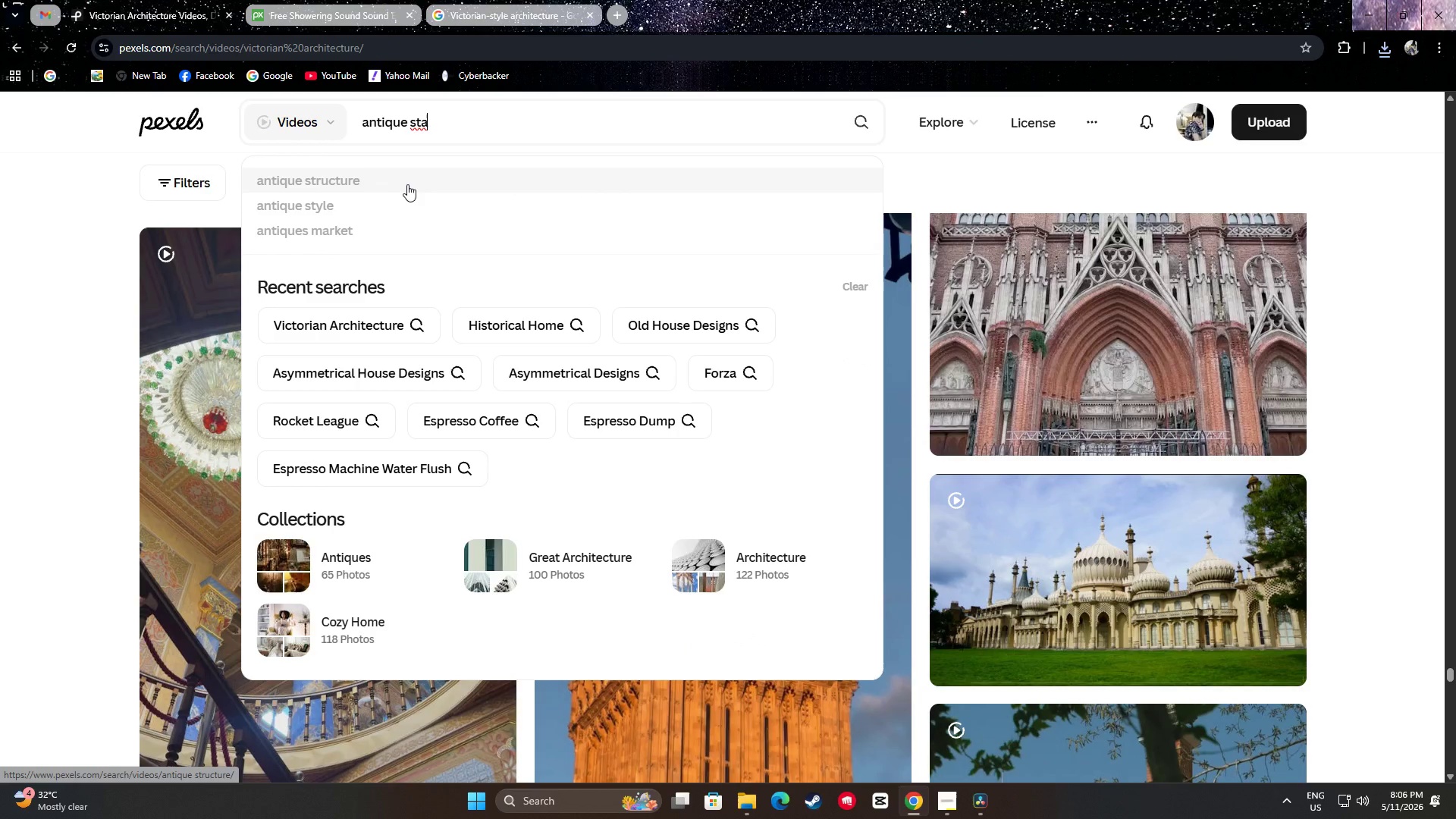 
left_click([407, 184])
 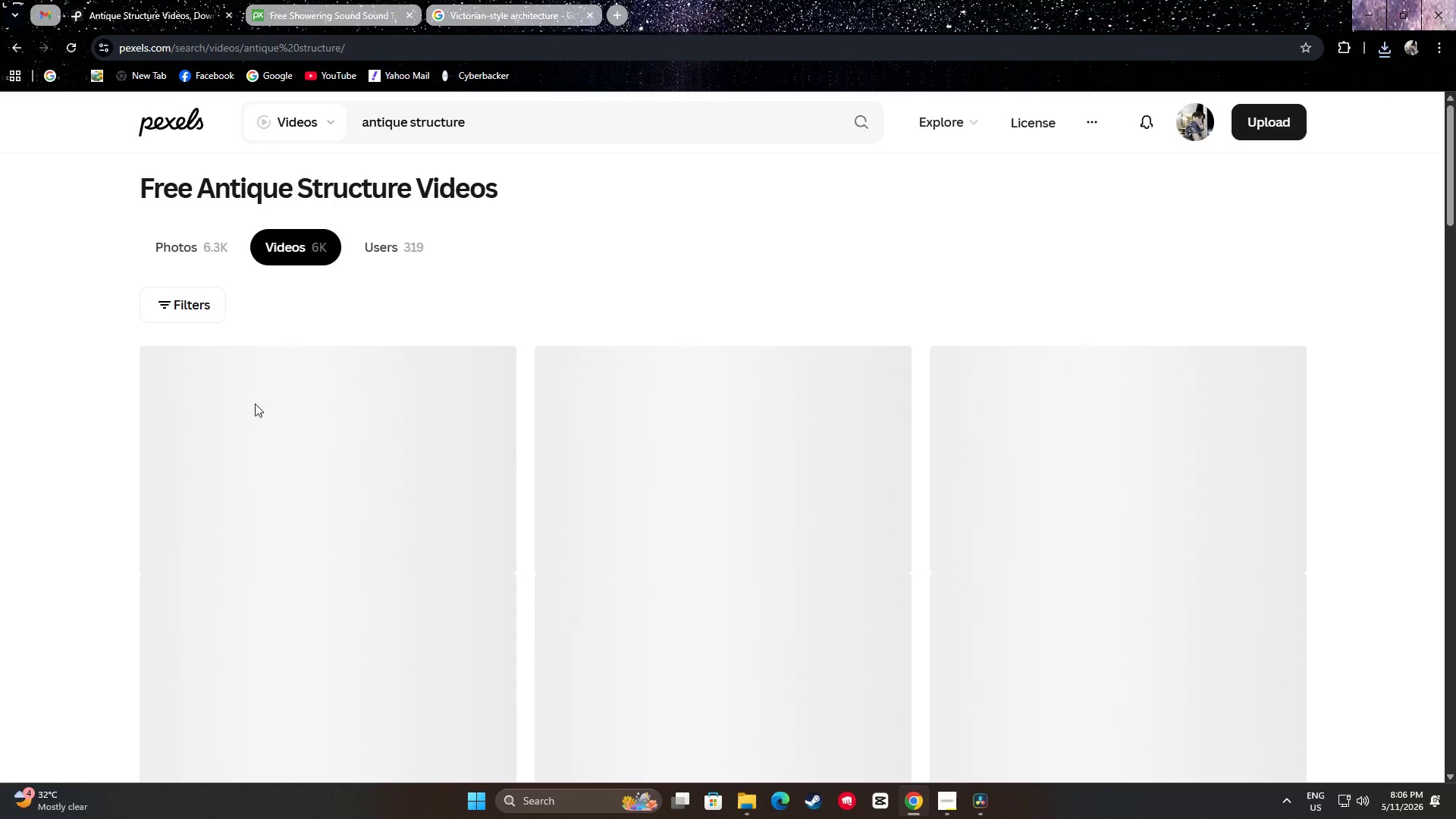 
scroll: coordinate [67, 413], scroll_direction: down, amount: 20.0
 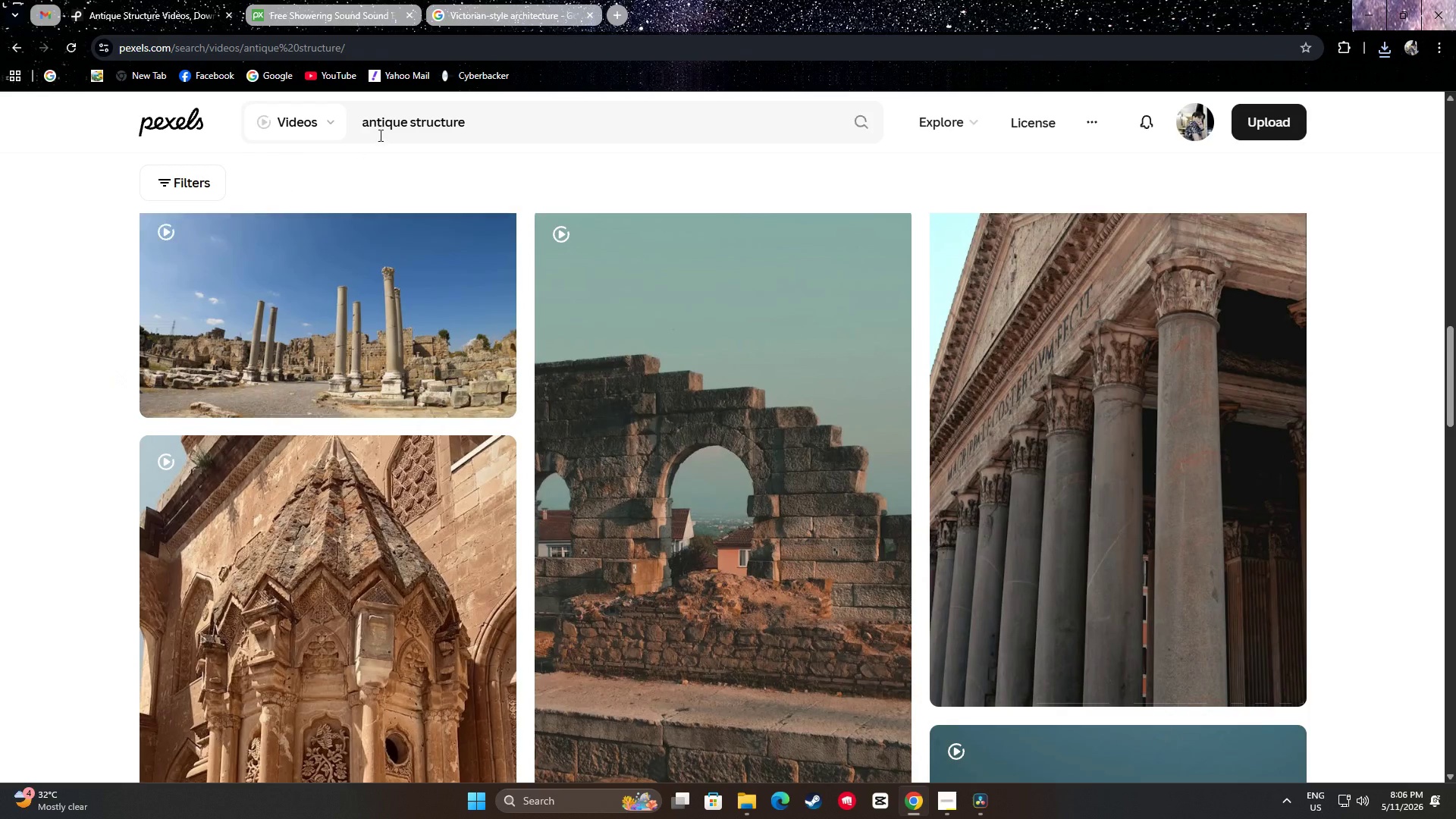 
left_click_drag(start_coordinate=[461, 131], to_coordinate=[431, 131])
 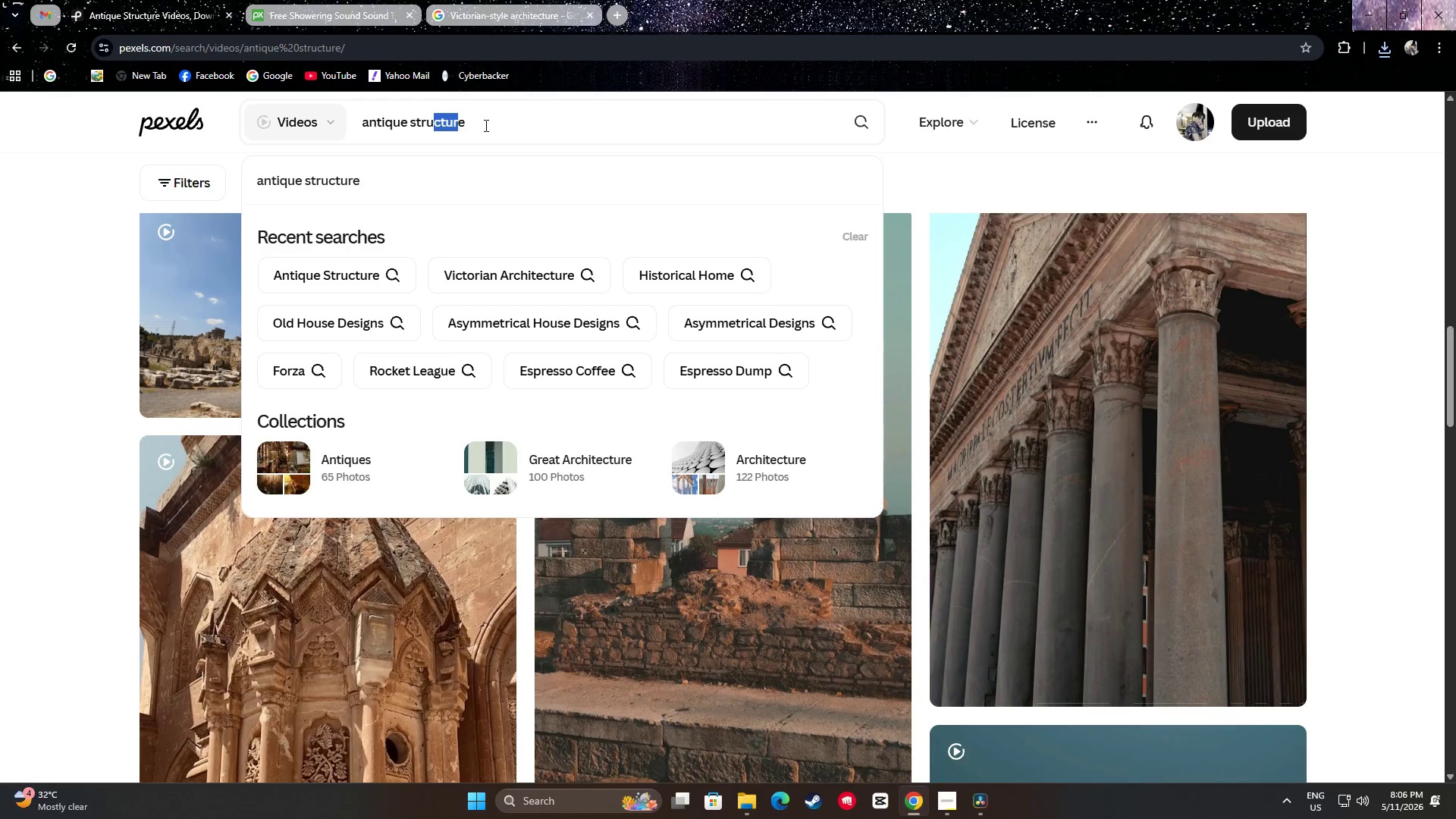 
left_click([485, 125])
 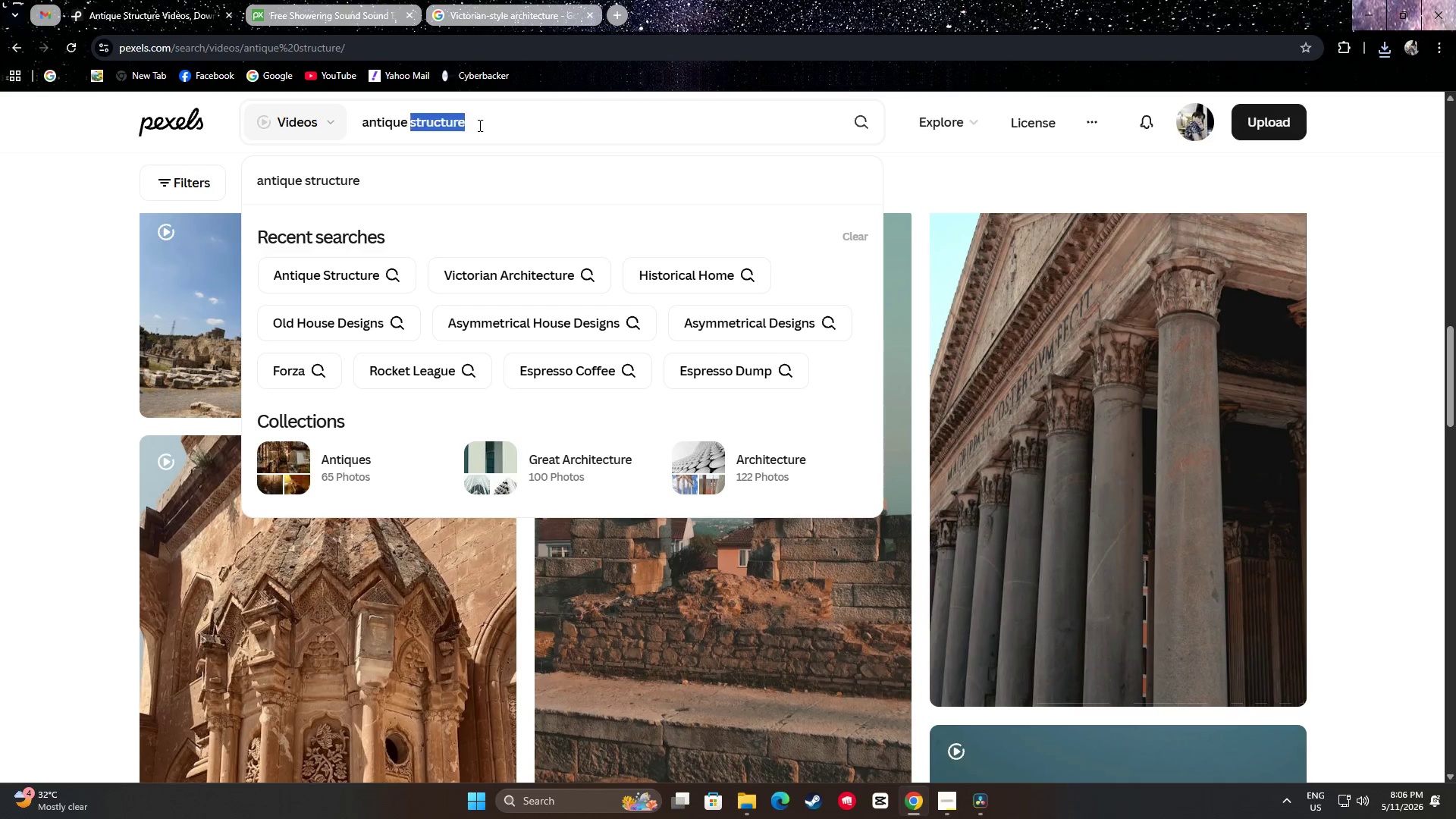 
left_click_drag(start_coordinate=[485, 125], to_coordinate=[425, 124])
 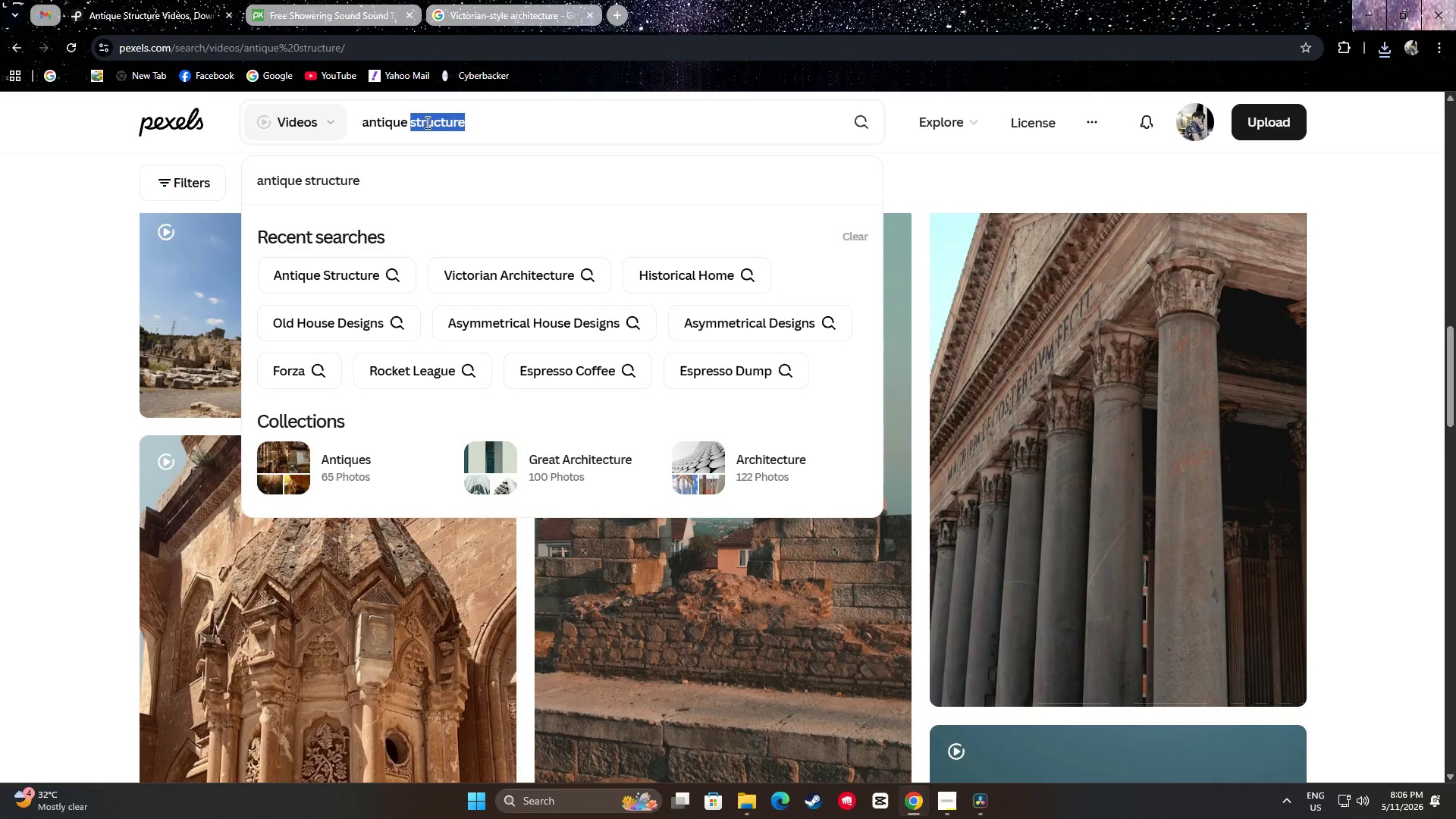 
left_click([426, 122])
 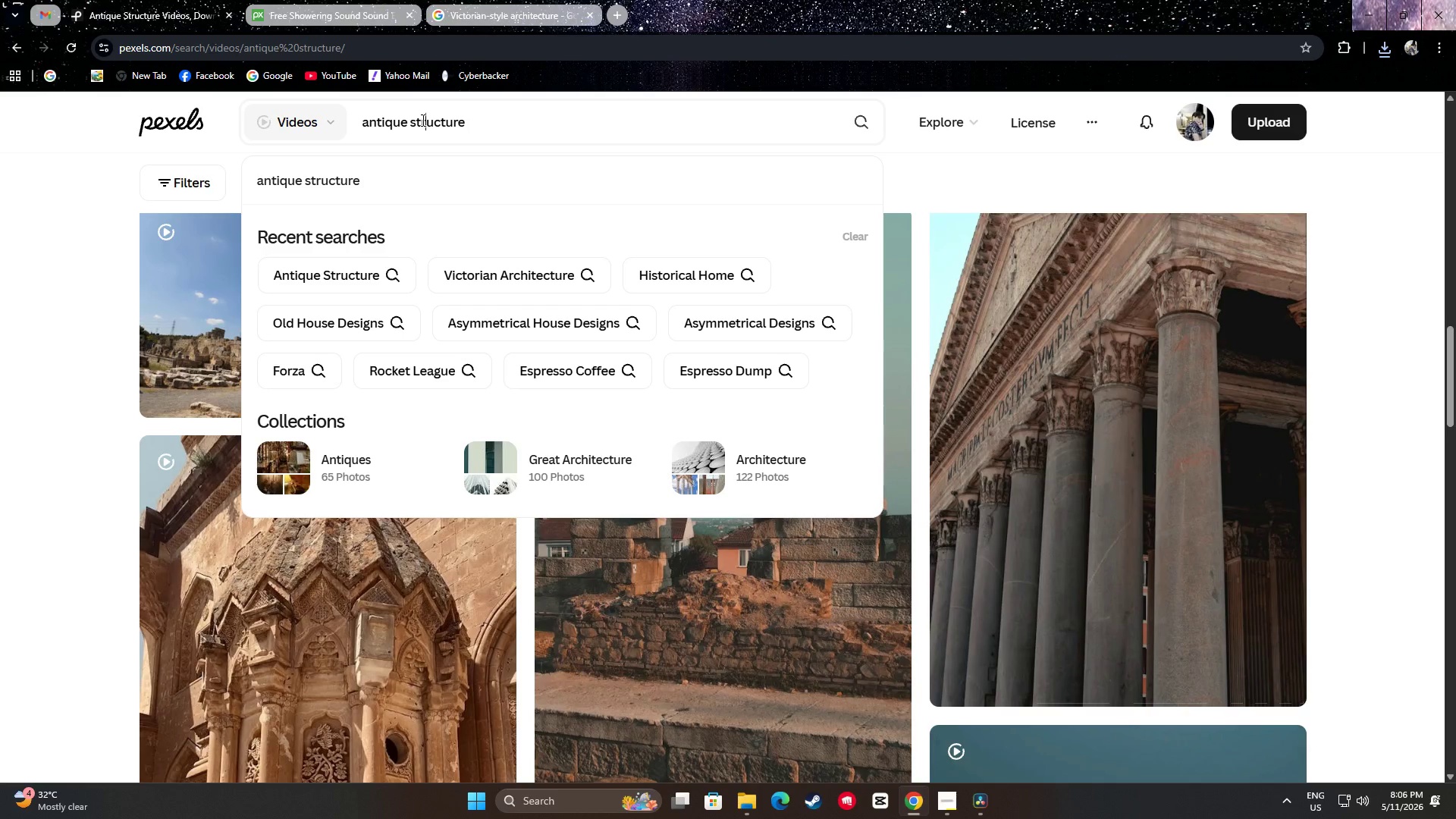 
left_click_drag(start_coordinate=[422, 120], to_coordinate=[491, 117])
 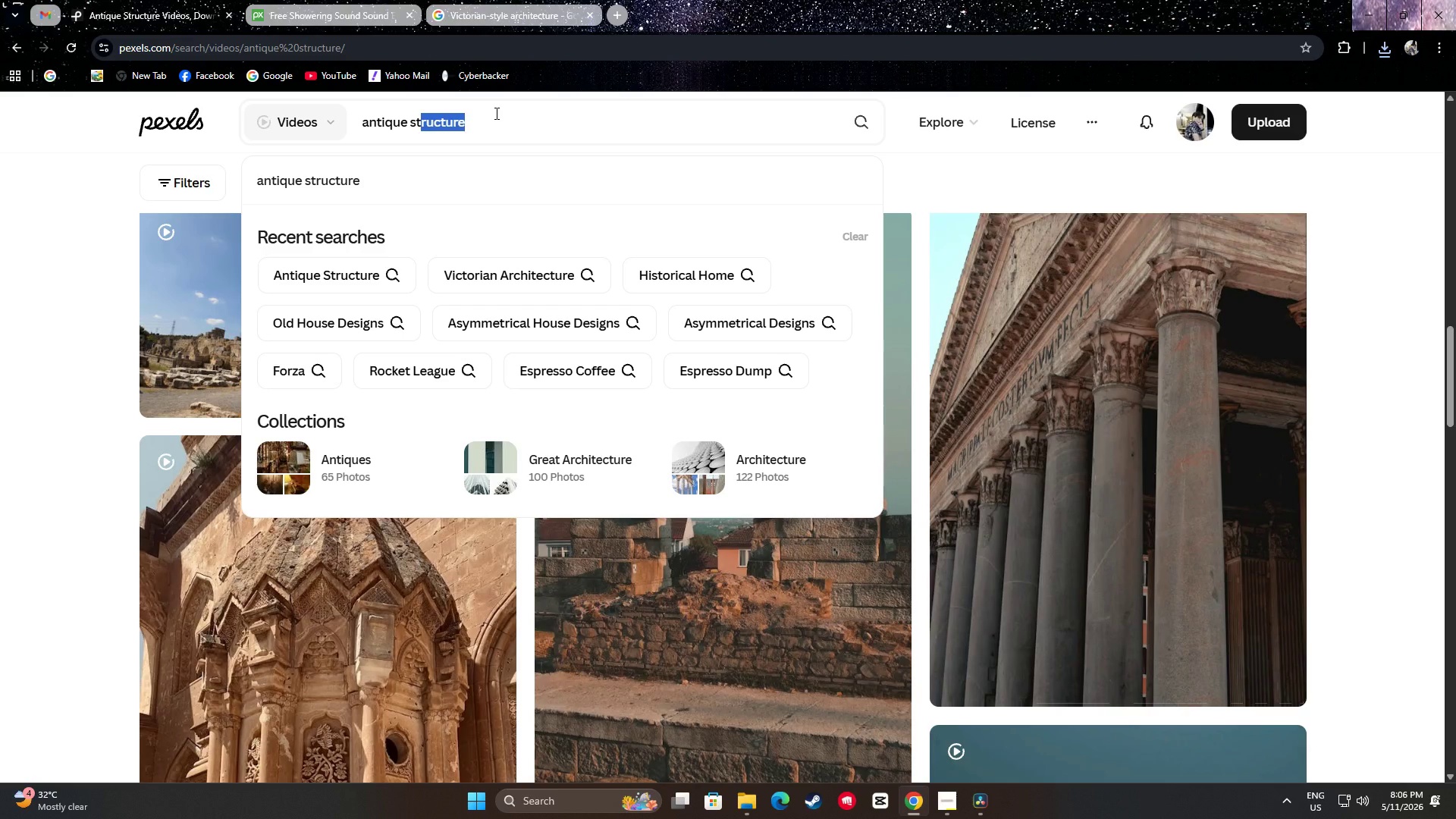 
key(Backspace)
type(aircase)
 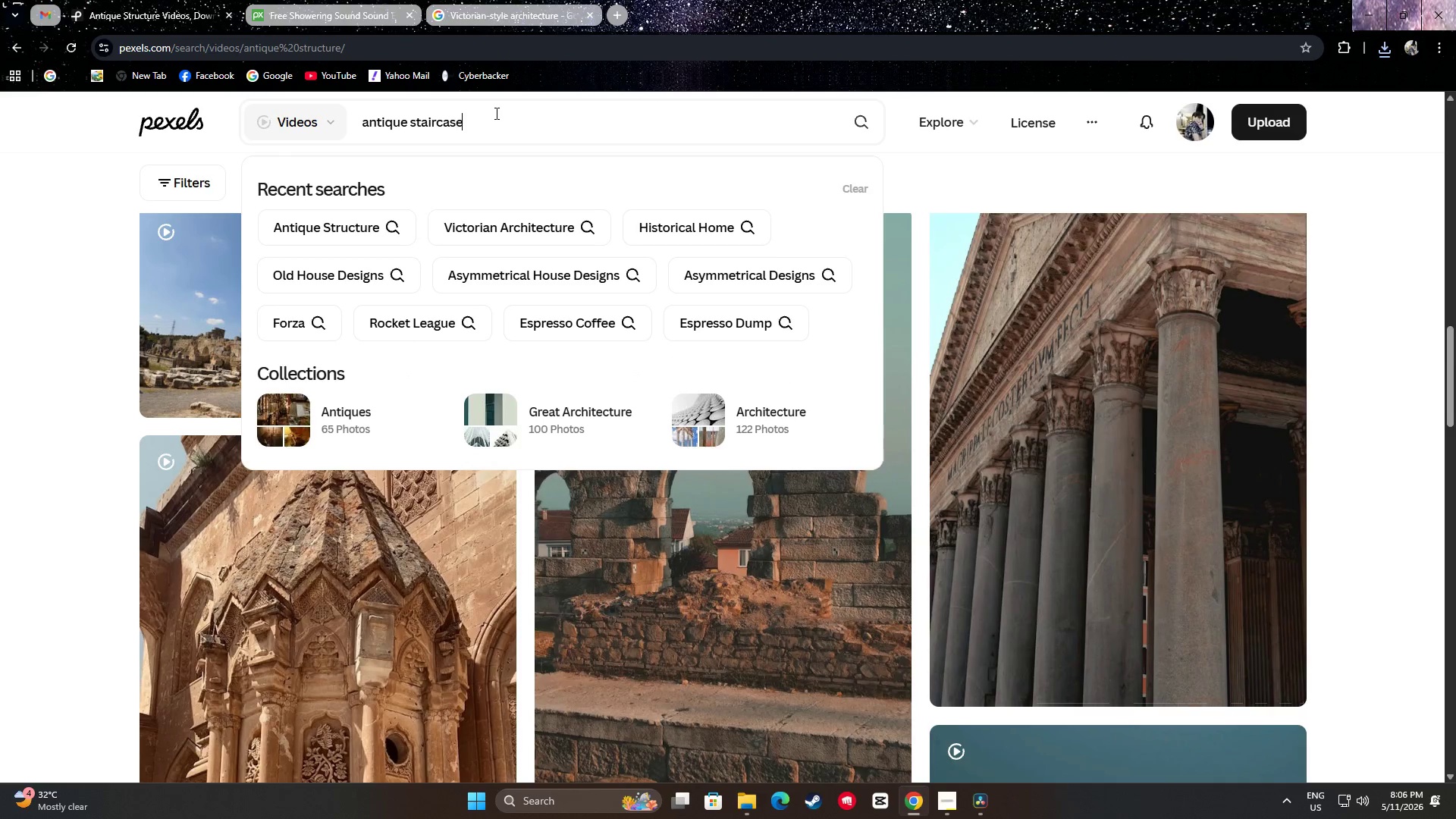 
key(Enter)
 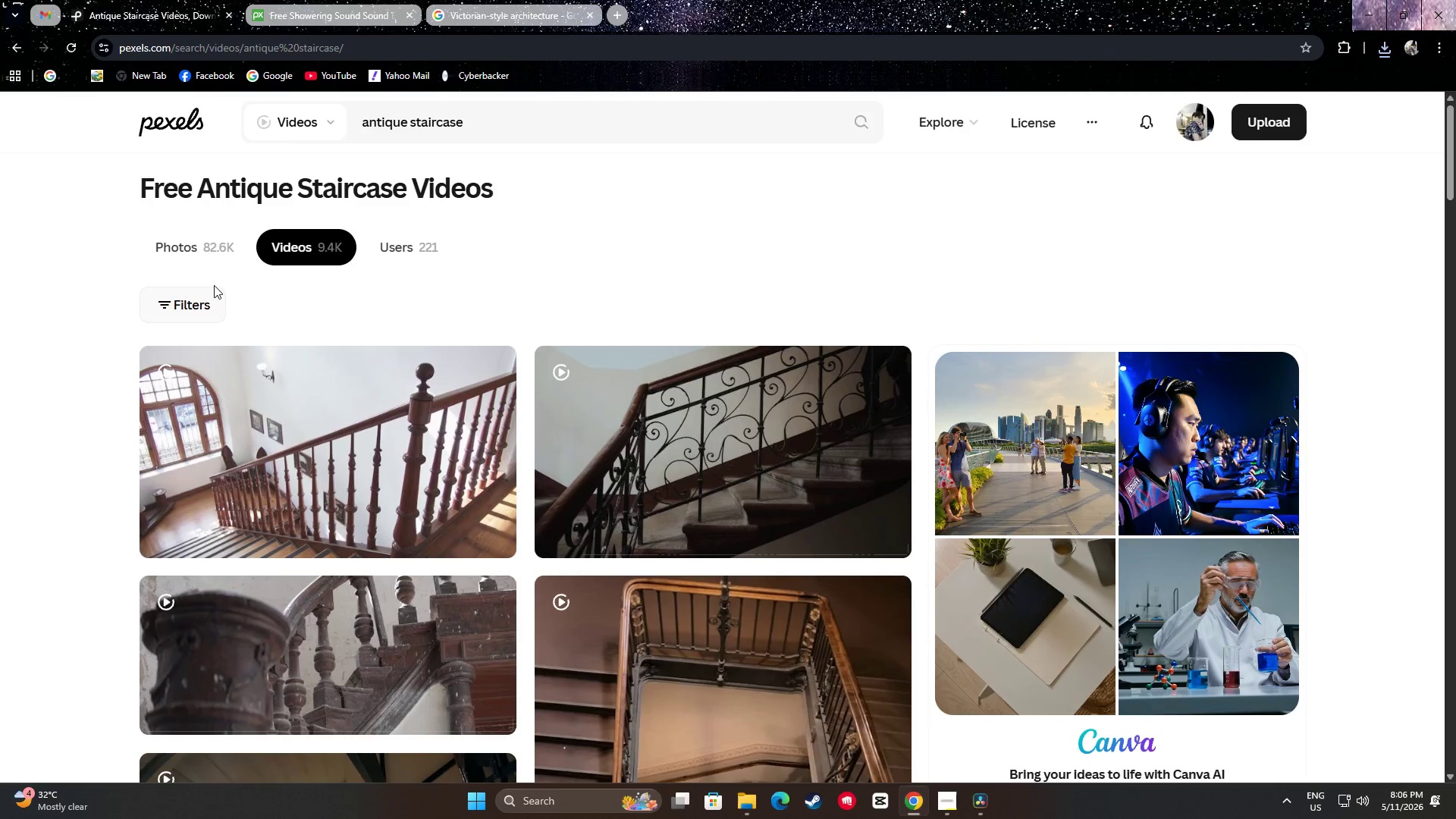 
scroll: coordinate [2, 349], scroll_direction: down, amount: 4.0
 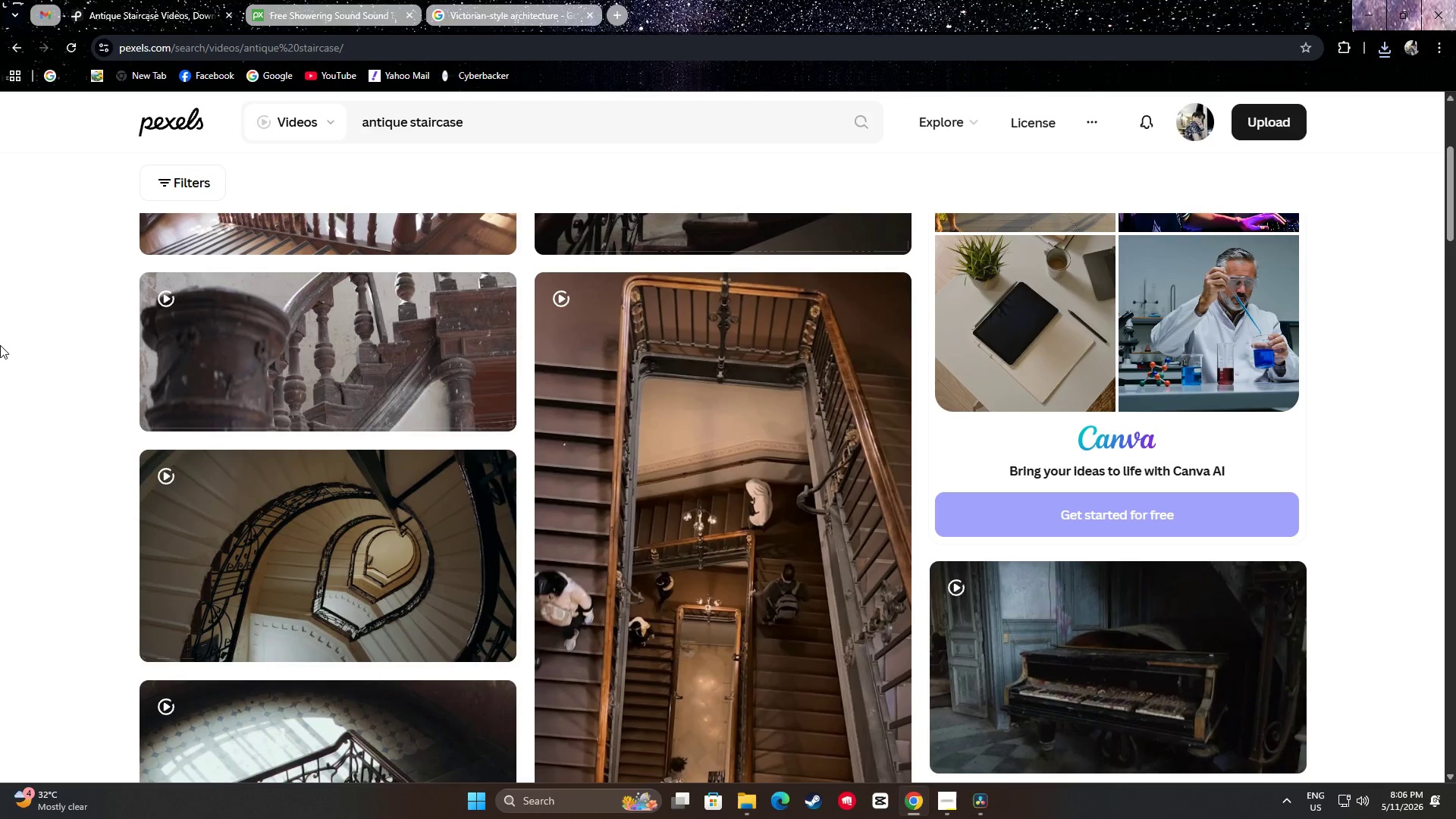 
mouse_move([250, 543])
 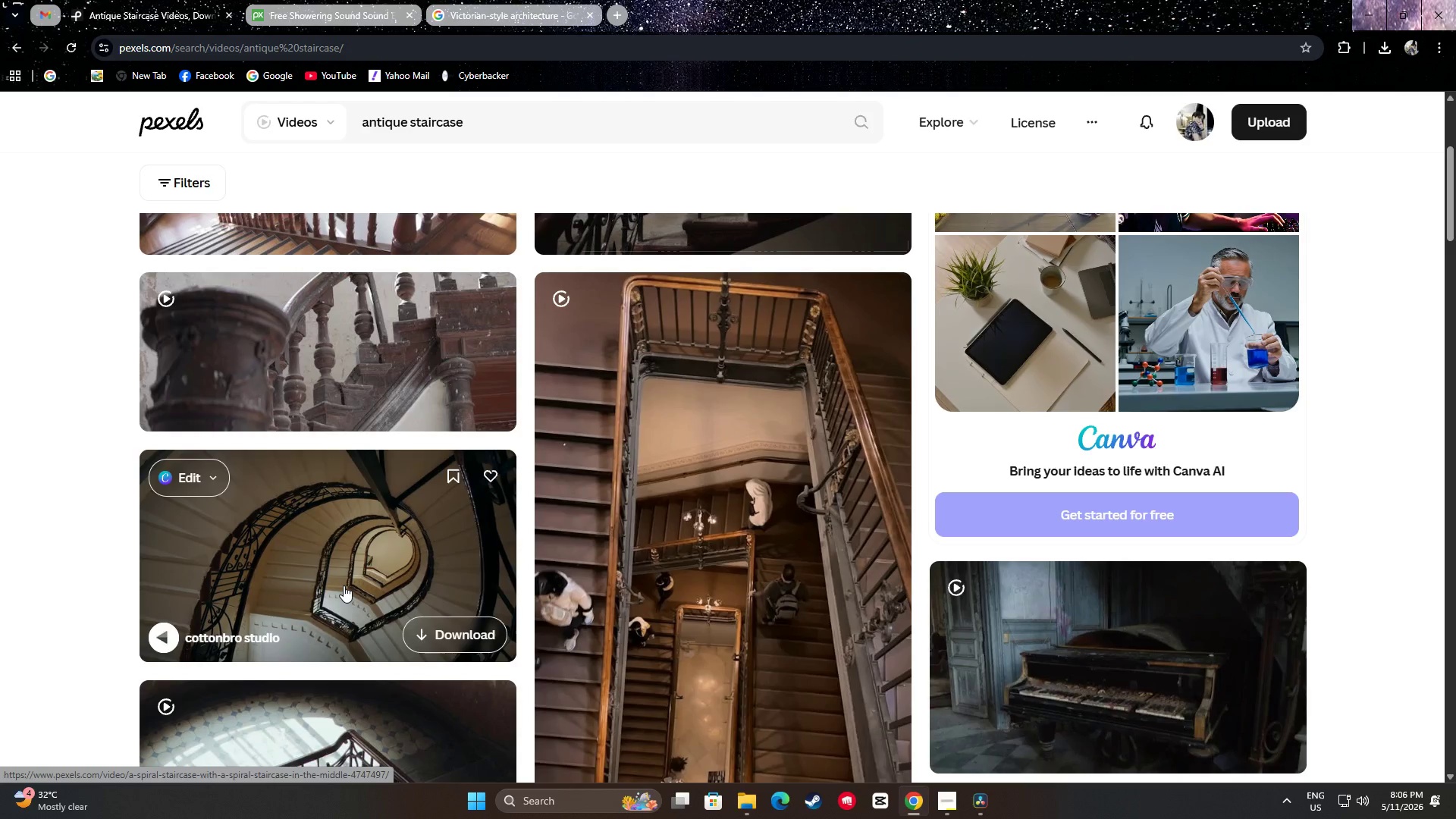 
scroll: coordinate [335, 581], scroll_direction: up, amount: 4.0
 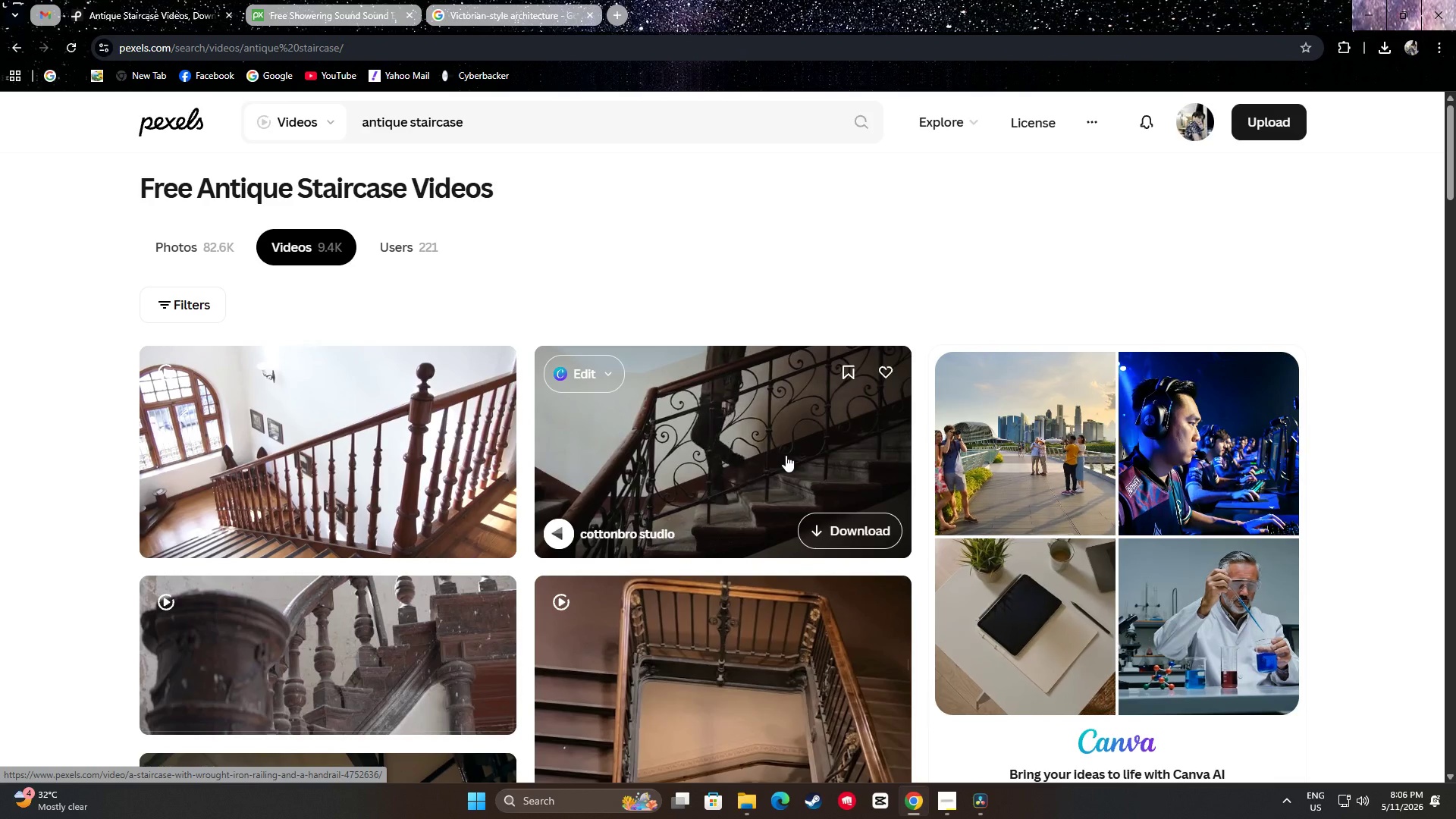 
wait(14.06)
 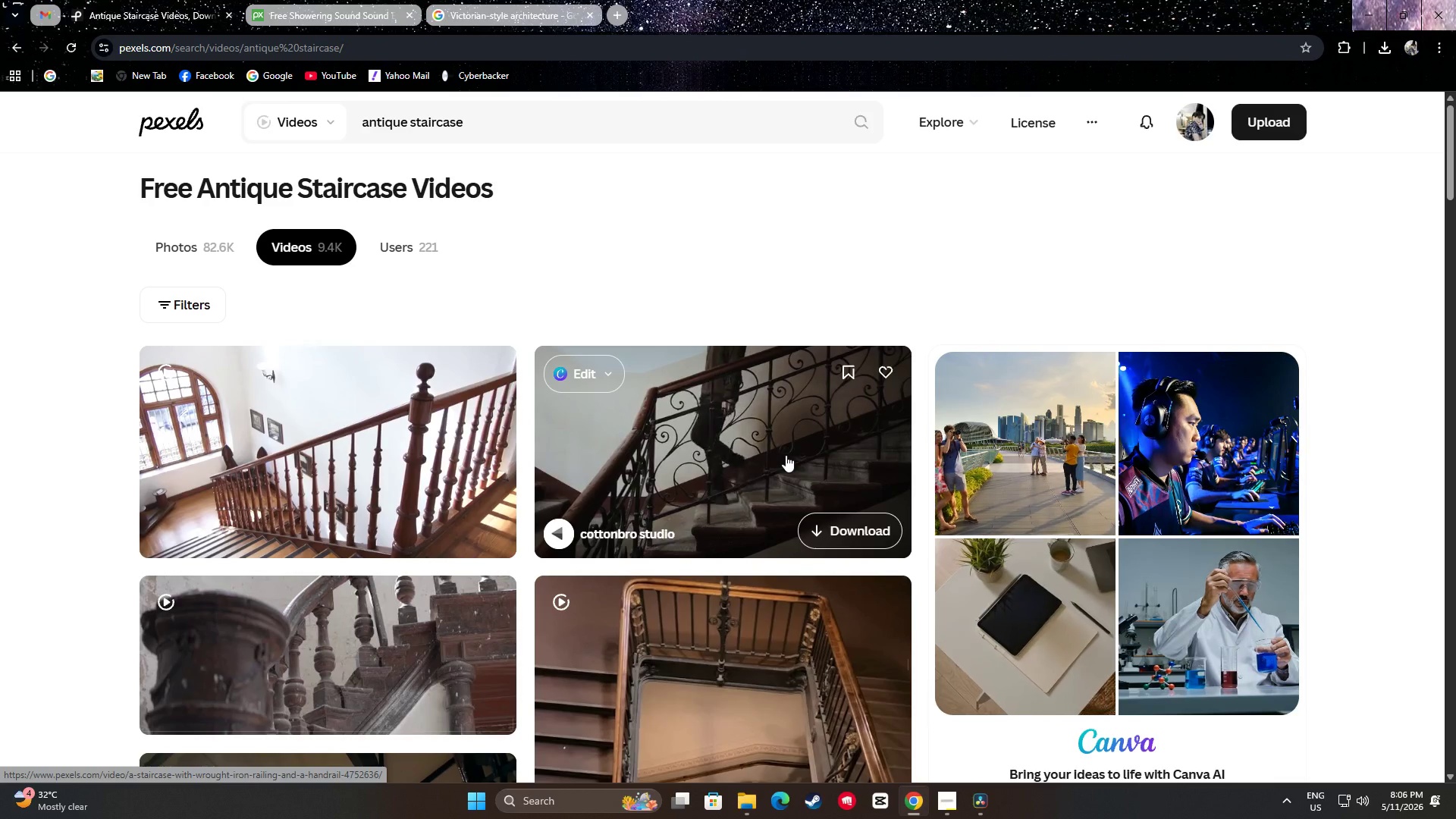 
left_click([848, 530])
 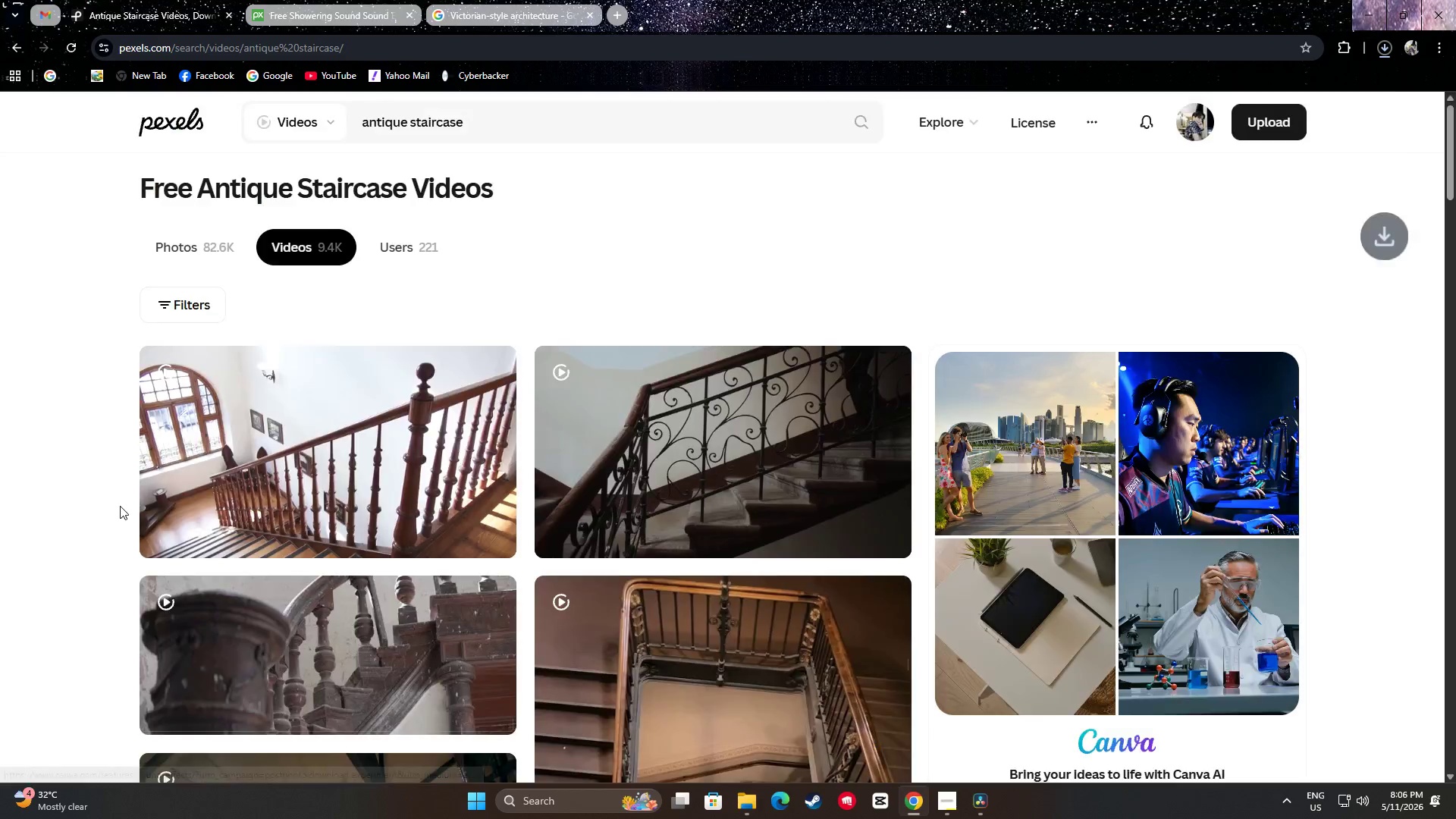 
left_click([65, 491])
 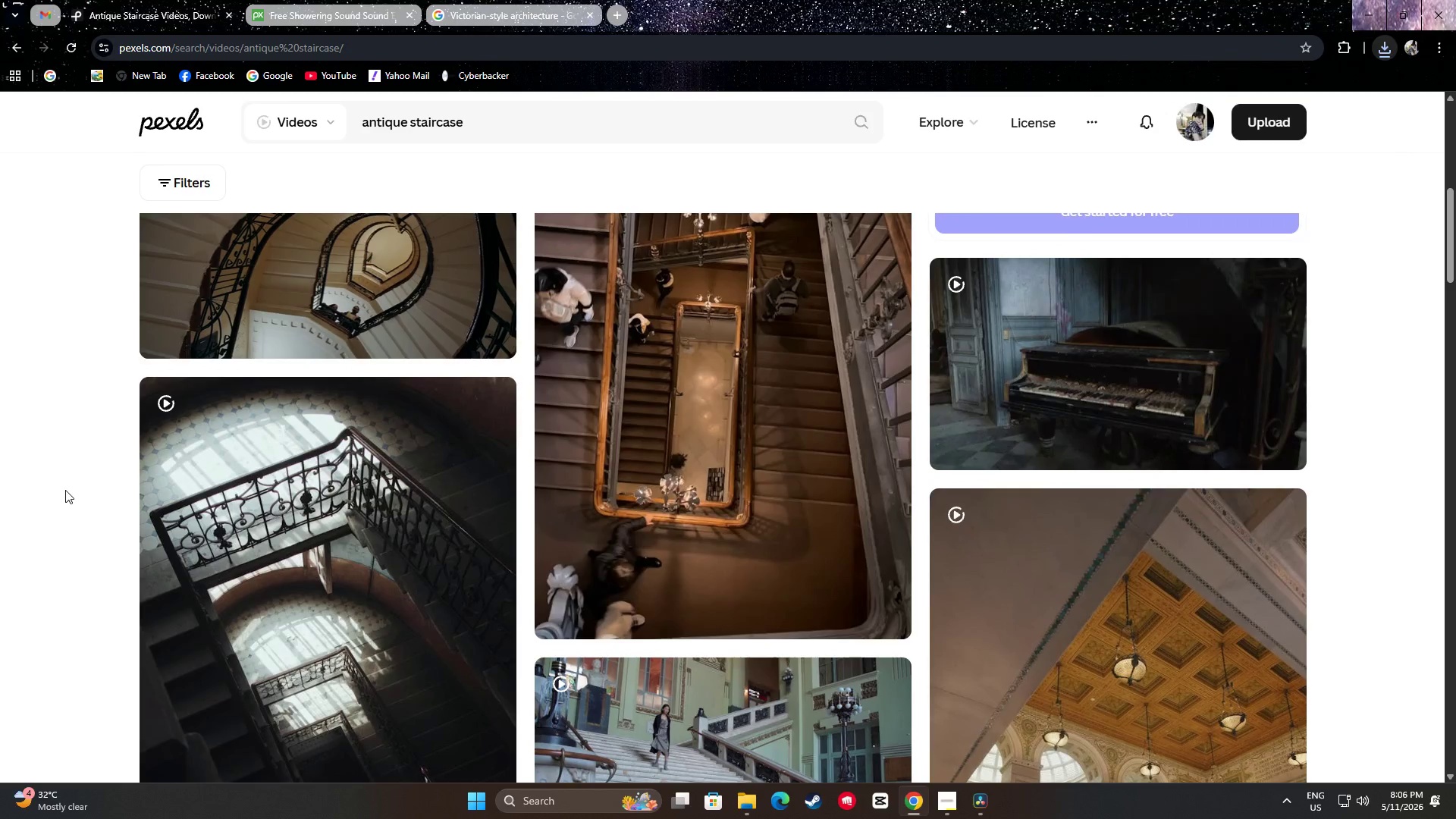 
scroll: coordinate [69, 489], scroll_direction: down, amount: 12.0
 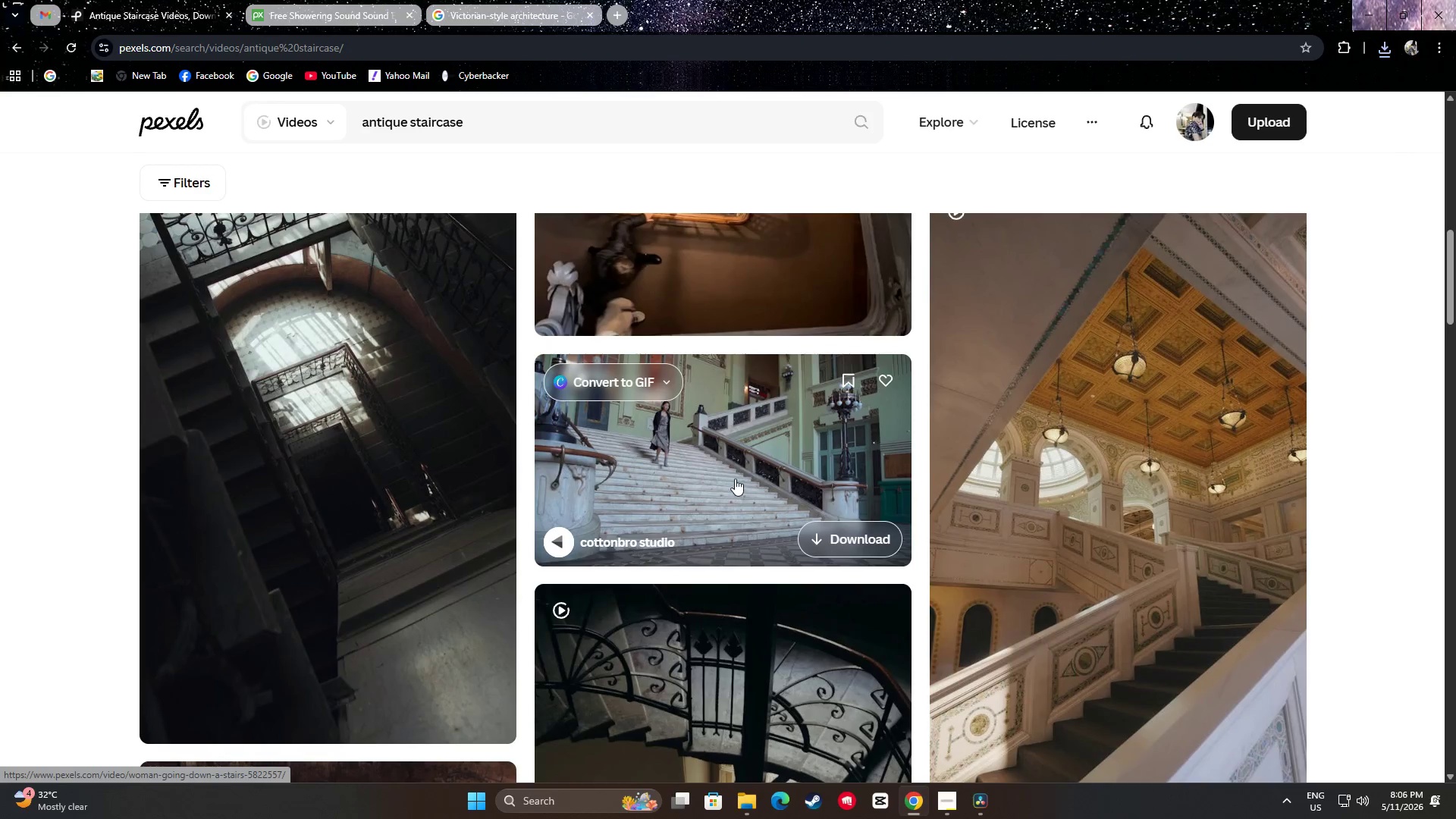 
scroll: coordinate [702, 423], scroll_direction: none, amount: 0.0
 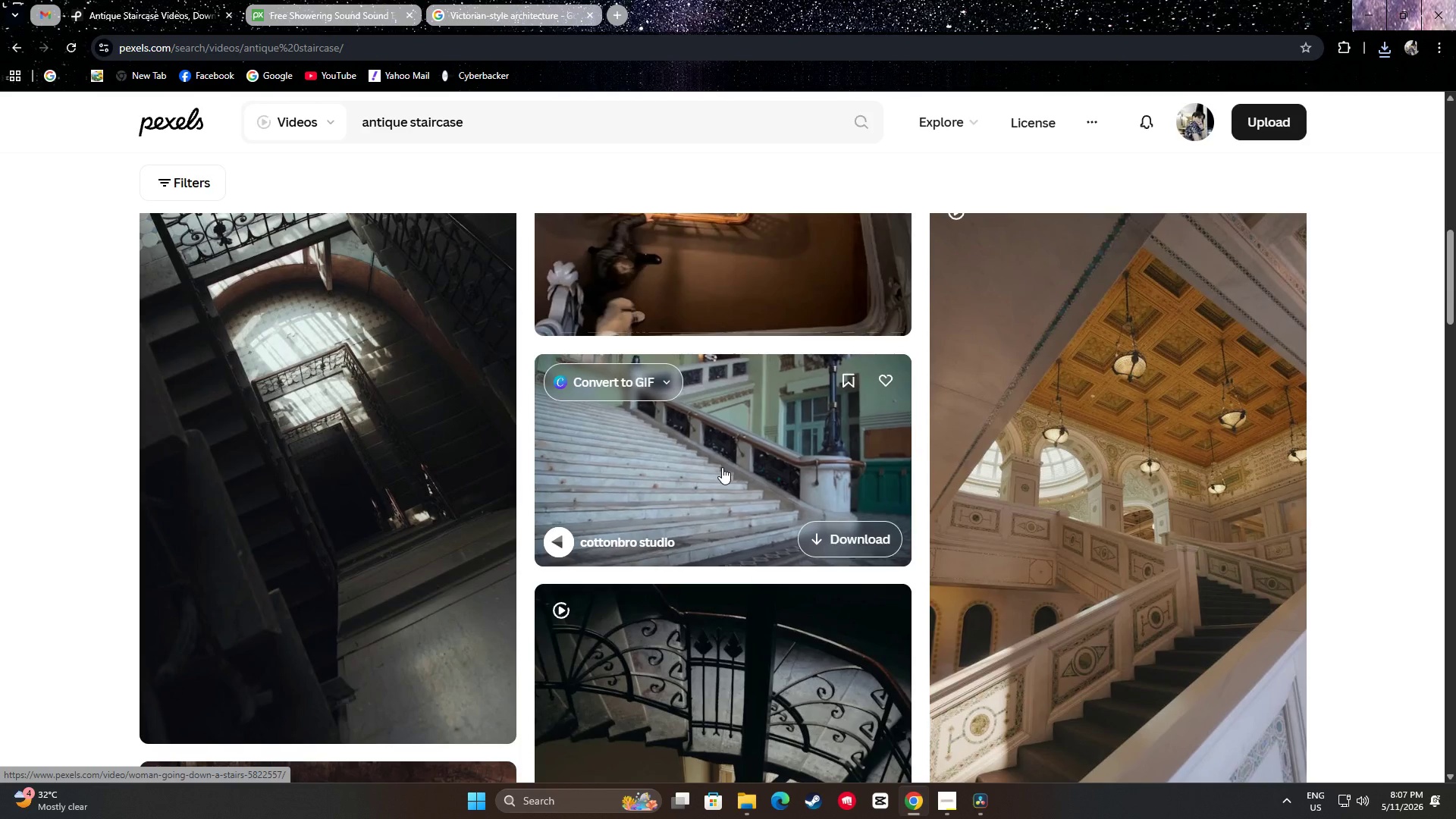 
wait(13.86)
 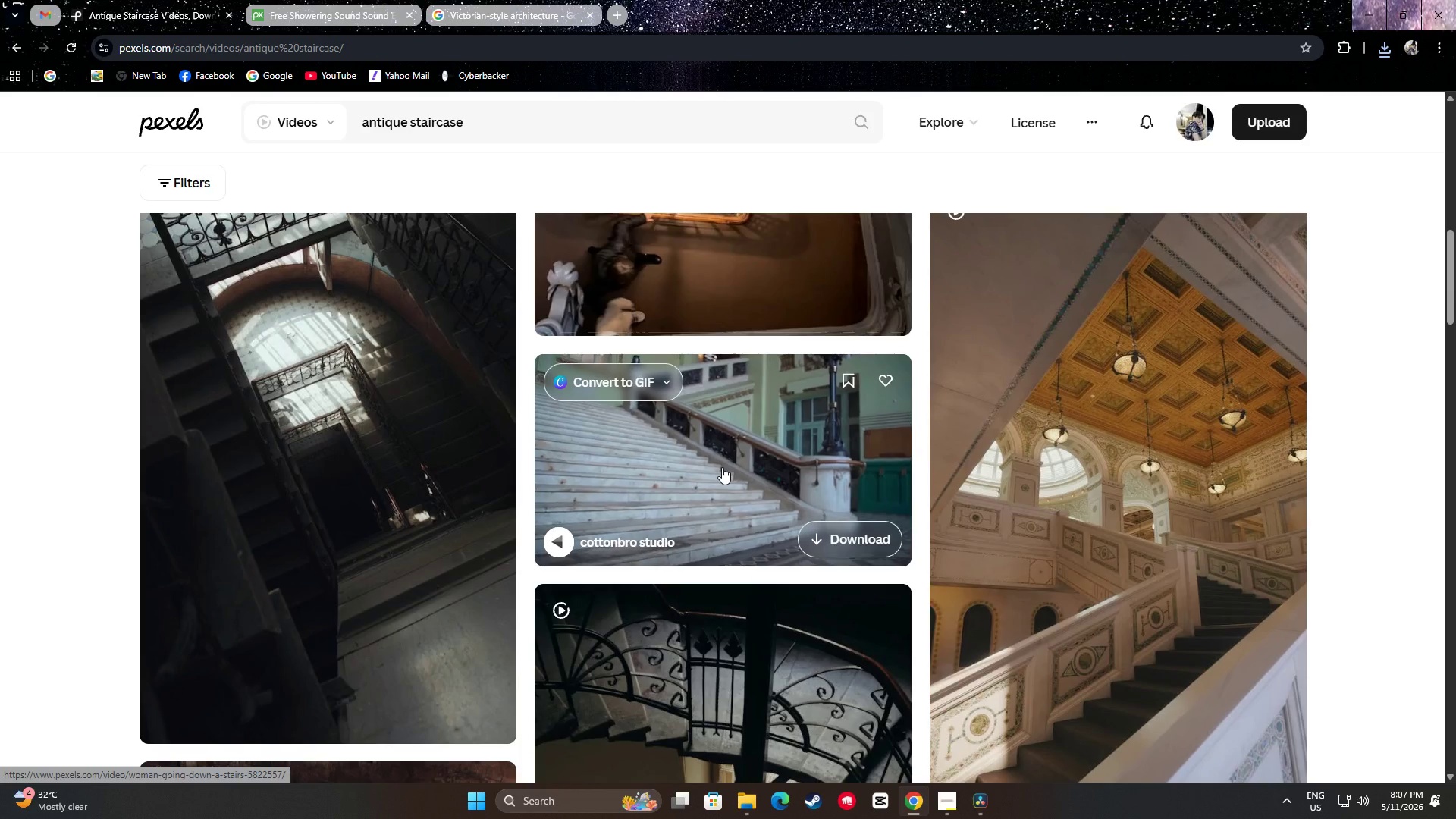 
scroll: coordinate [721, 403], scroll_direction: down, amount: 2.0
 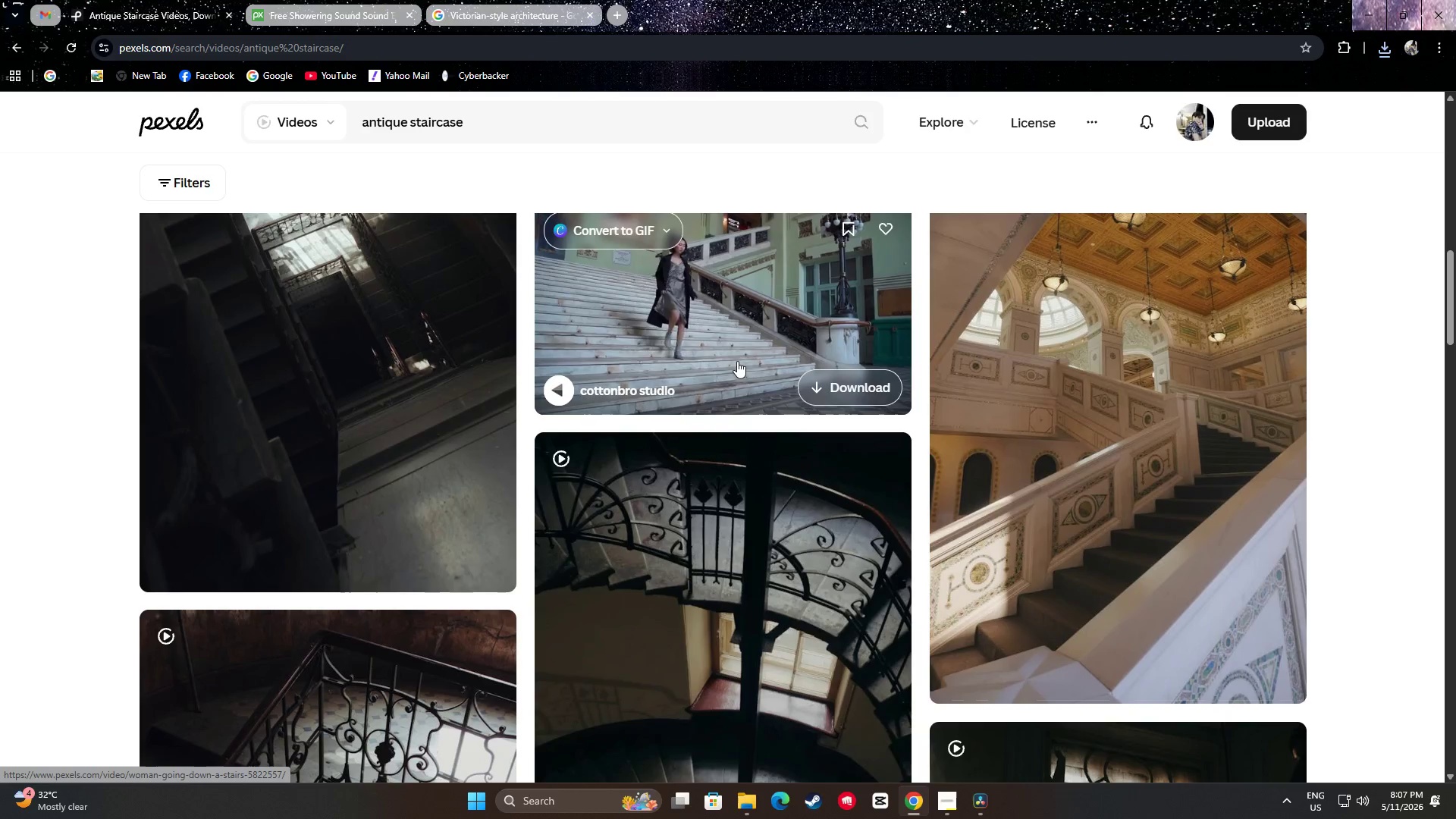 
scroll: coordinate [737, 359], scroll_direction: up, amount: 1.0
 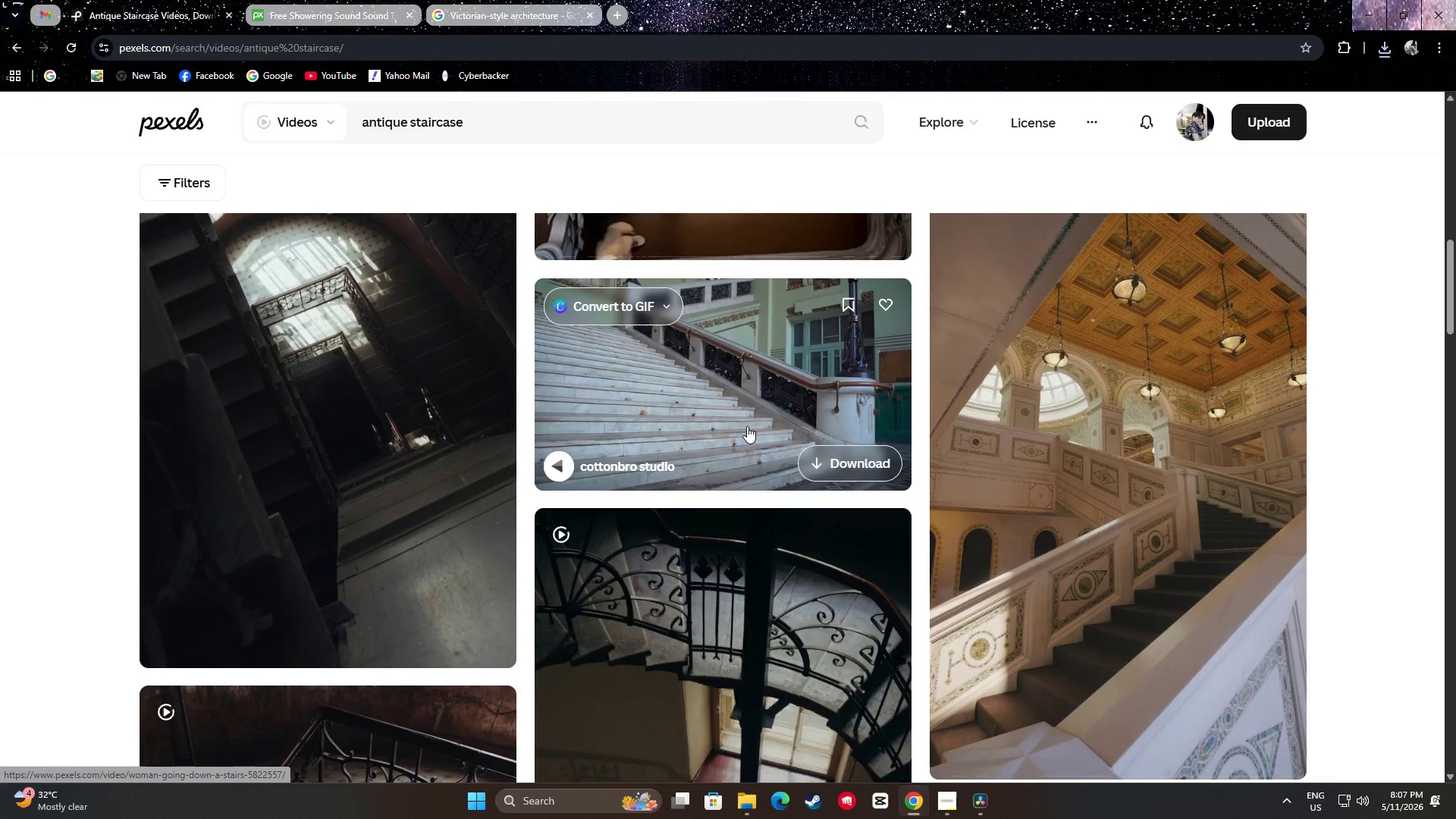 
wait(7.23)
 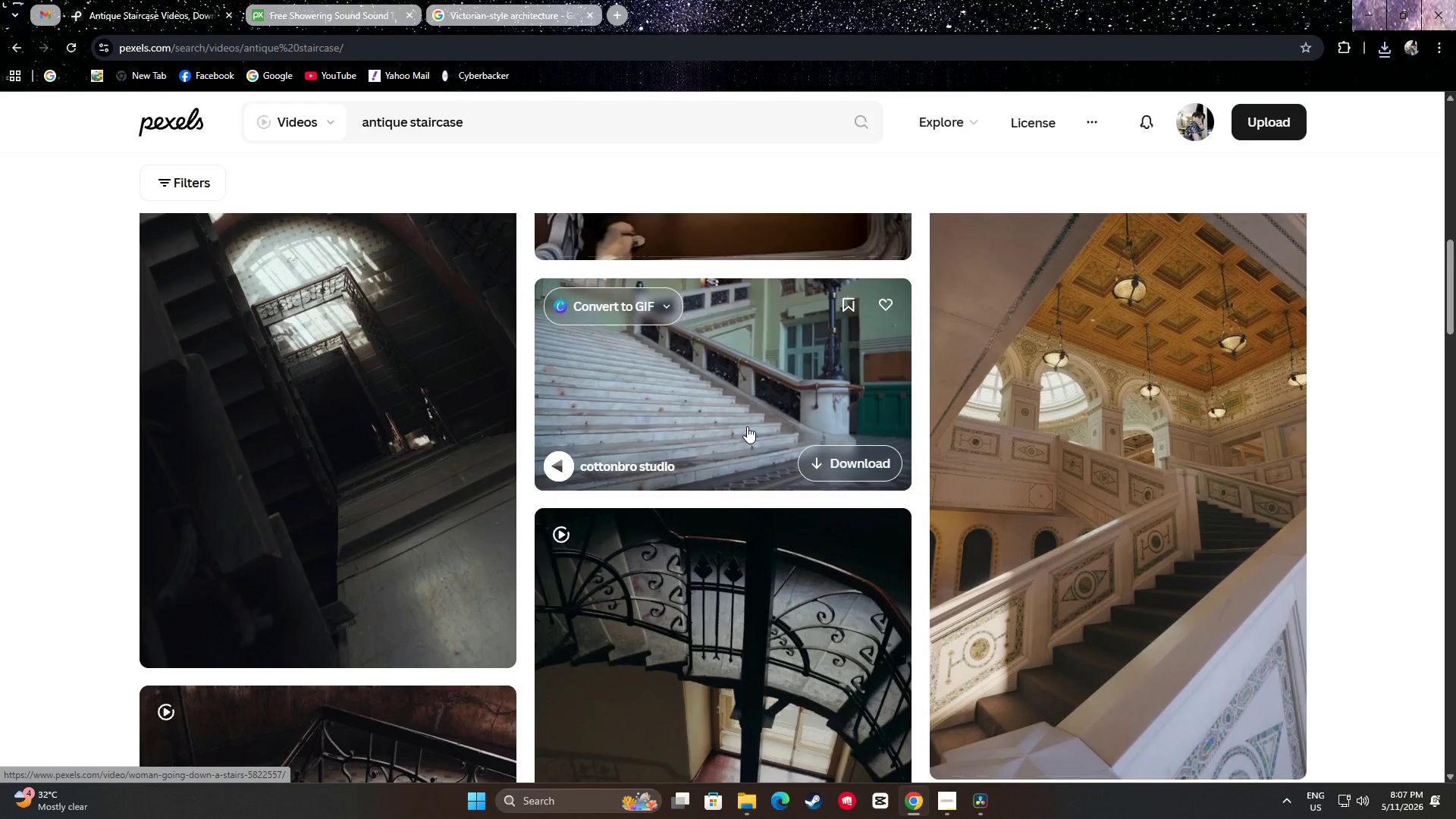 
scroll: coordinate [728, 285], scroll_direction: down, amount: 6.0
 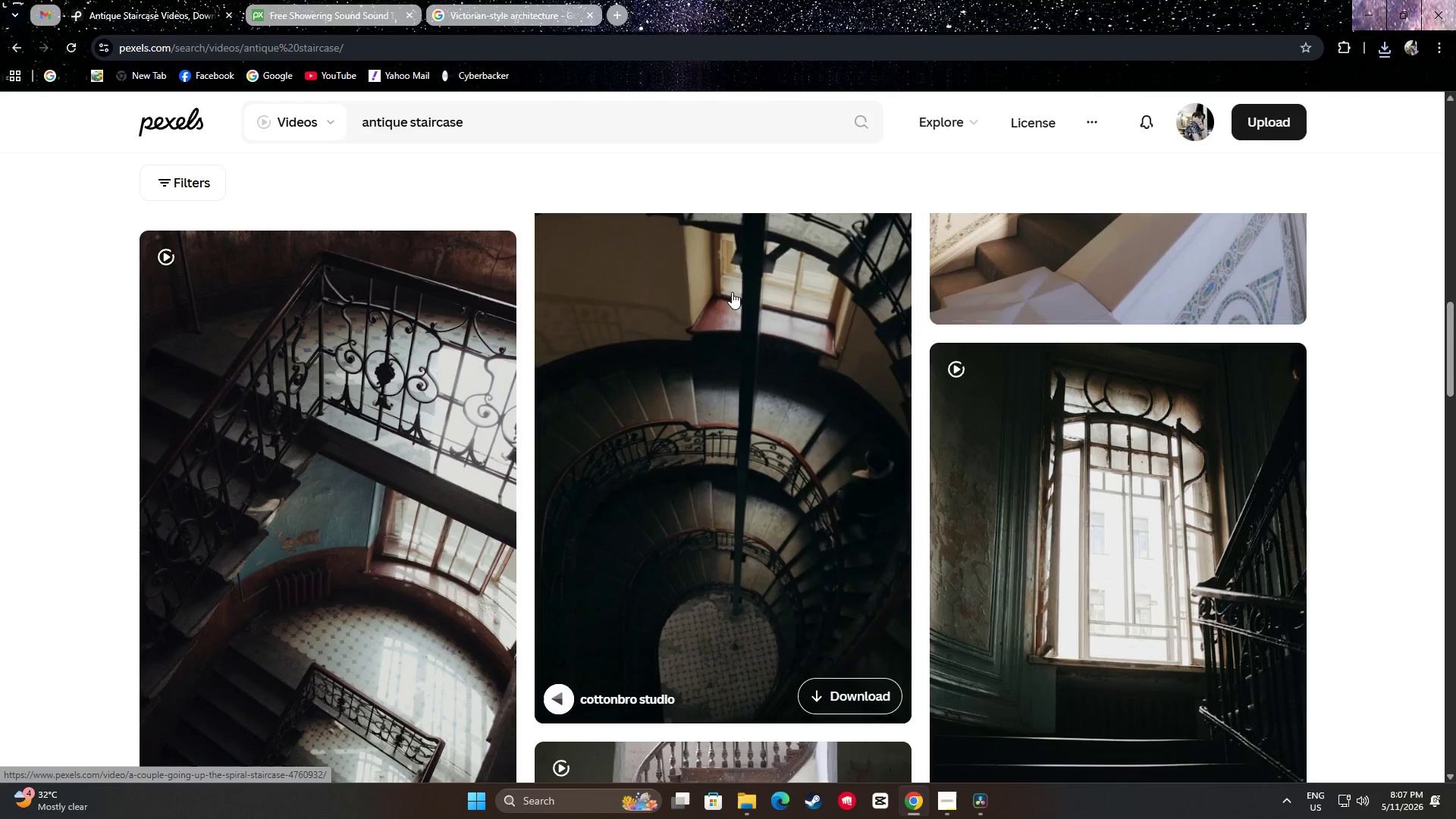 
wait(6.12)
 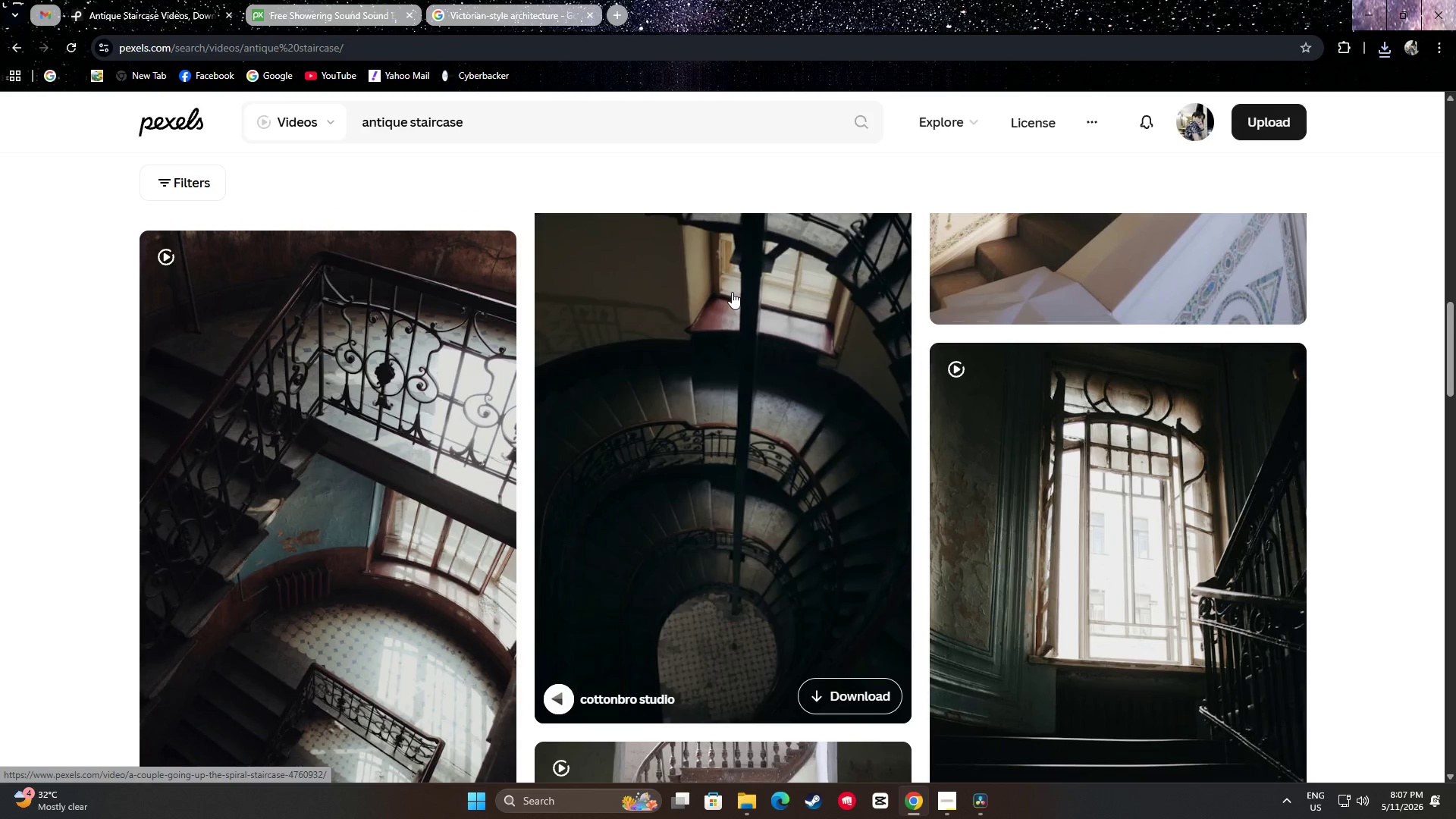 
scroll: coordinate [1101, 559], scroll_direction: up, amount: 8.0
 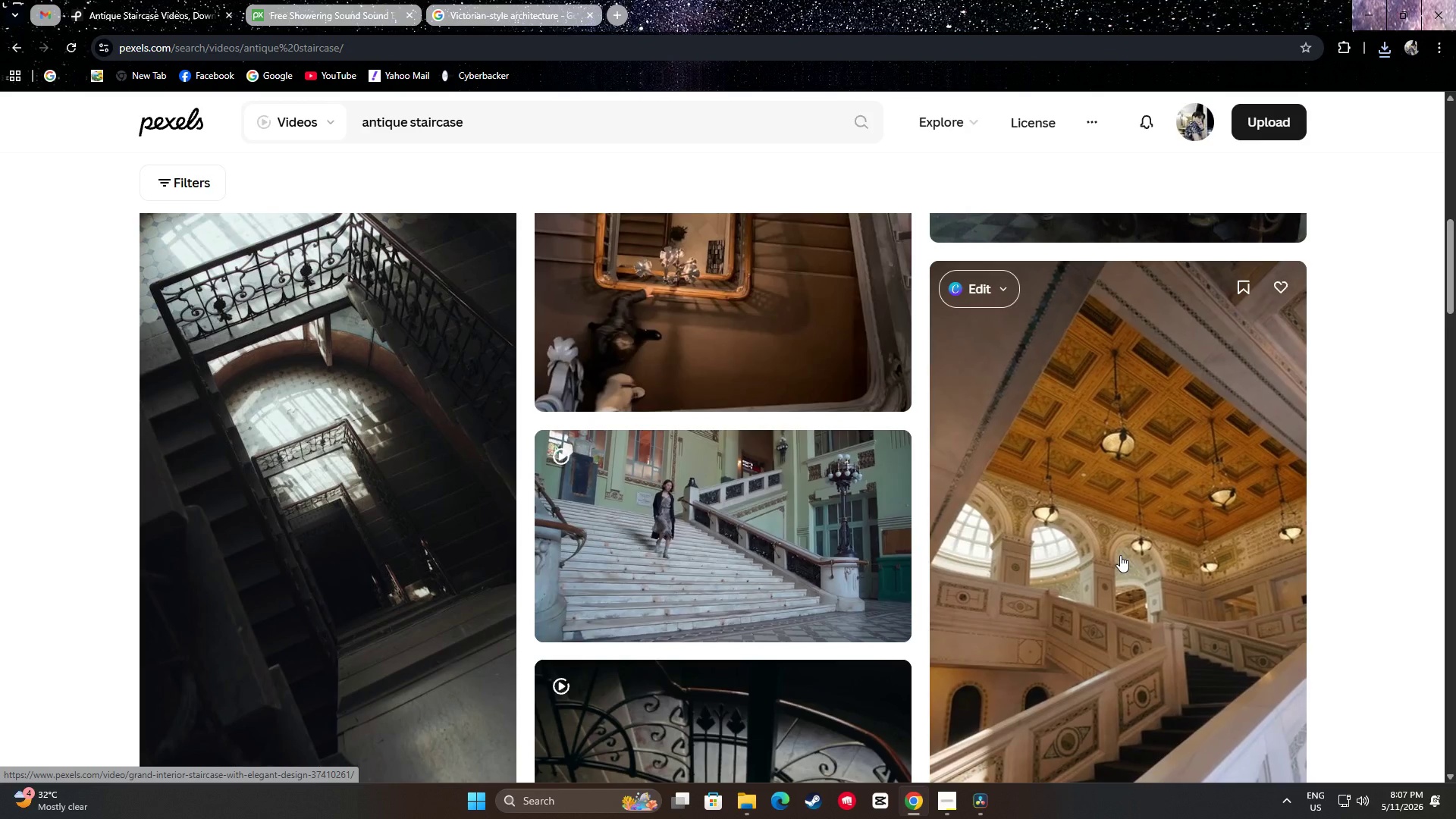 
scroll: coordinate [1120, 553], scroll_direction: down, amount: 2.0
 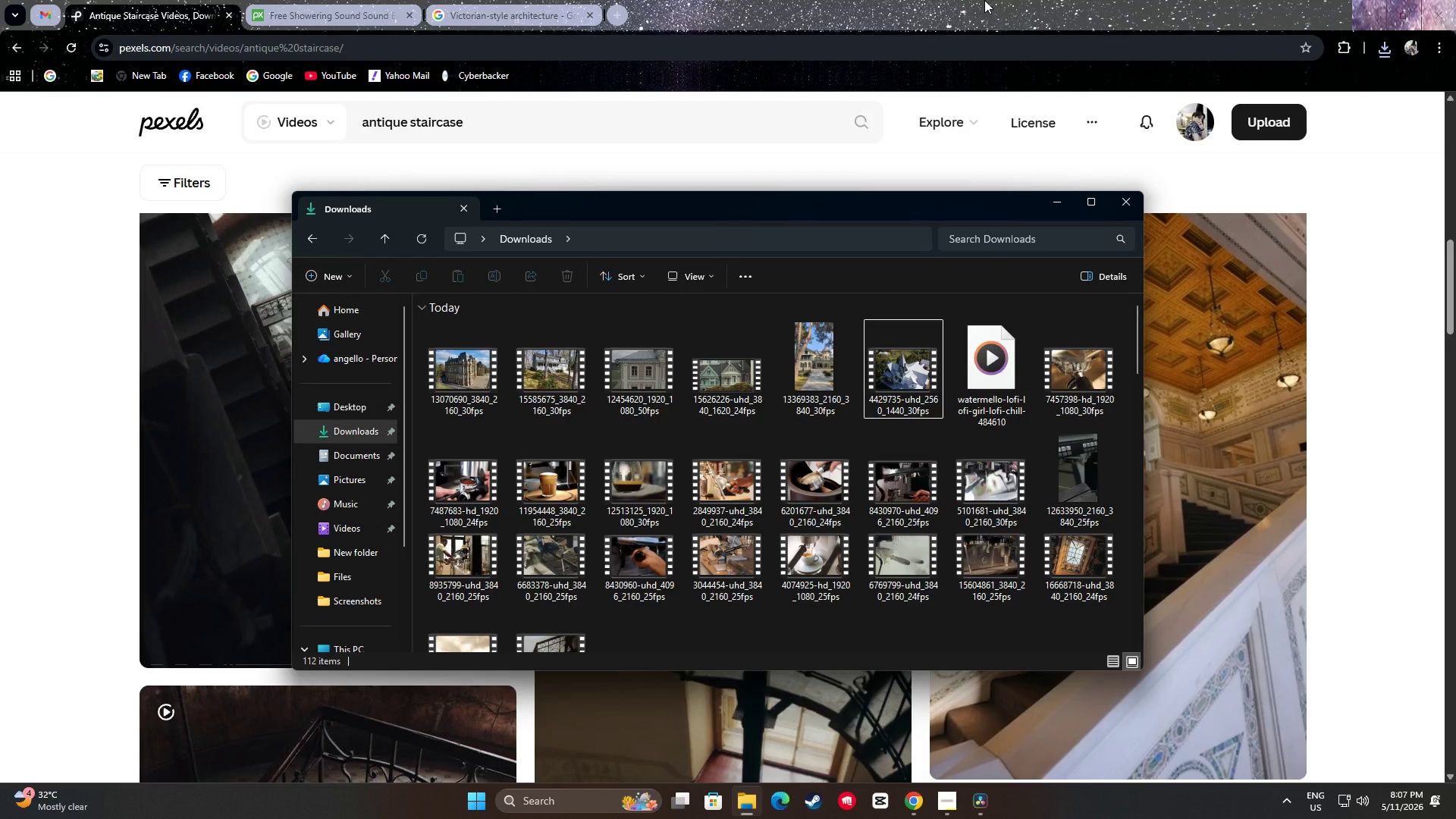 
left_click([356, 422])
 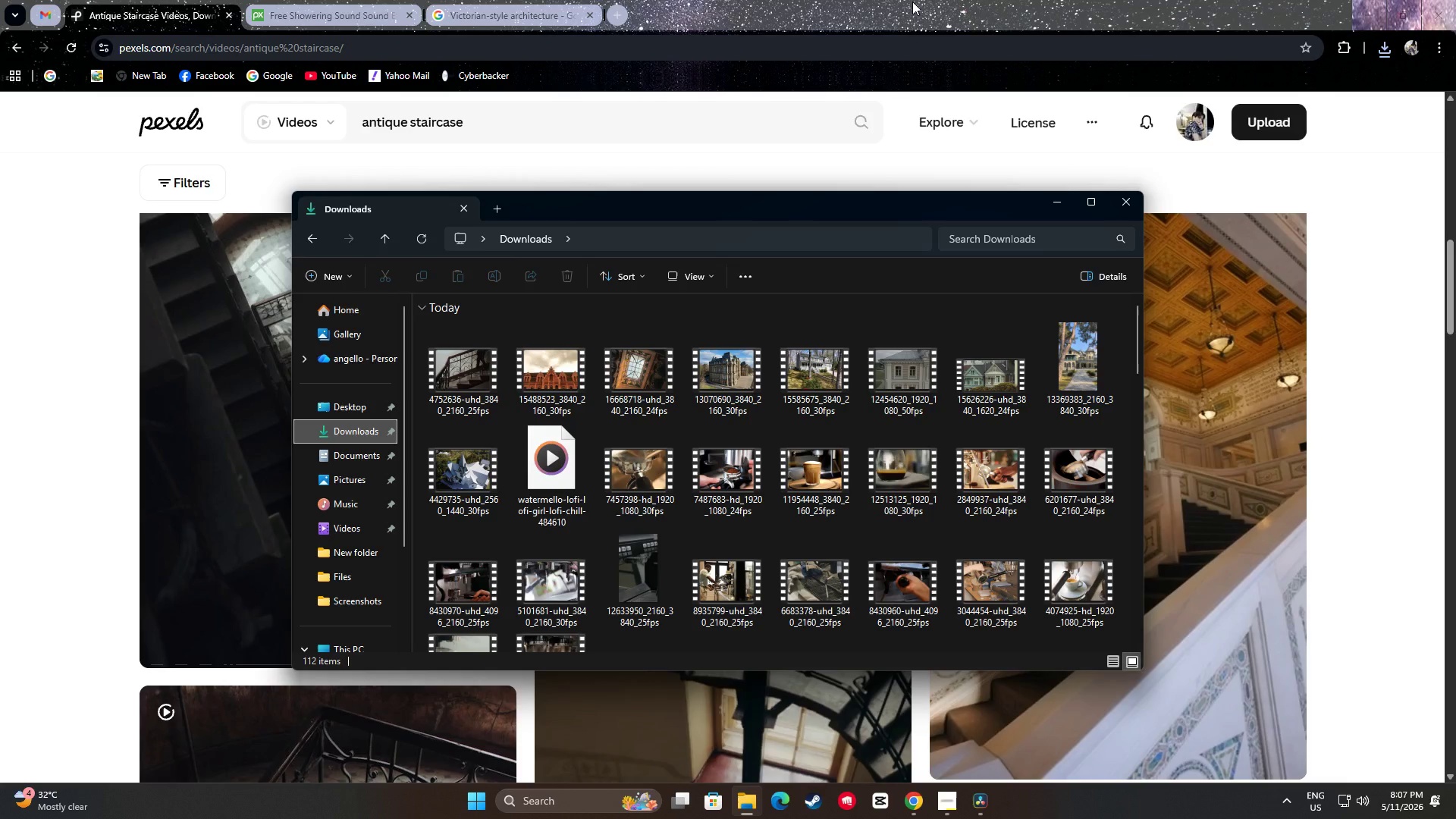 
left_click_drag(start_coordinate=[914, 0], to_coordinate=[905, 0])
 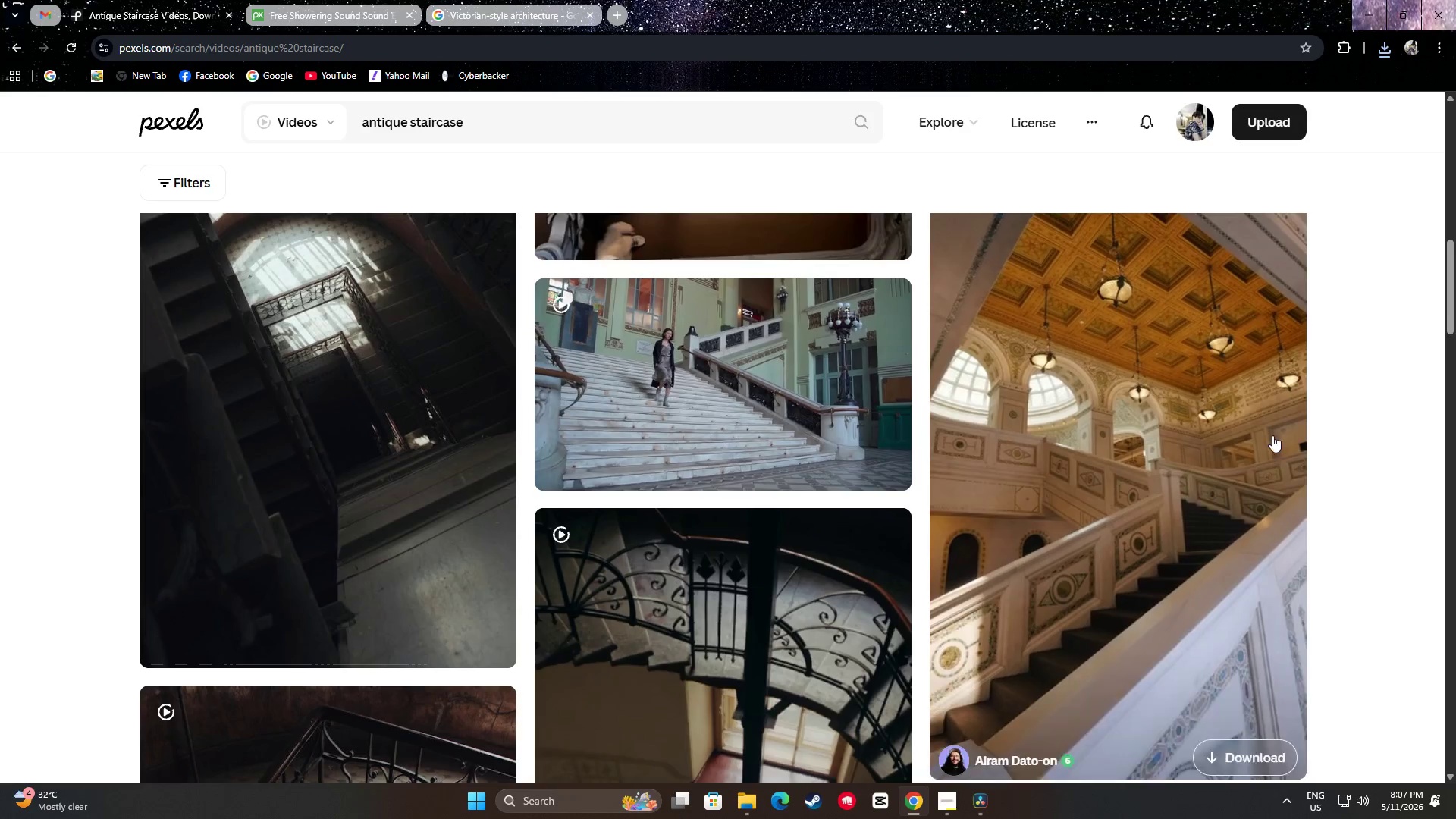 
scroll: coordinate [1272, 435], scroll_direction: down, amount: 3.0
 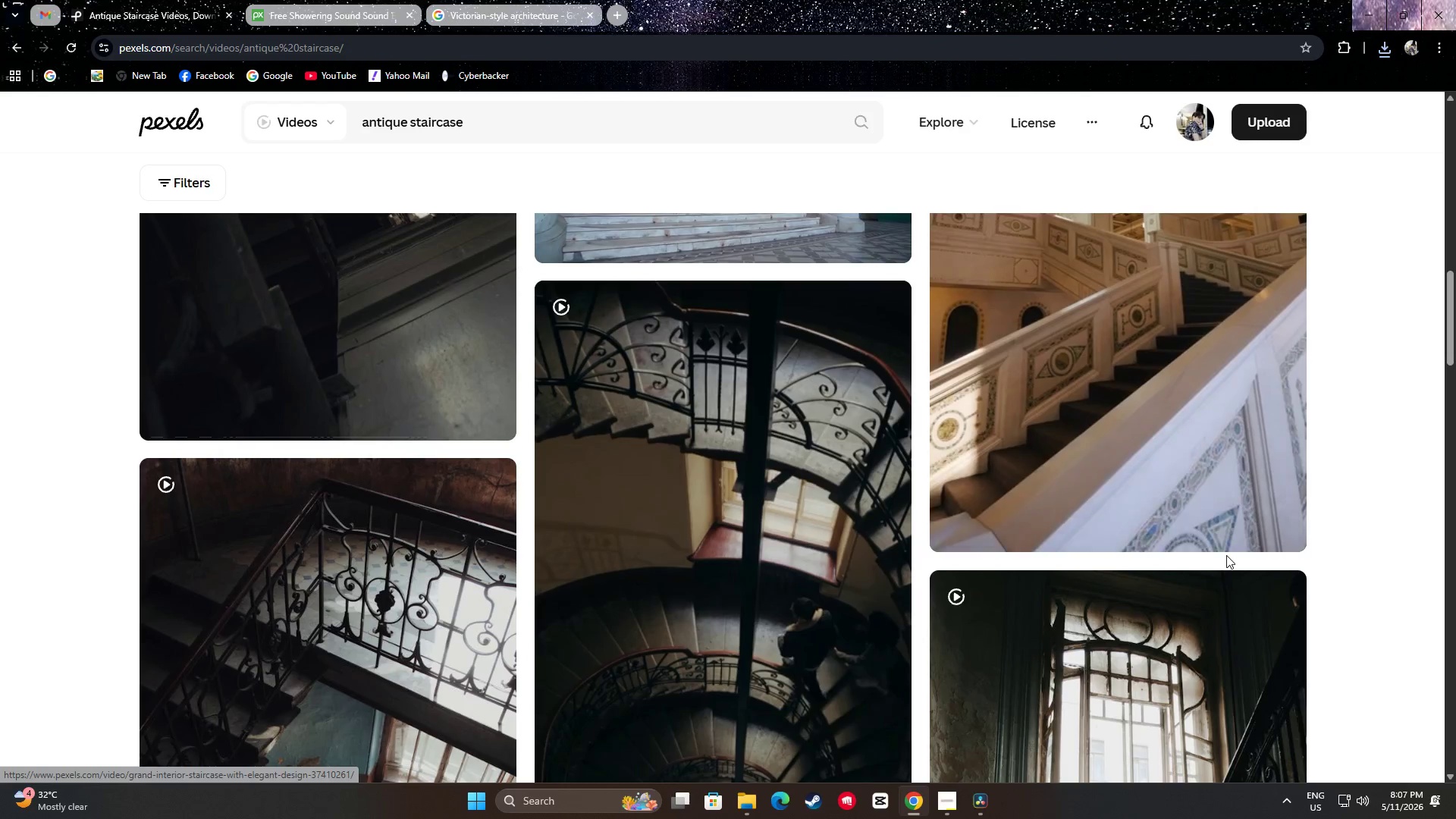 
left_click([1241, 531])
 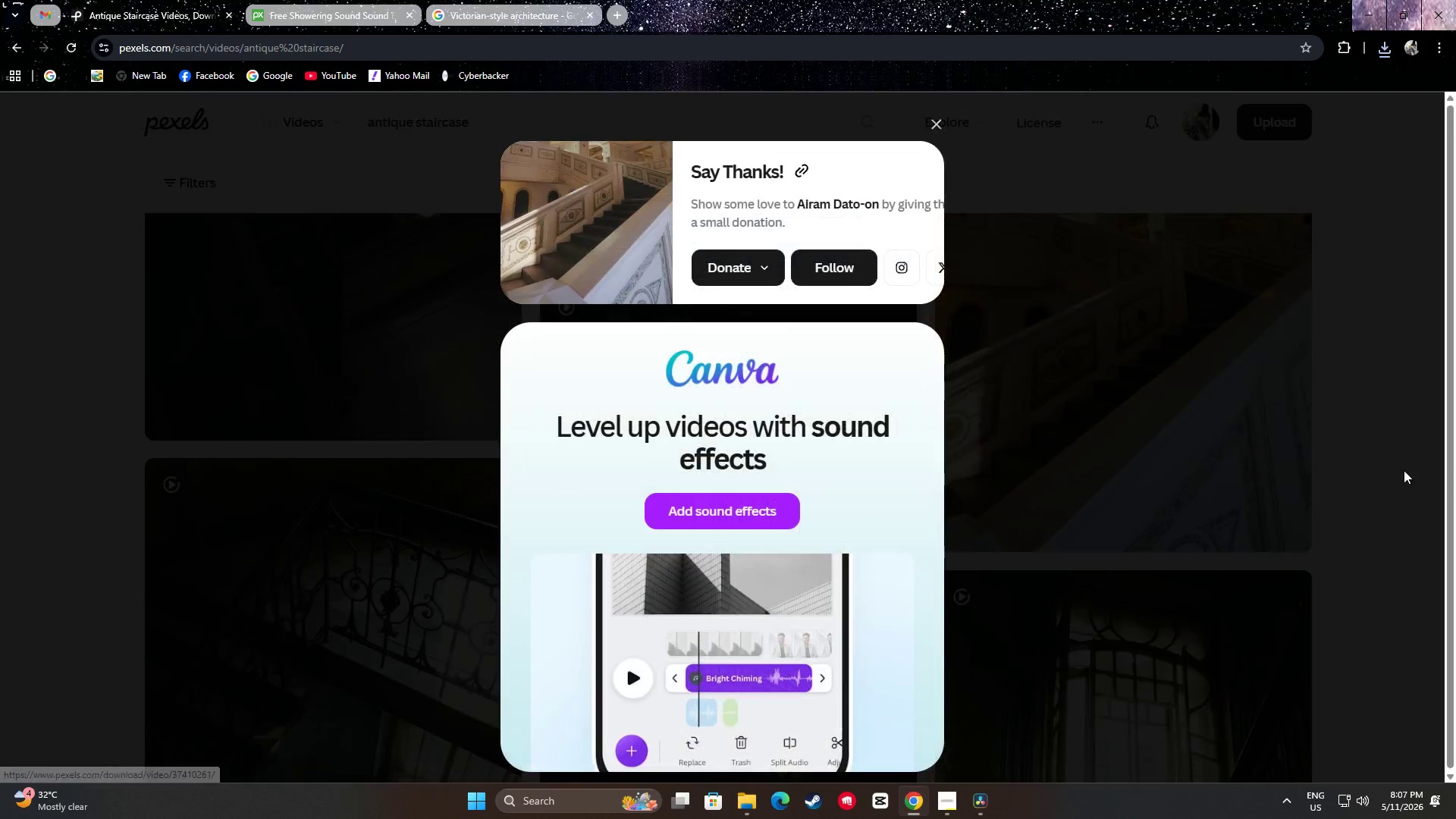 
left_click([1402, 466])
 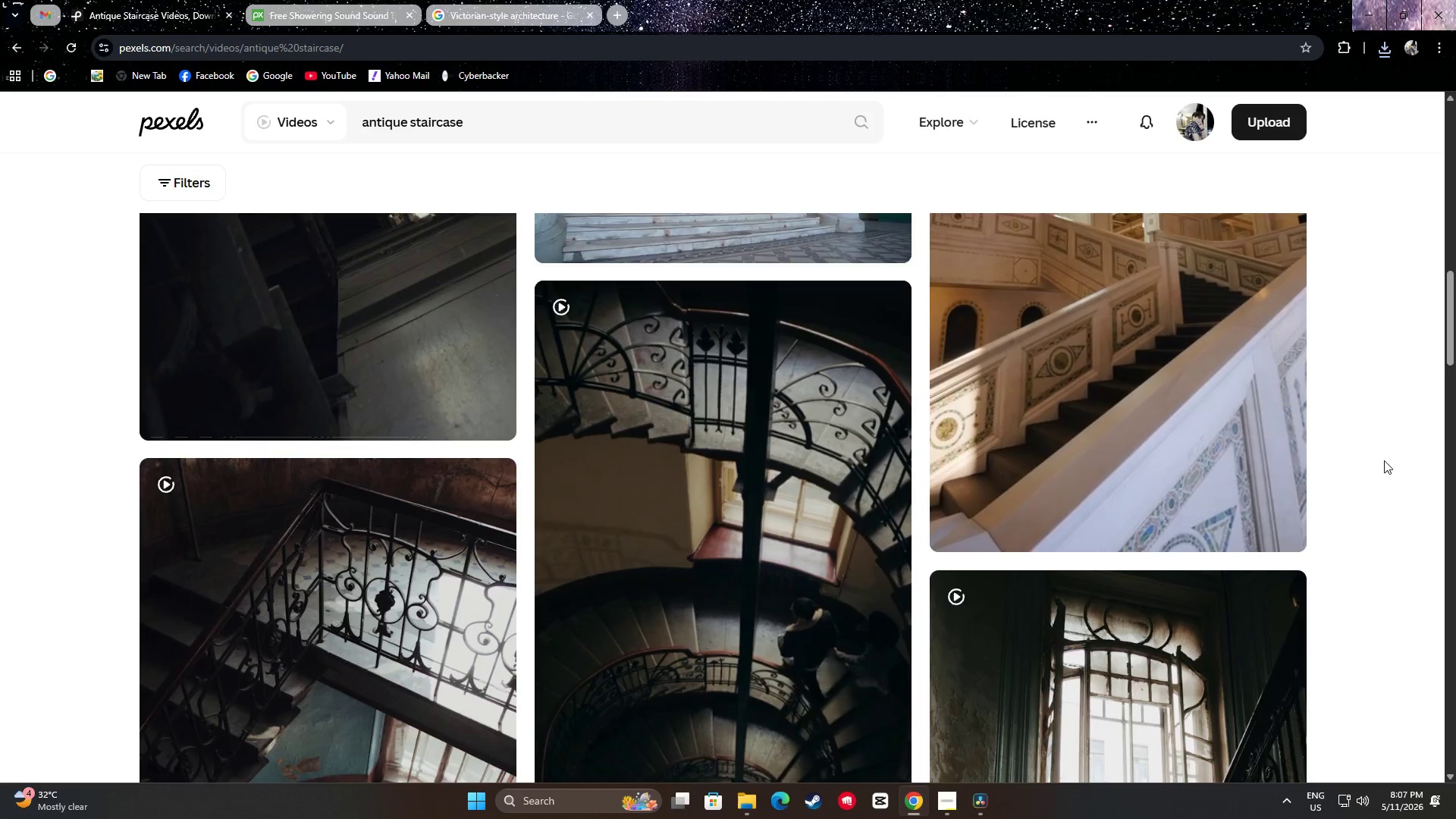 
scroll: coordinate [1345, 458], scroll_direction: up, amount: 6.0
 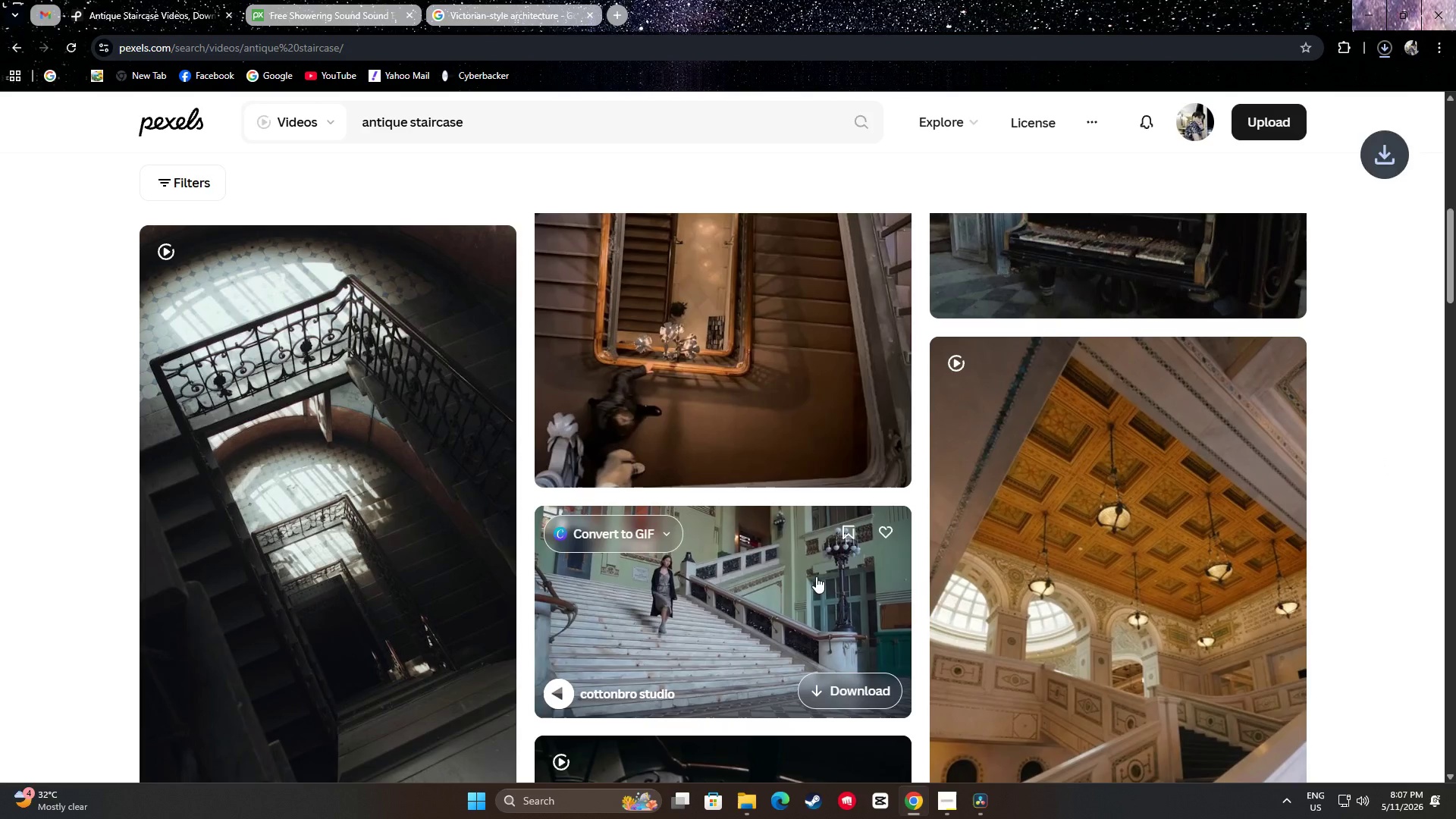 
scroll: coordinate [817, 573], scroll_direction: down, amount: 1.0
 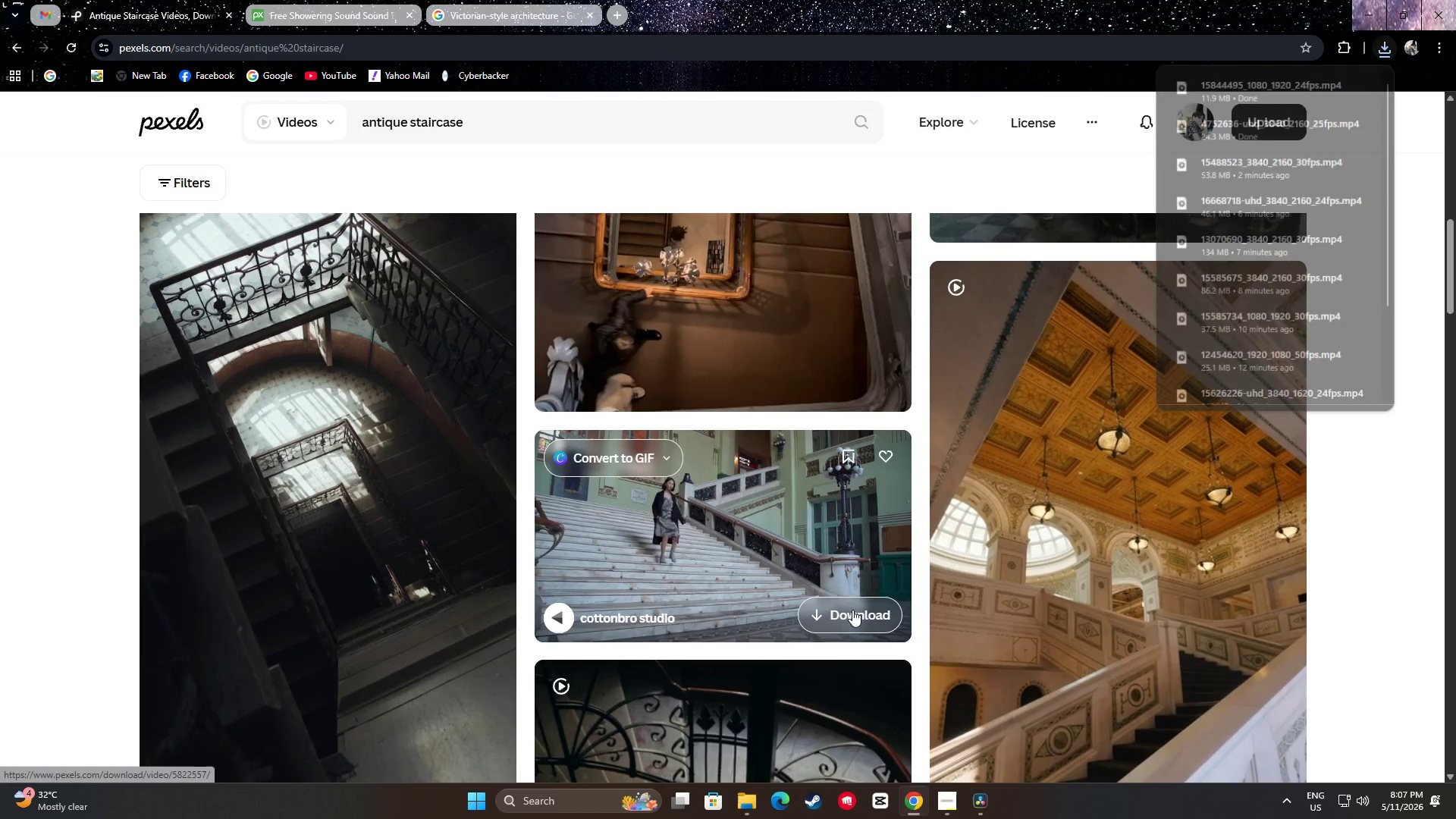 
left_click([852, 610])
 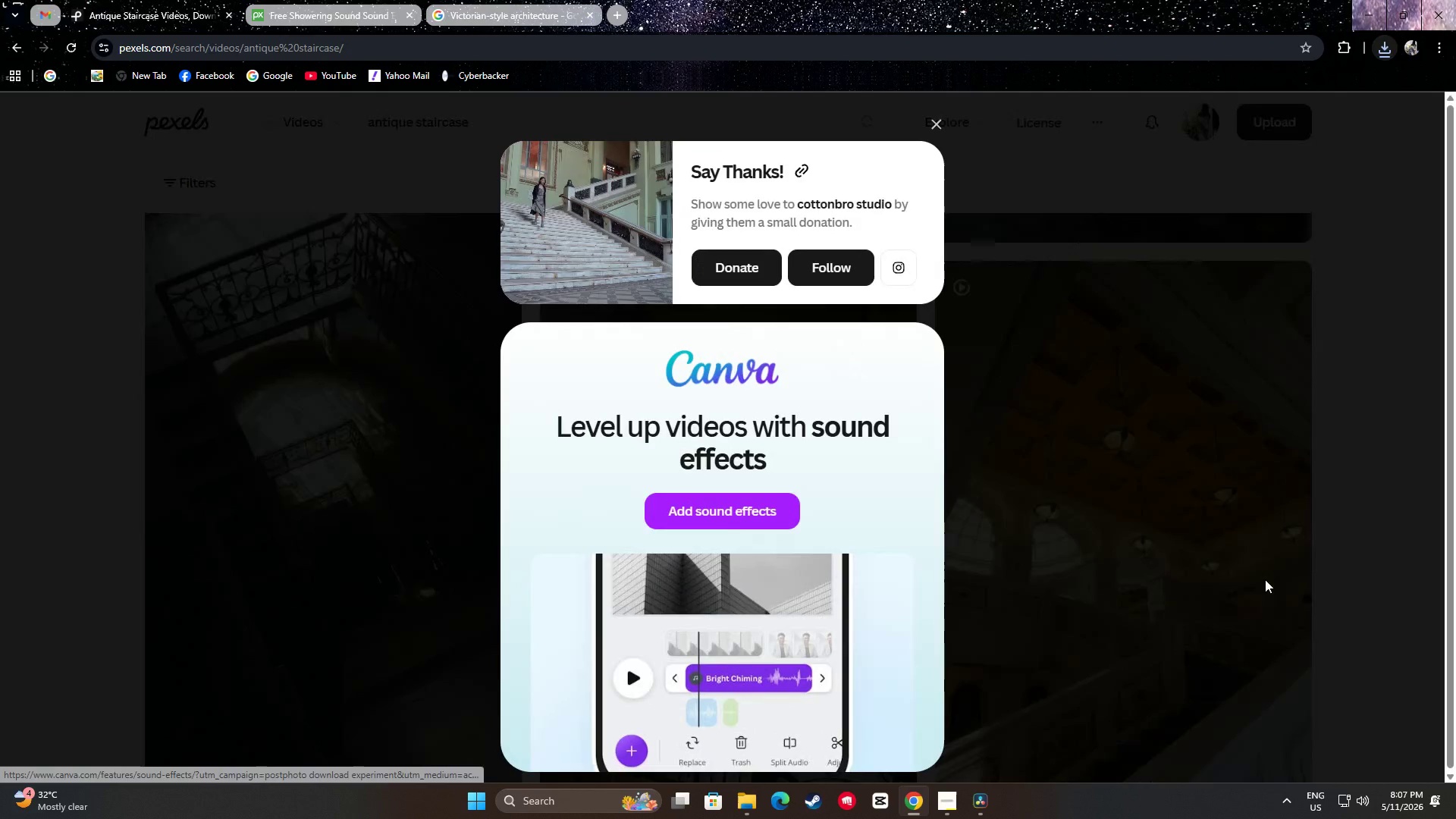 
left_click([1392, 549])
 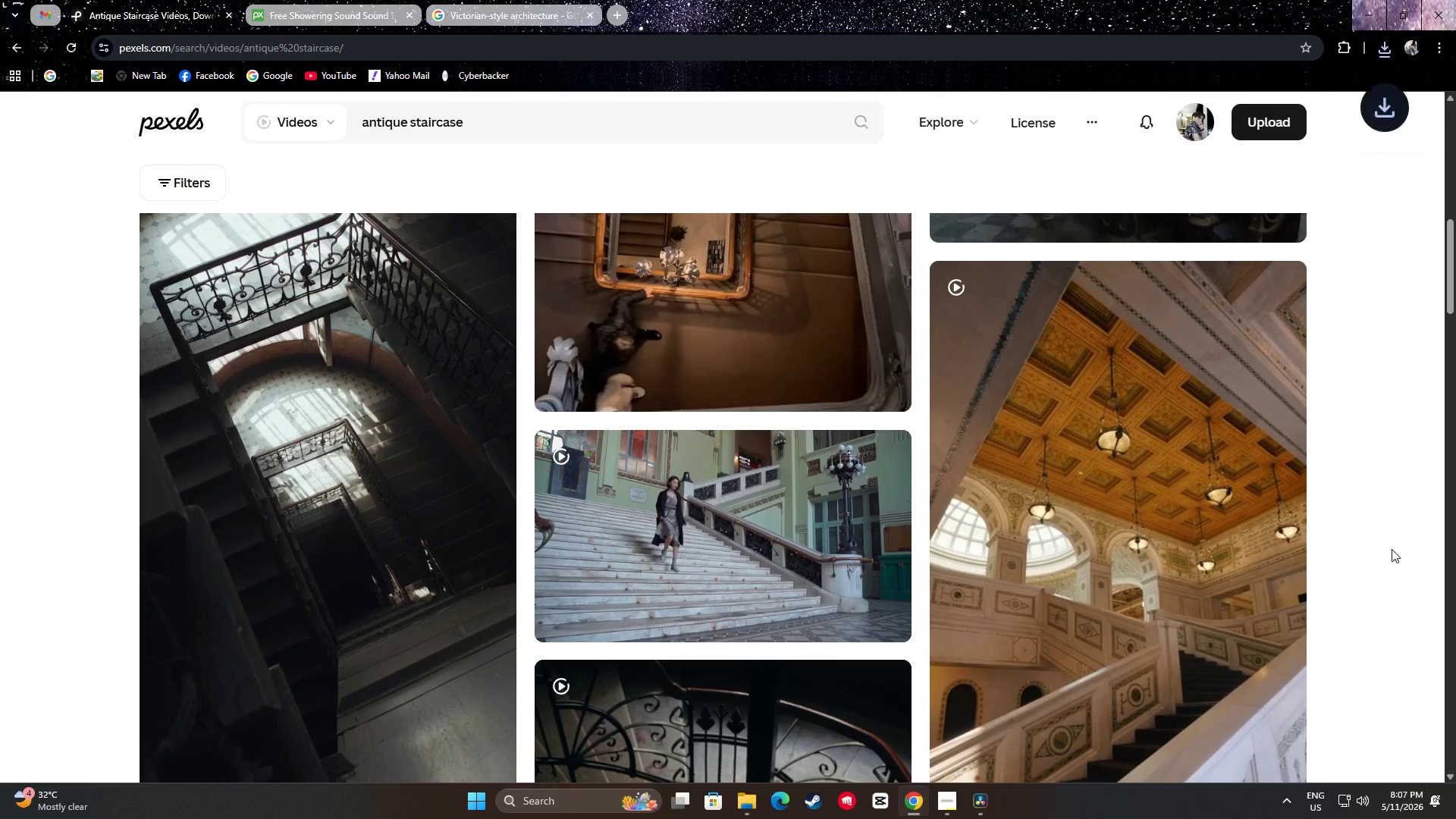 
scroll: coordinate [697, 469], scroll_direction: down, amount: 22.0
 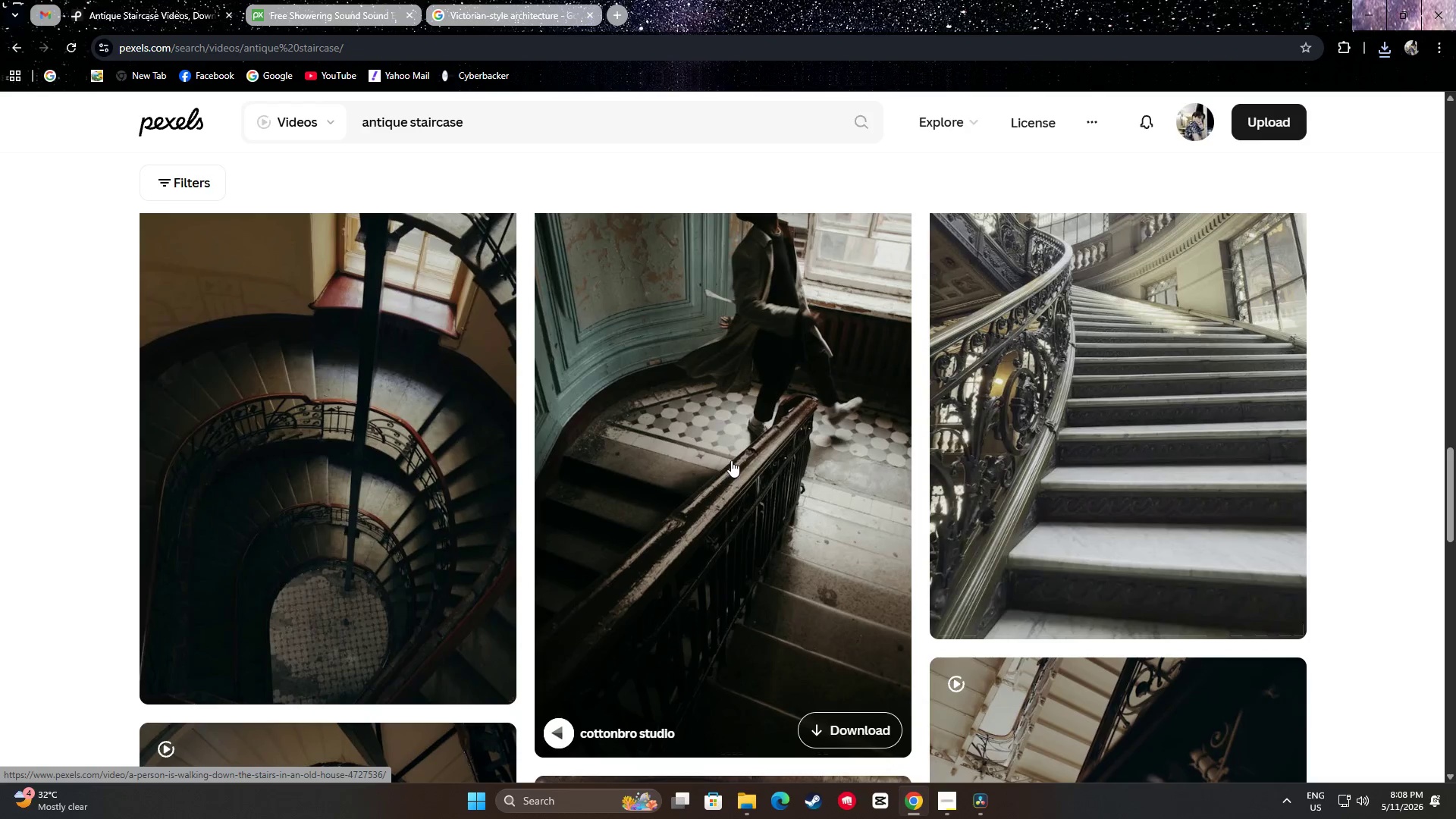 
scroll: coordinate [750, 456], scroll_direction: up, amount: 2.0
 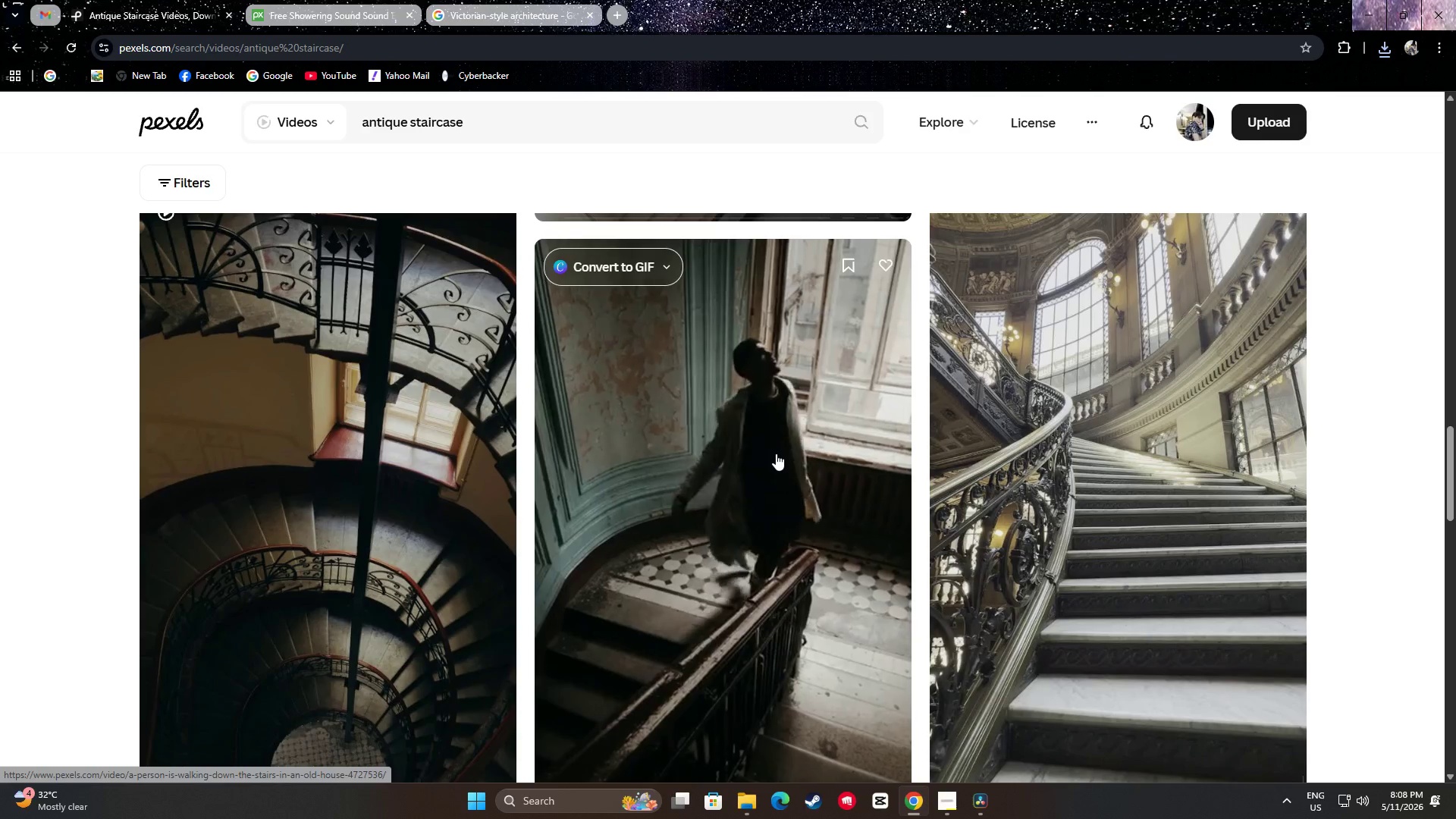 
scroll: coordinate [758, 293], scroll_direction: down, amount: 8.0
 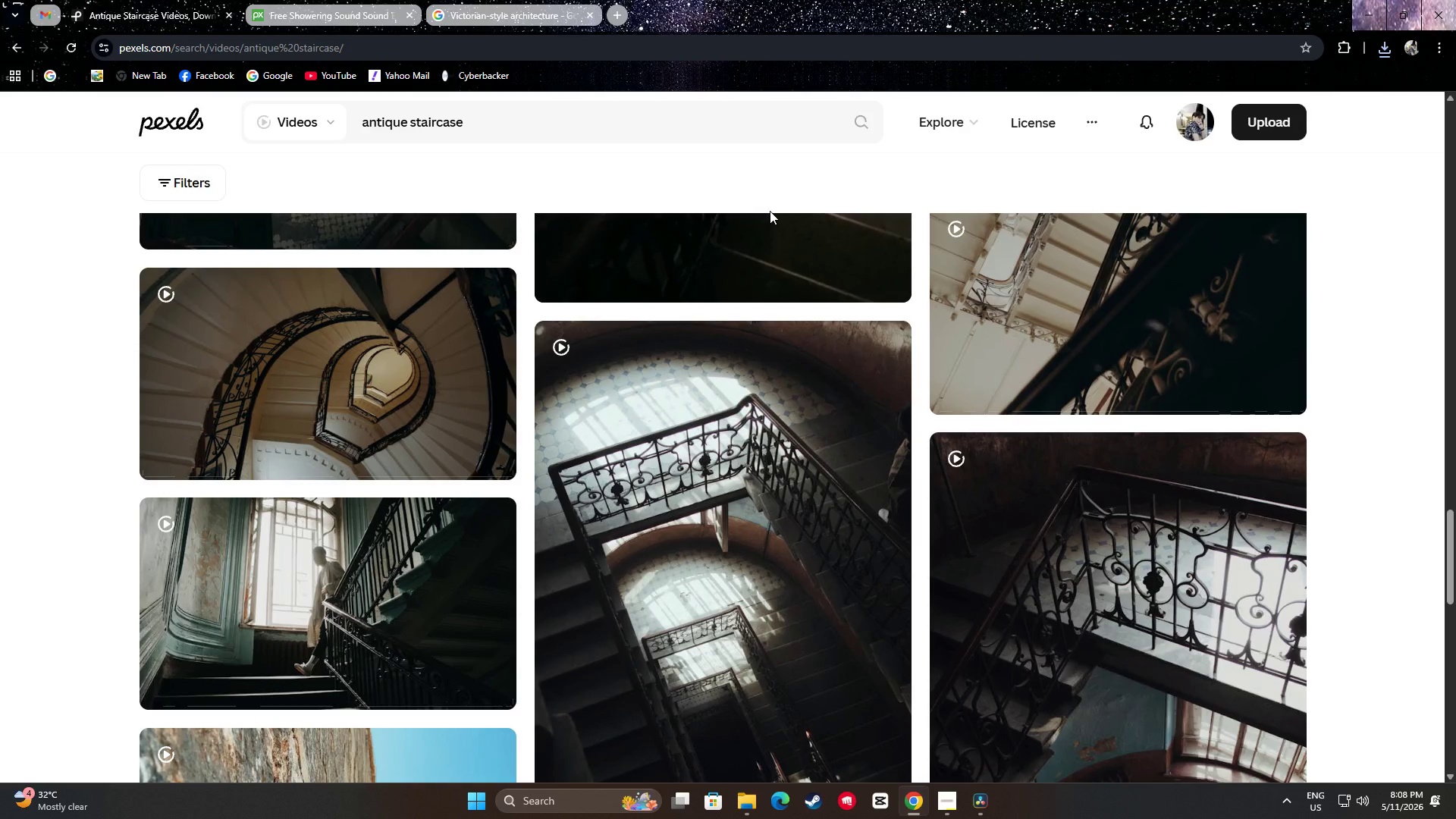 
mouse_move([793, 233])
 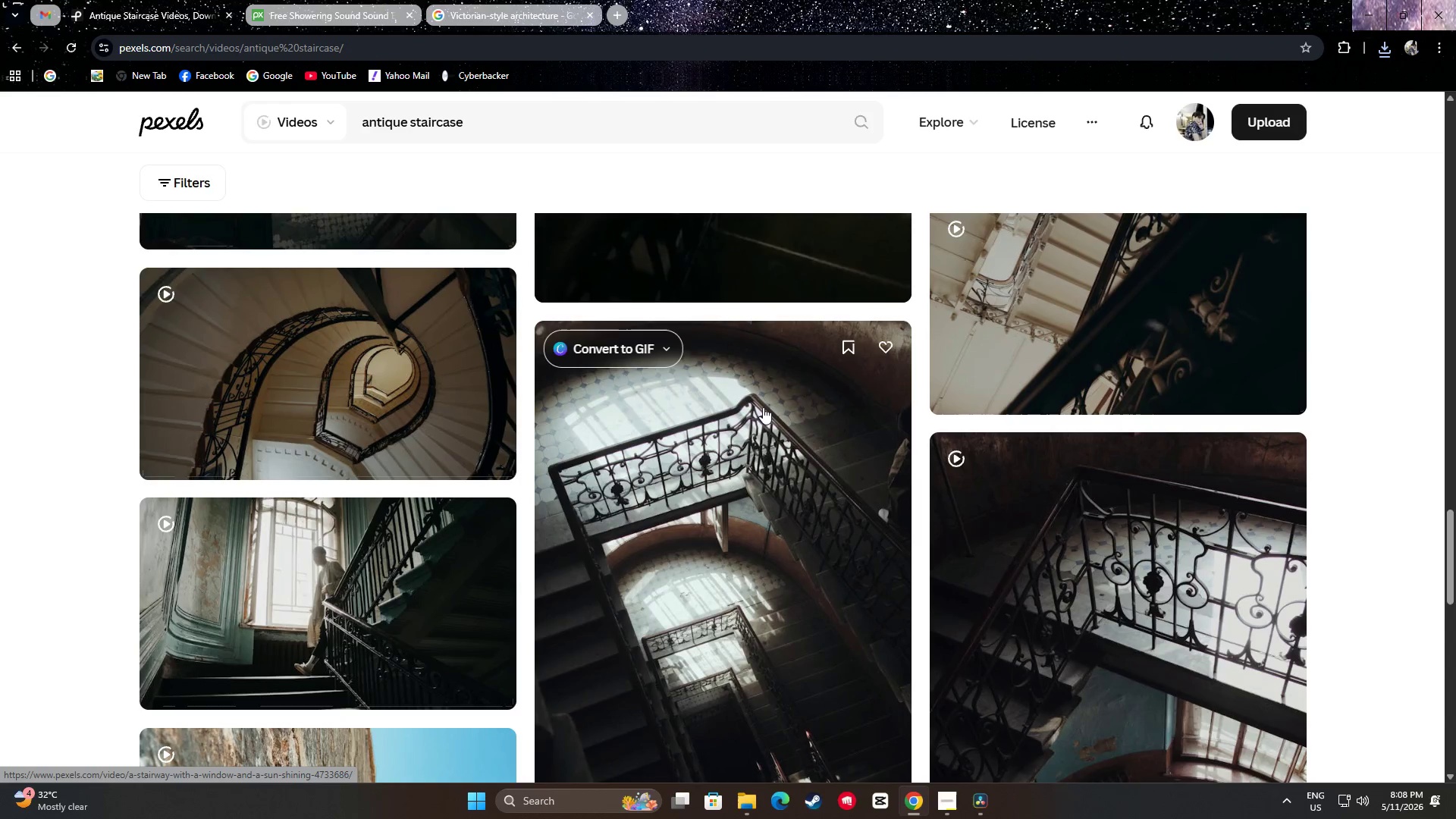 
scroll: coordinate [1342, 415], scroll_direction: down, amount: 17.0
 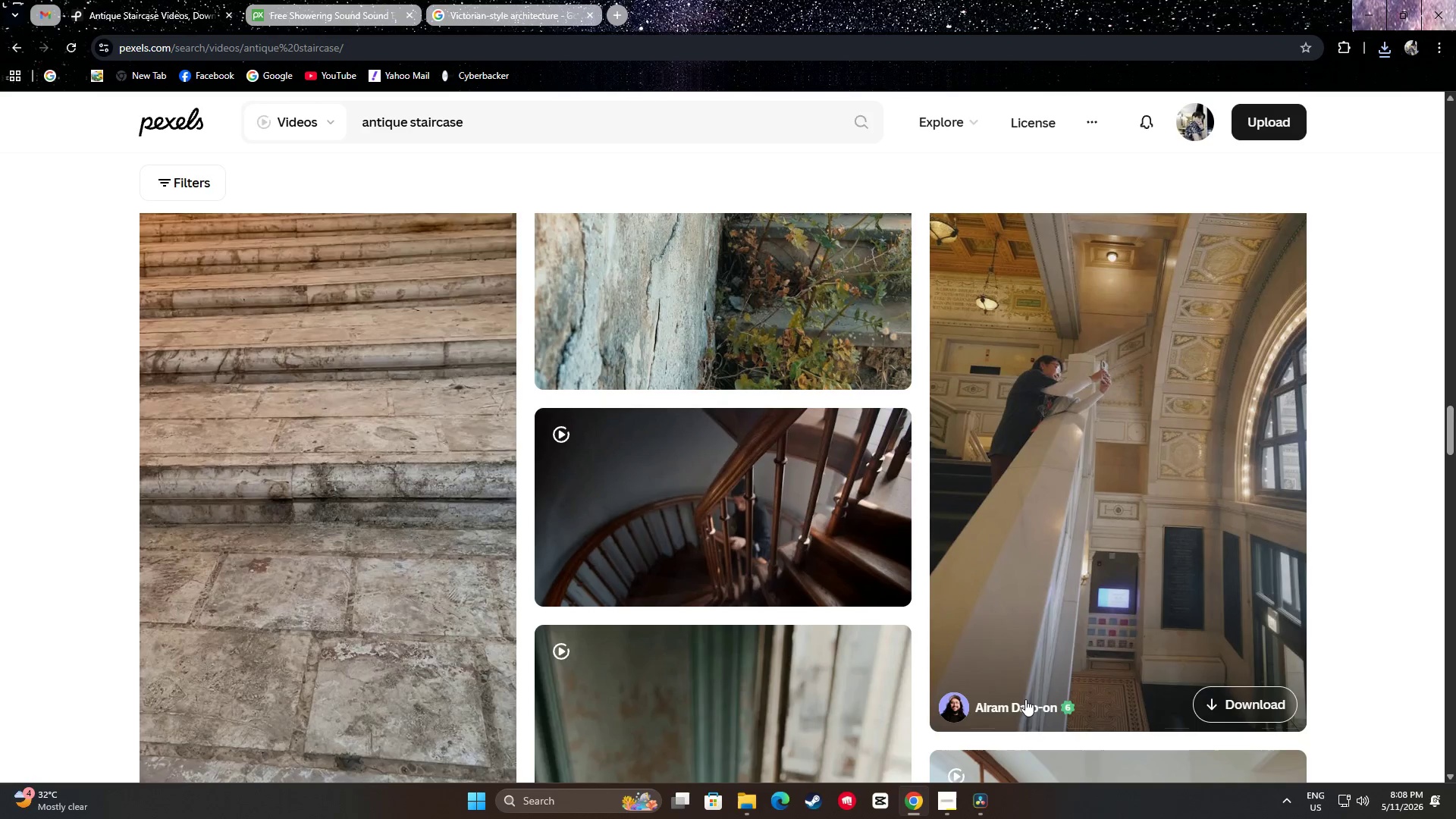 
right_click([1019, 710])
 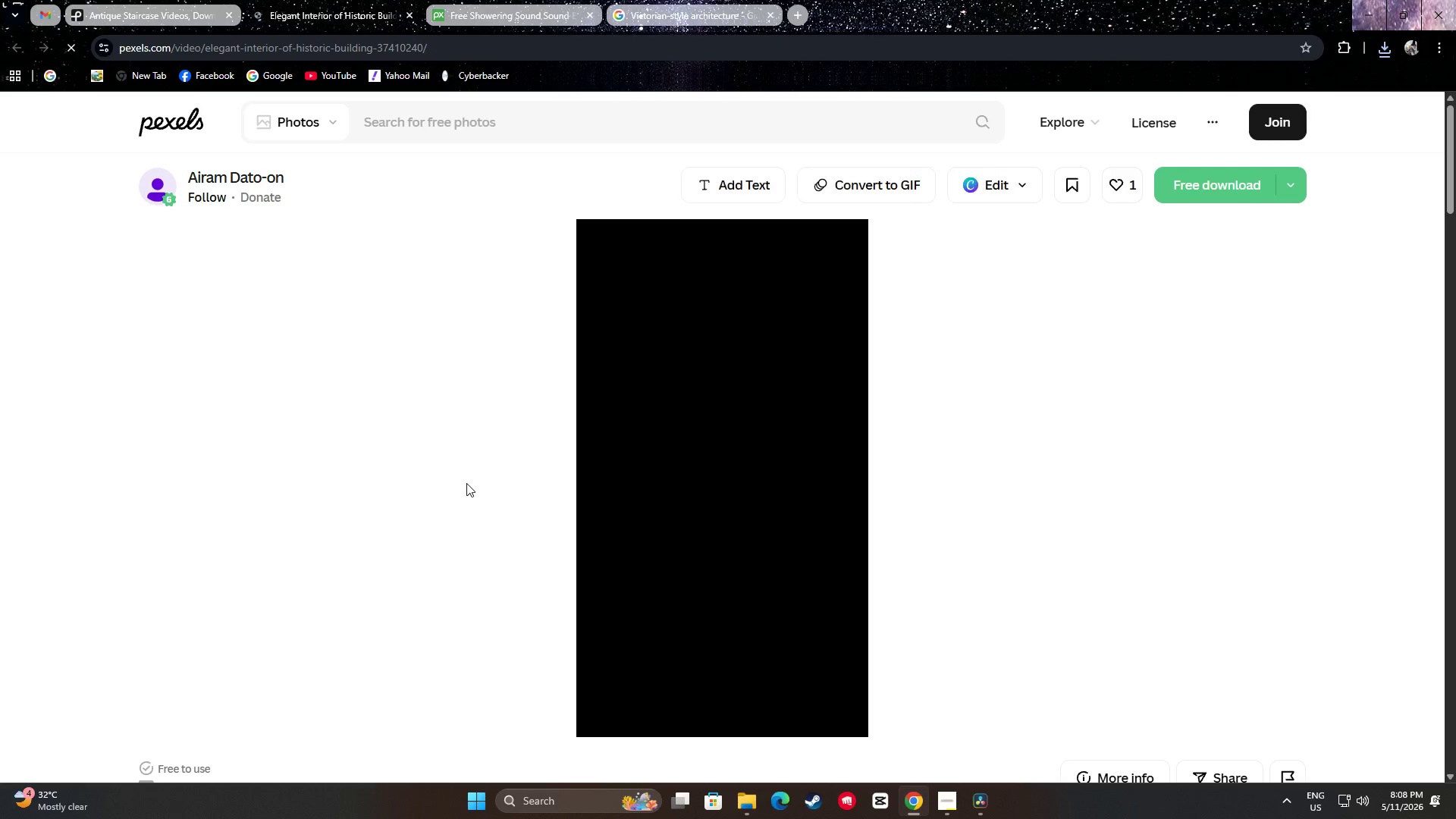 
scroll: coordinate [77, 516], scroll_direction: down, amount: 29.0
 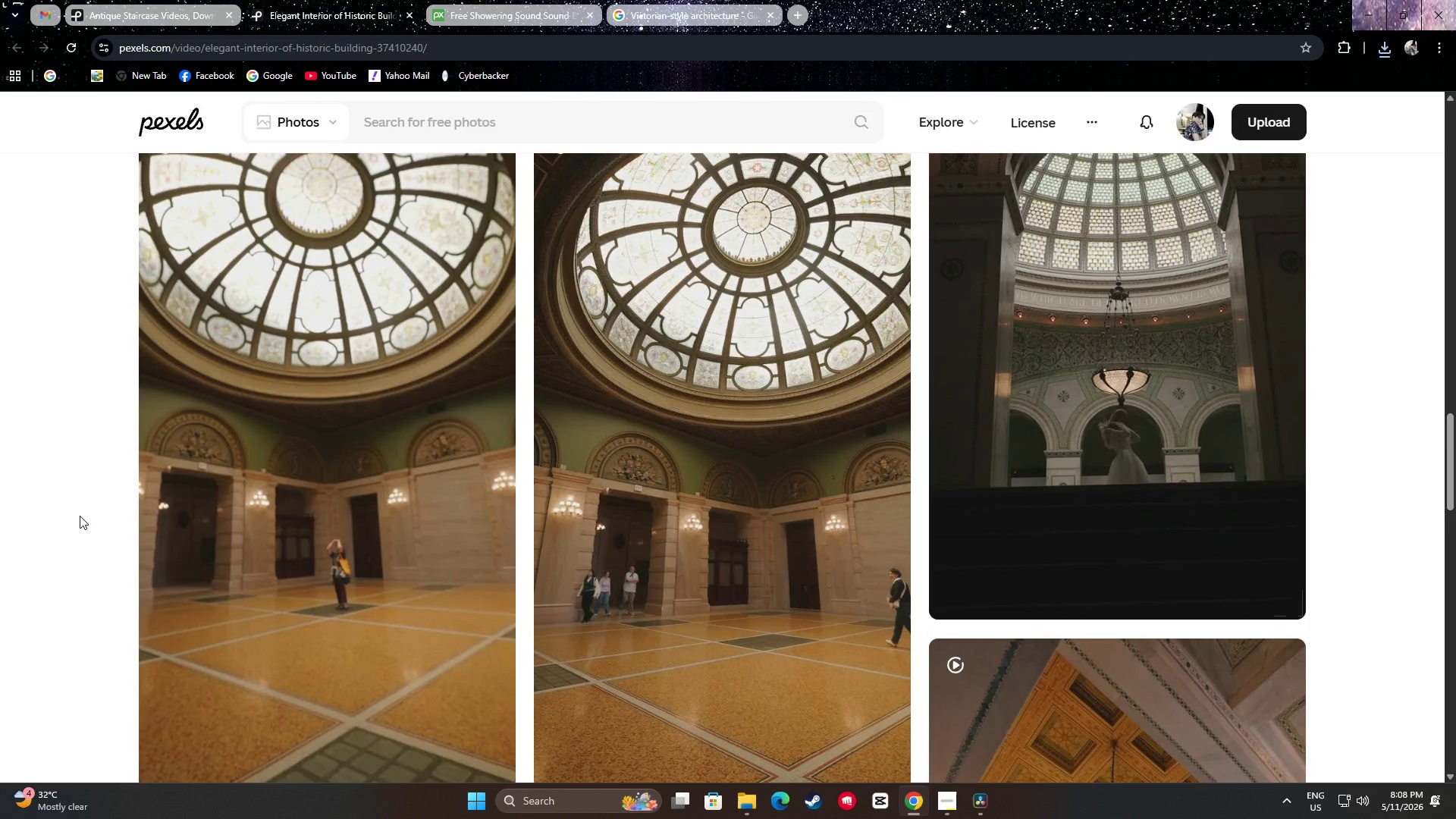 
scroll: coordinate [80, 515], scroll_direction: up, amount: 2.0
 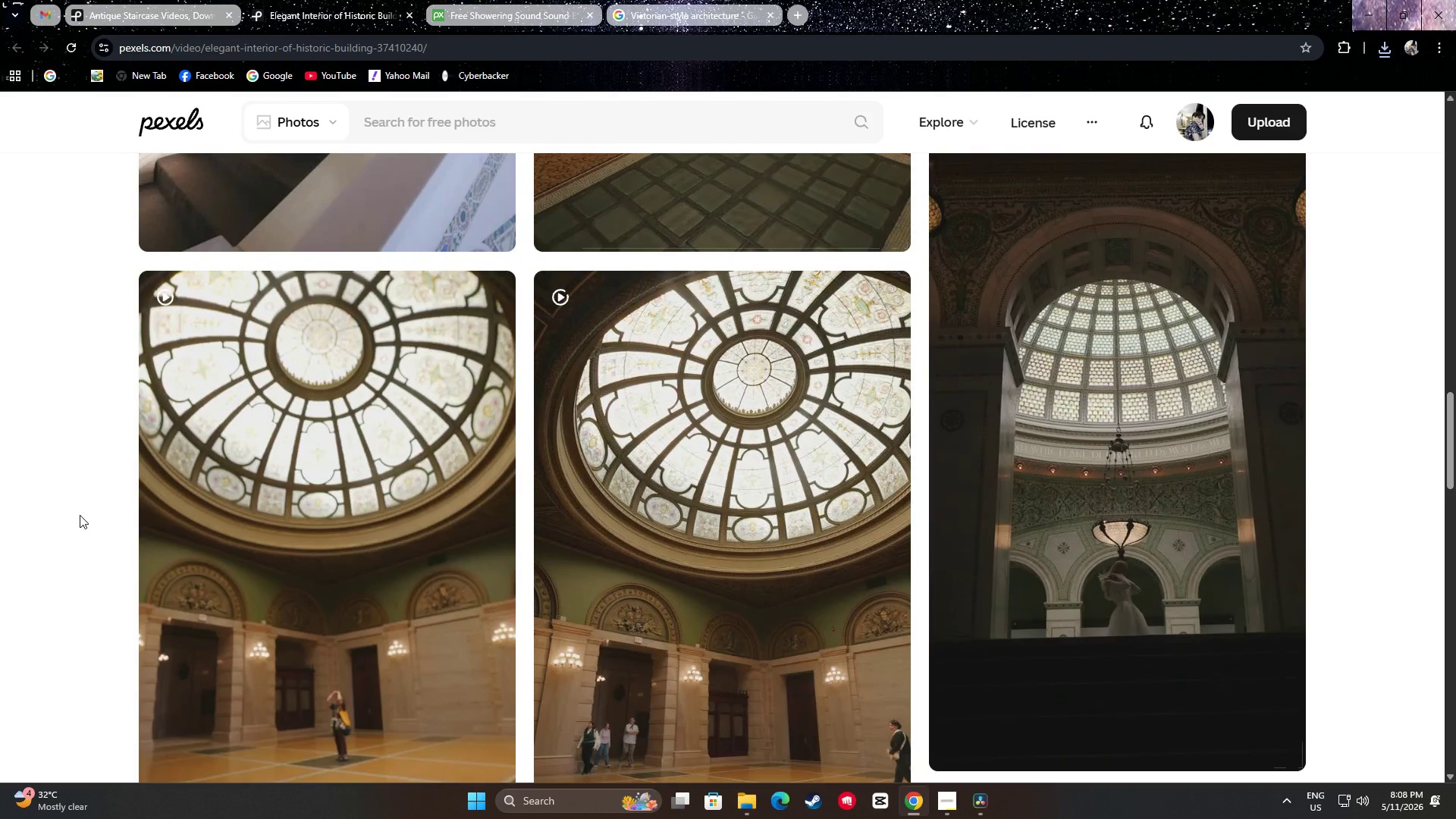 
scroll: coordinate [85, 504], scroll_direction: down, amount: 23.0
 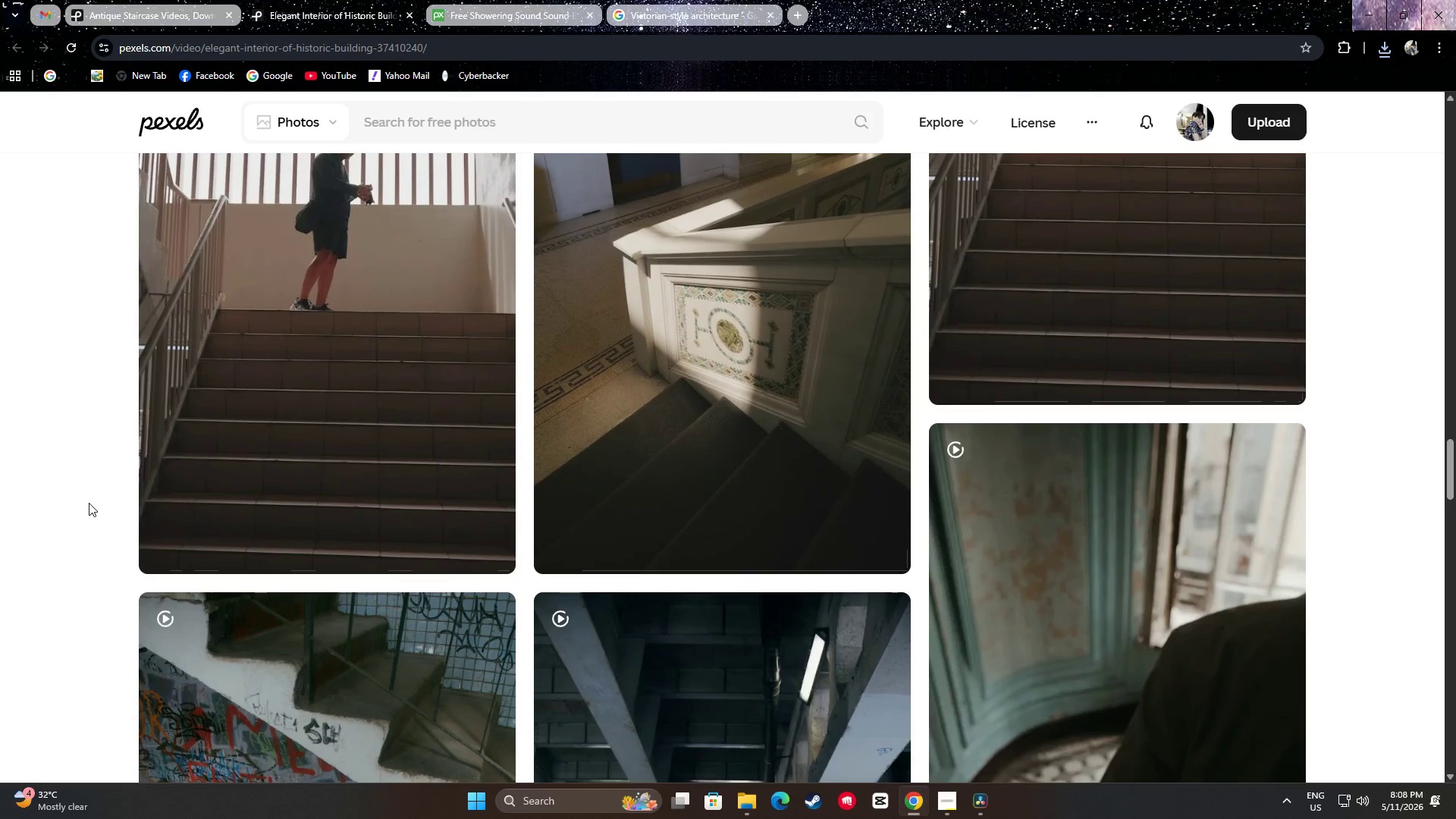 
scroll: coordinate [91, 504], scroll_direction: up, amount: 3.0
 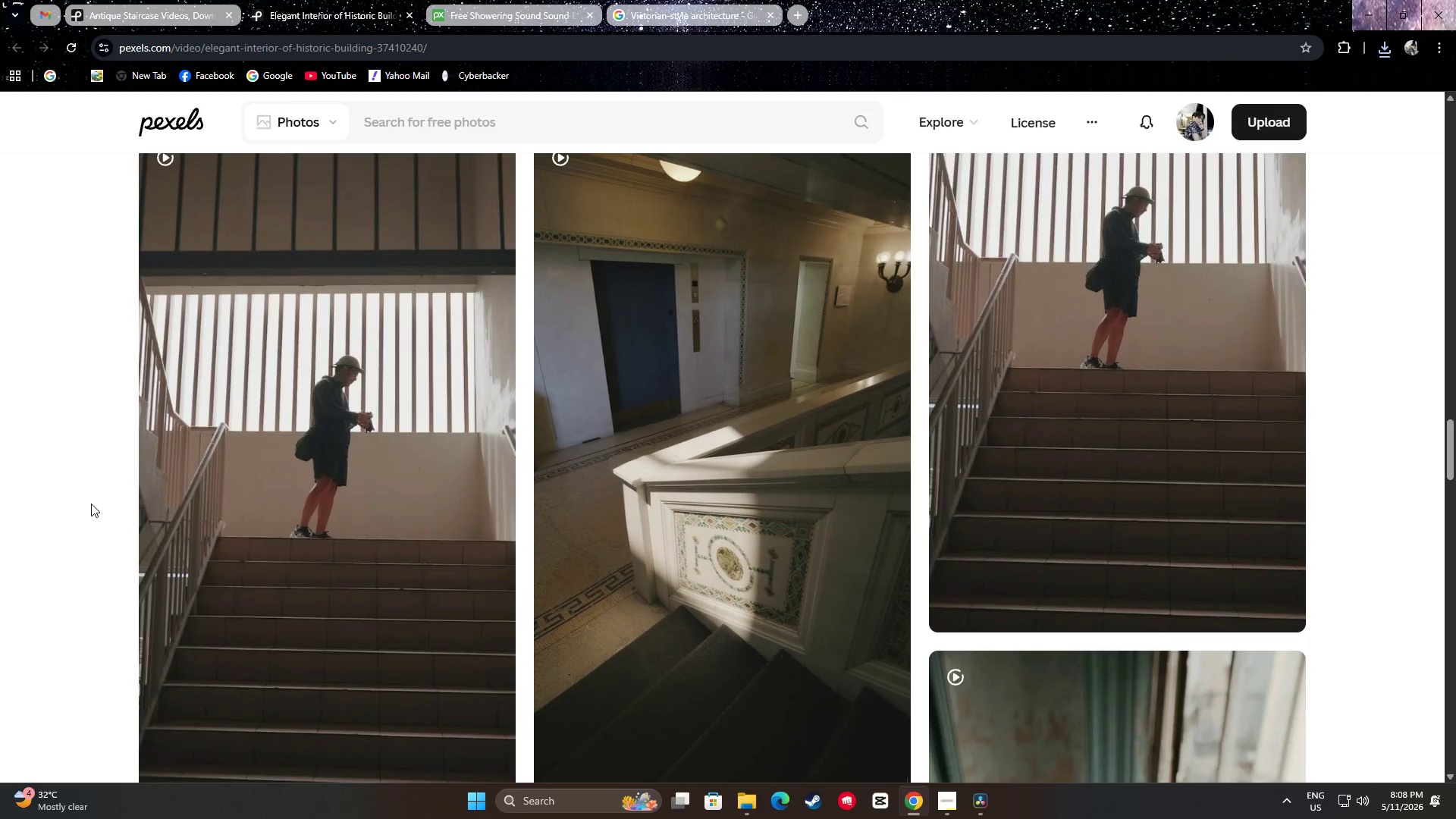 
scroll: coordinate [99, 484], scroll_direction: down, amount: 25.0
 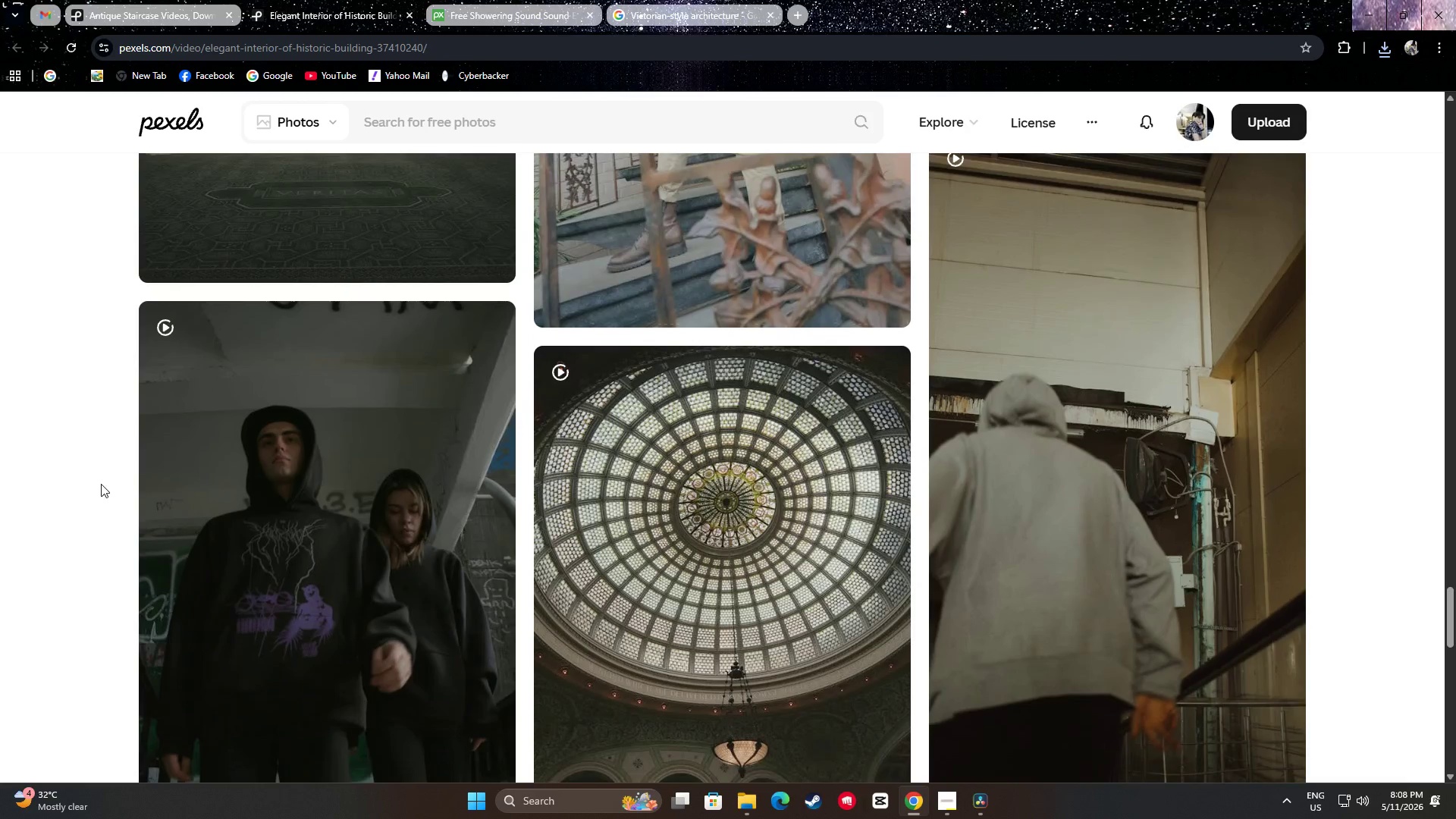 
scroll: coordinate [104, 472], scroll_direction: down, amount: 6.0
 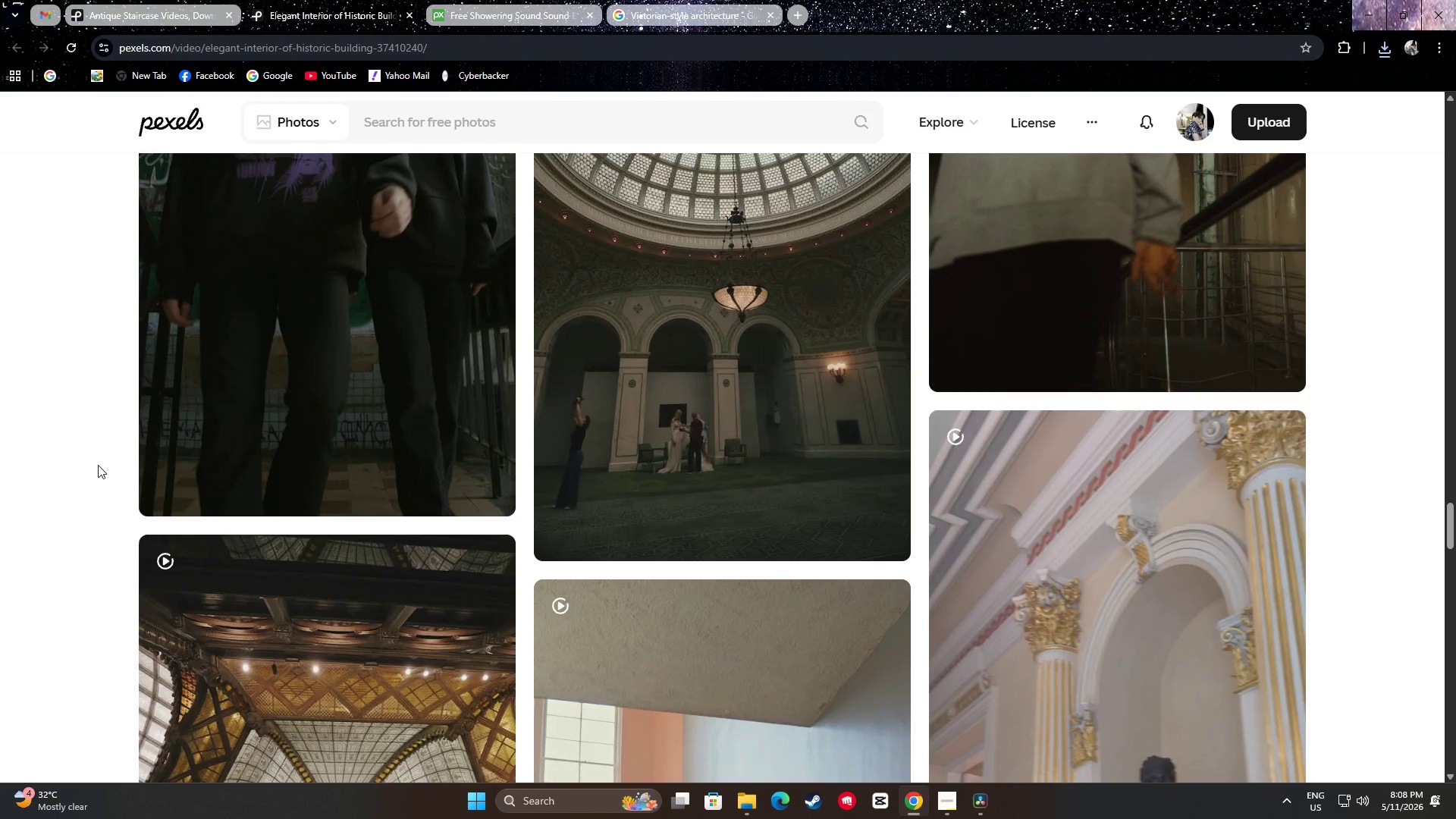 
wait(11.16)
 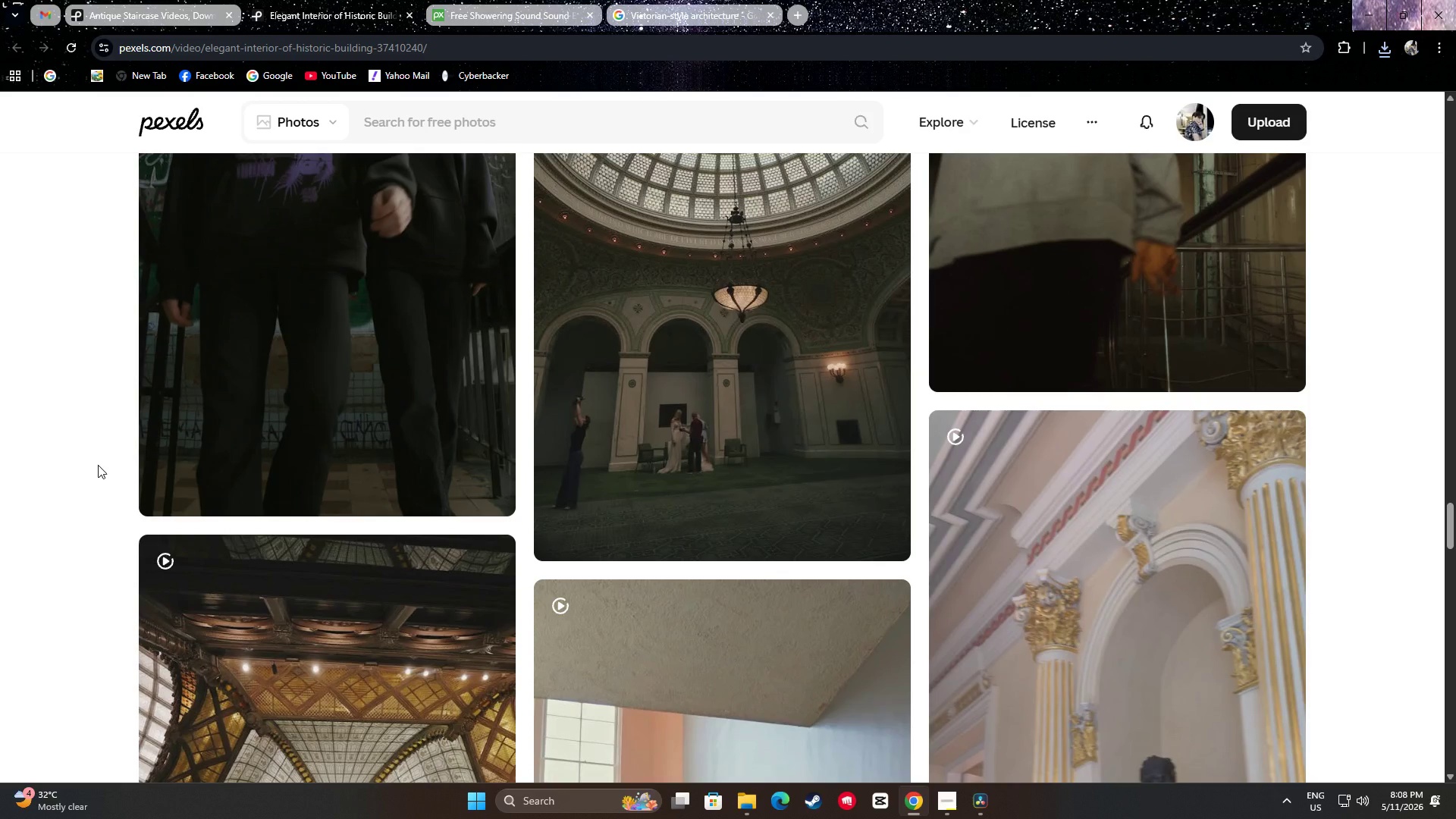 
scroll: coordinate [95, 494], scroll_direction: down, amount: 6.0
 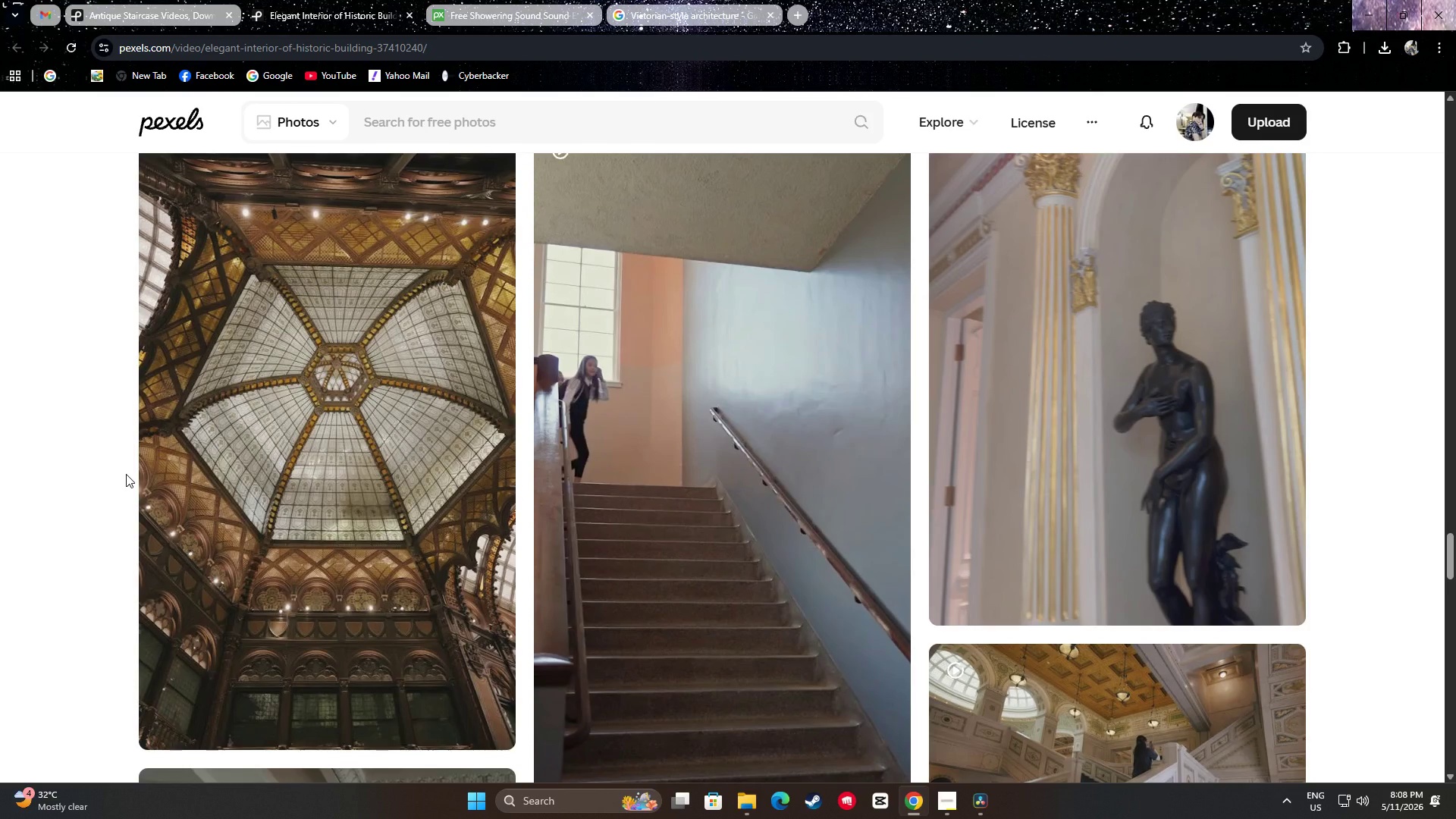 
wait(8.11)
 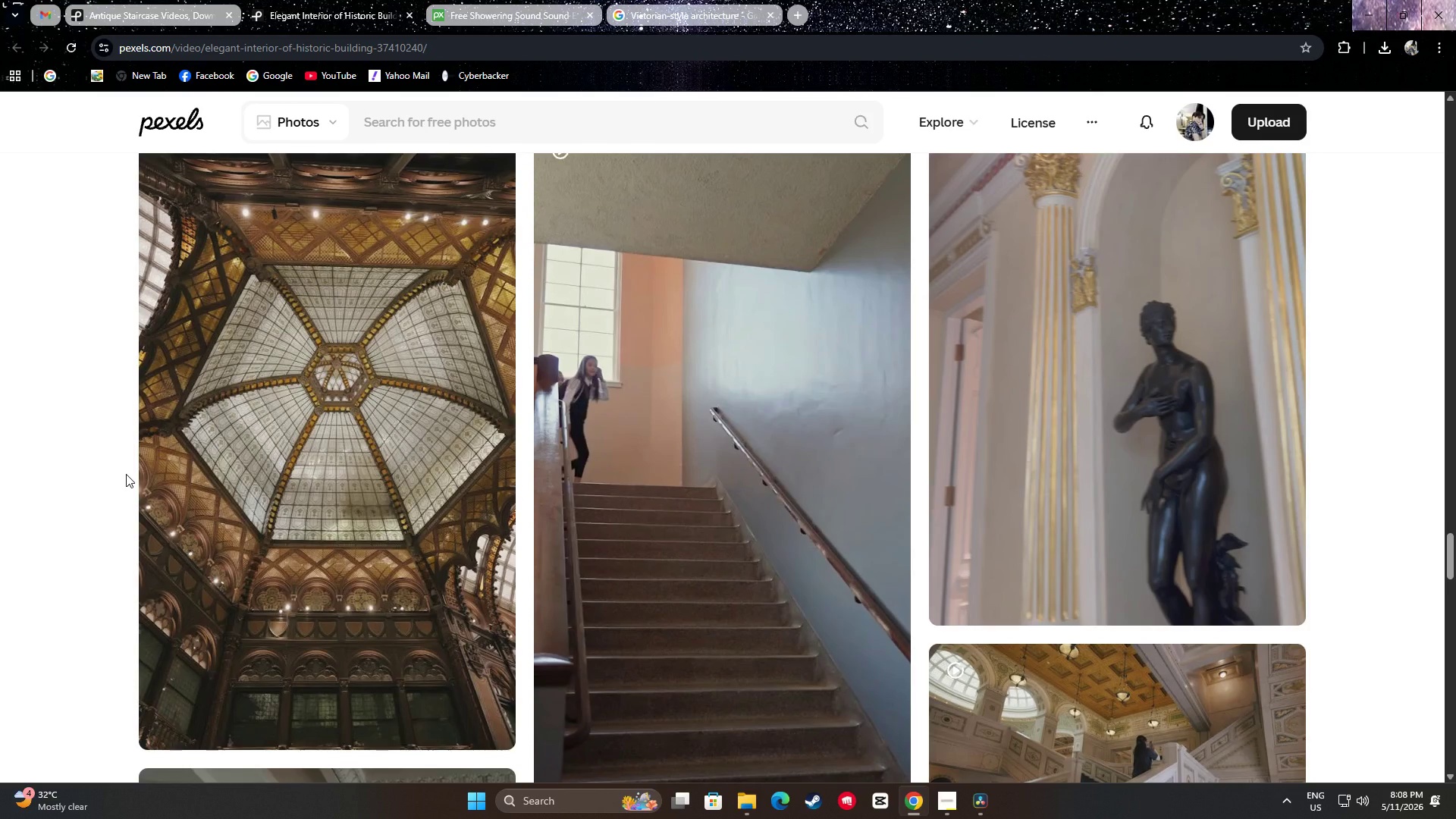 
scroll: coordinate [1429, 528], scroll_direction: down, amount: 6.0
 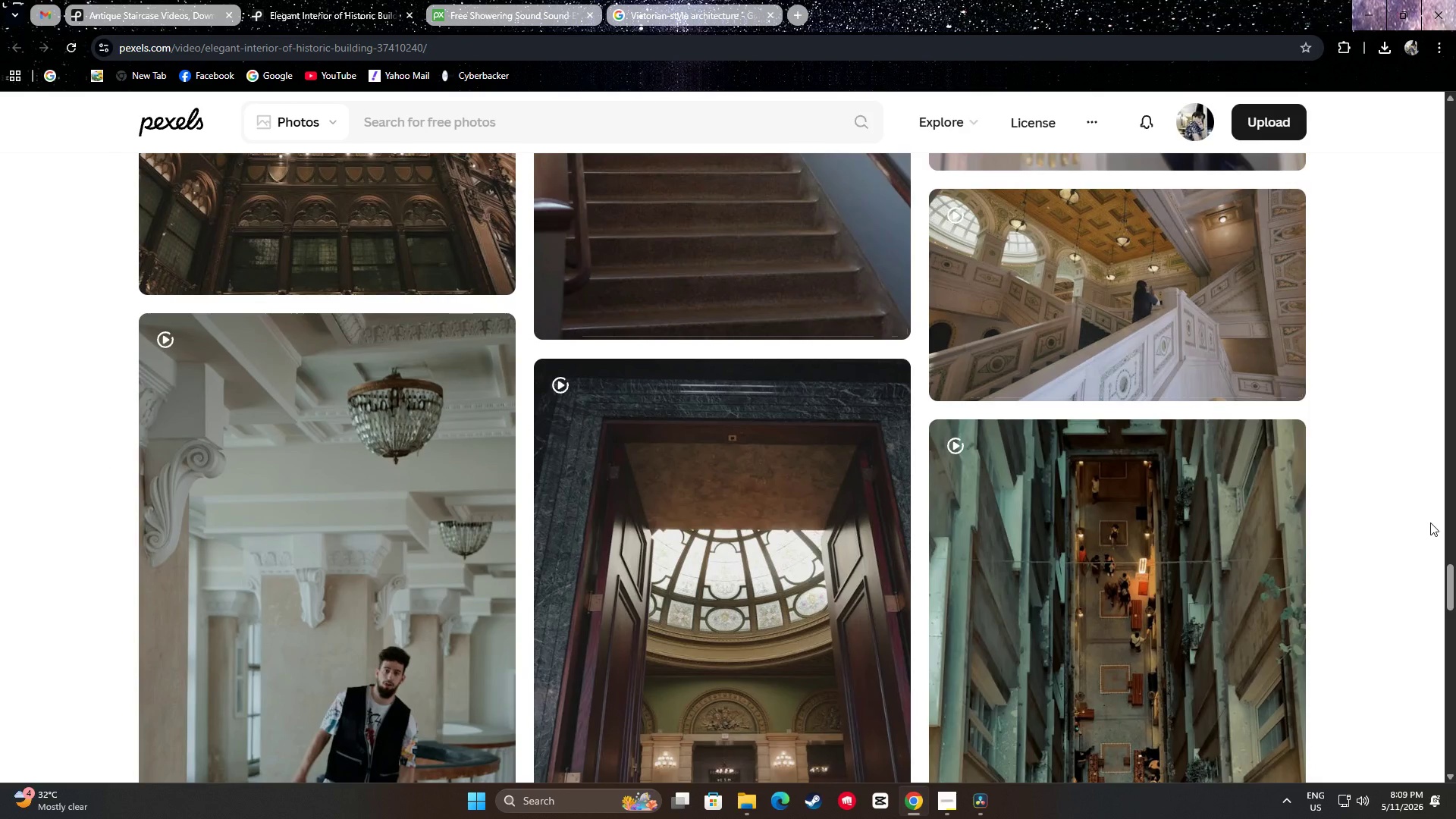 
scroll: coordinate [1194, 307], scroll_direction: up, amount: 1.0
 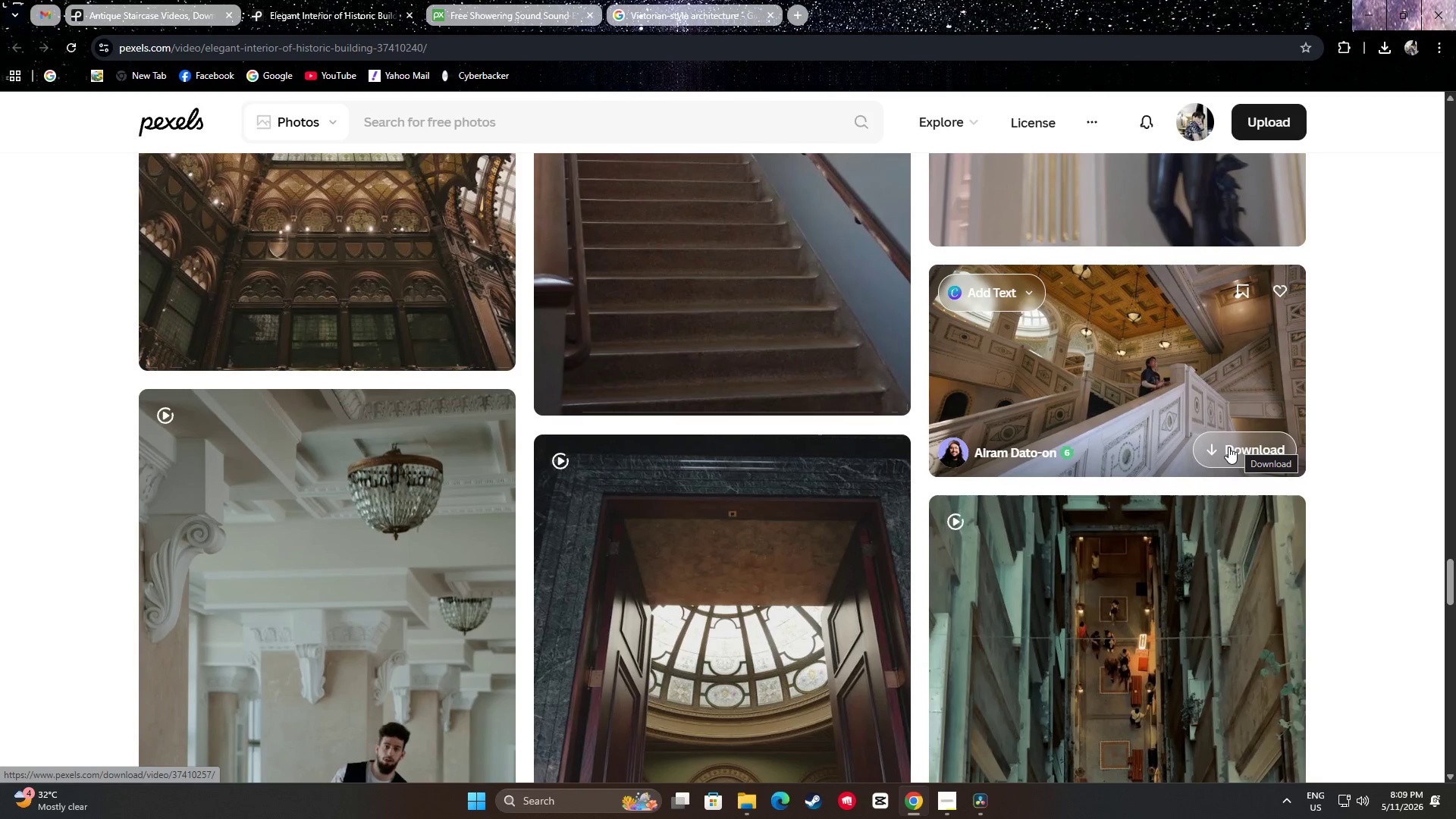 
wait(7.2)
 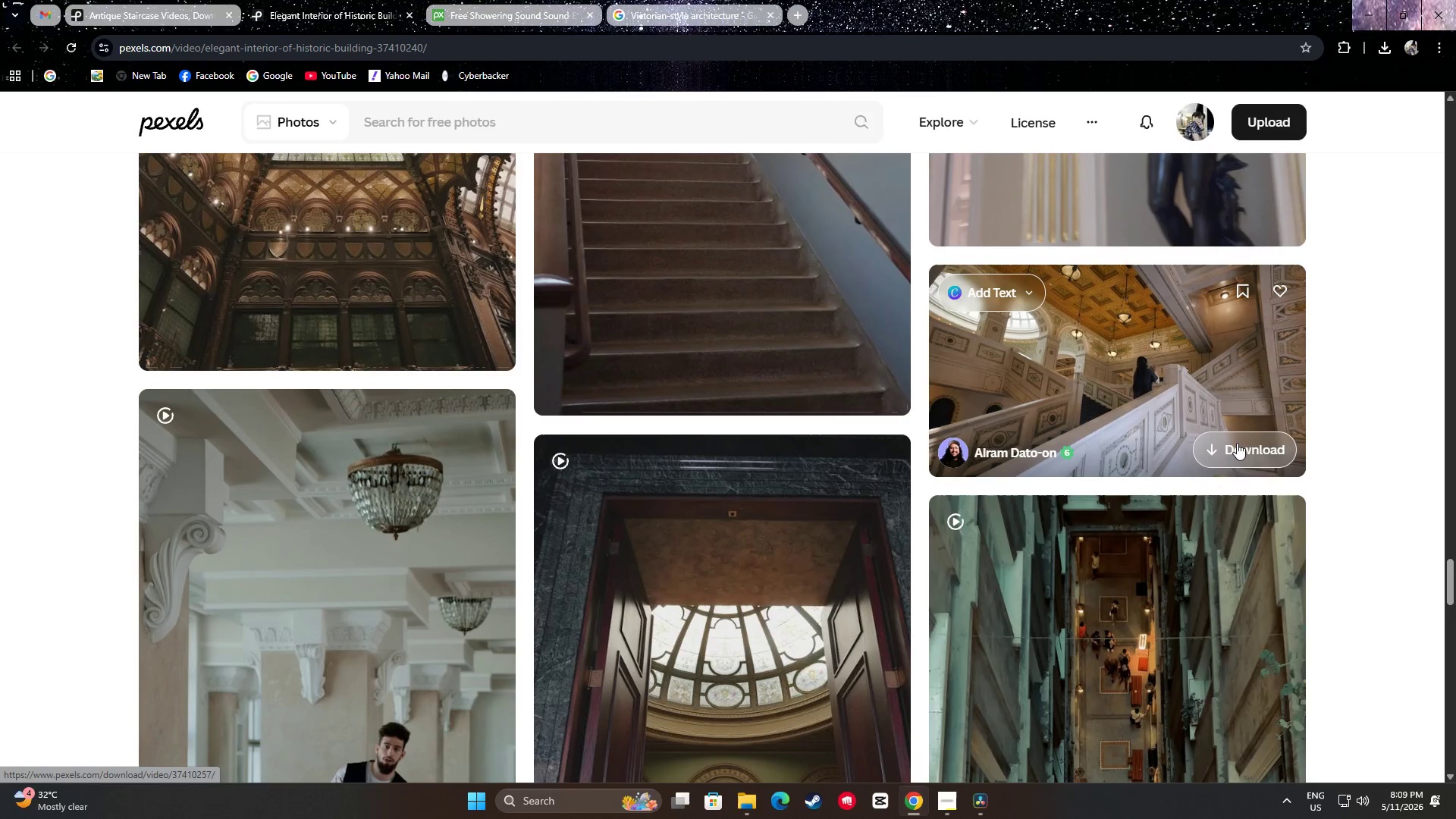 
left_click([1225, 448])
 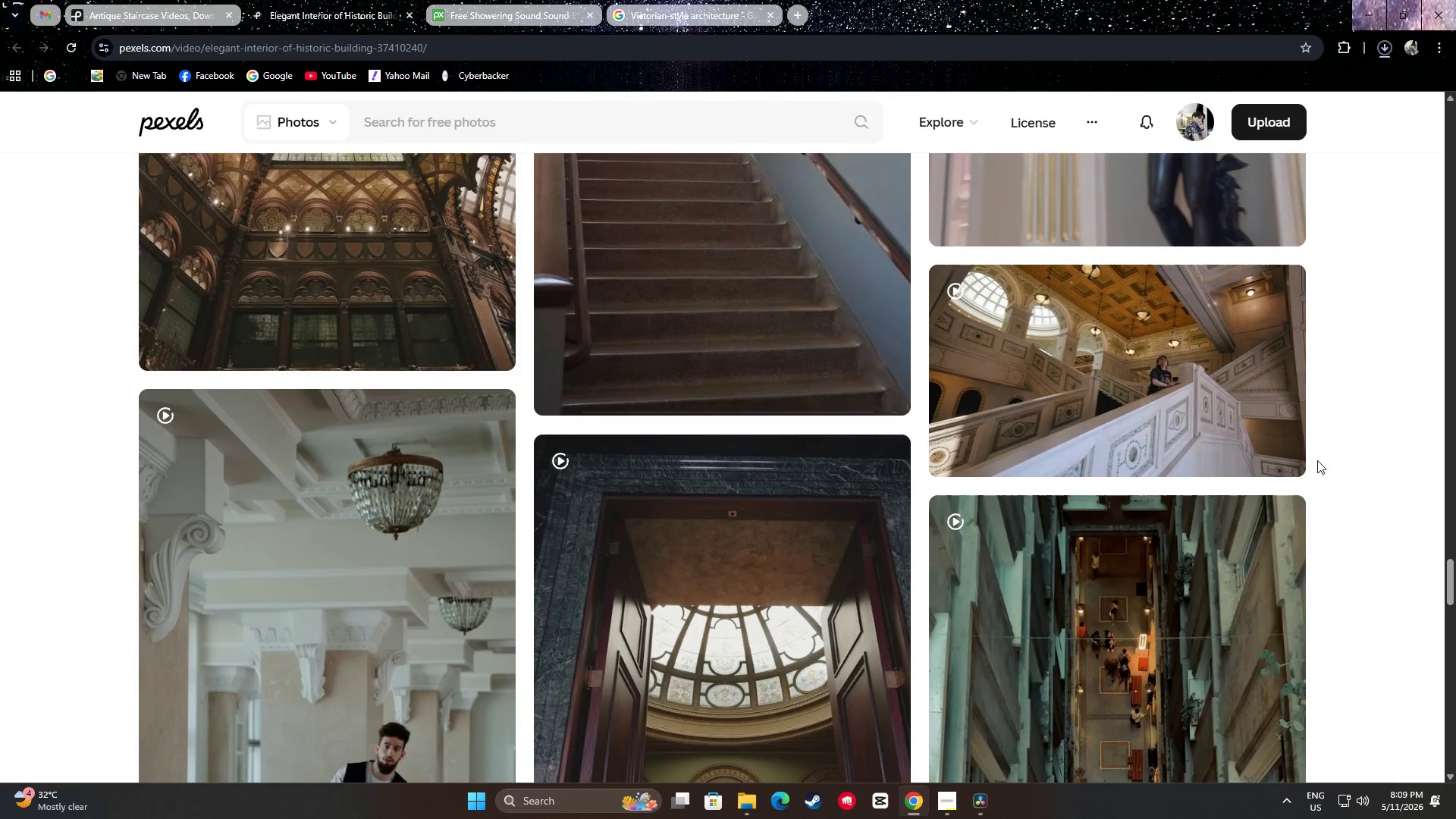 
scroll: coordinate [1317, 458], scroll_direction: down, amount: 4.0
 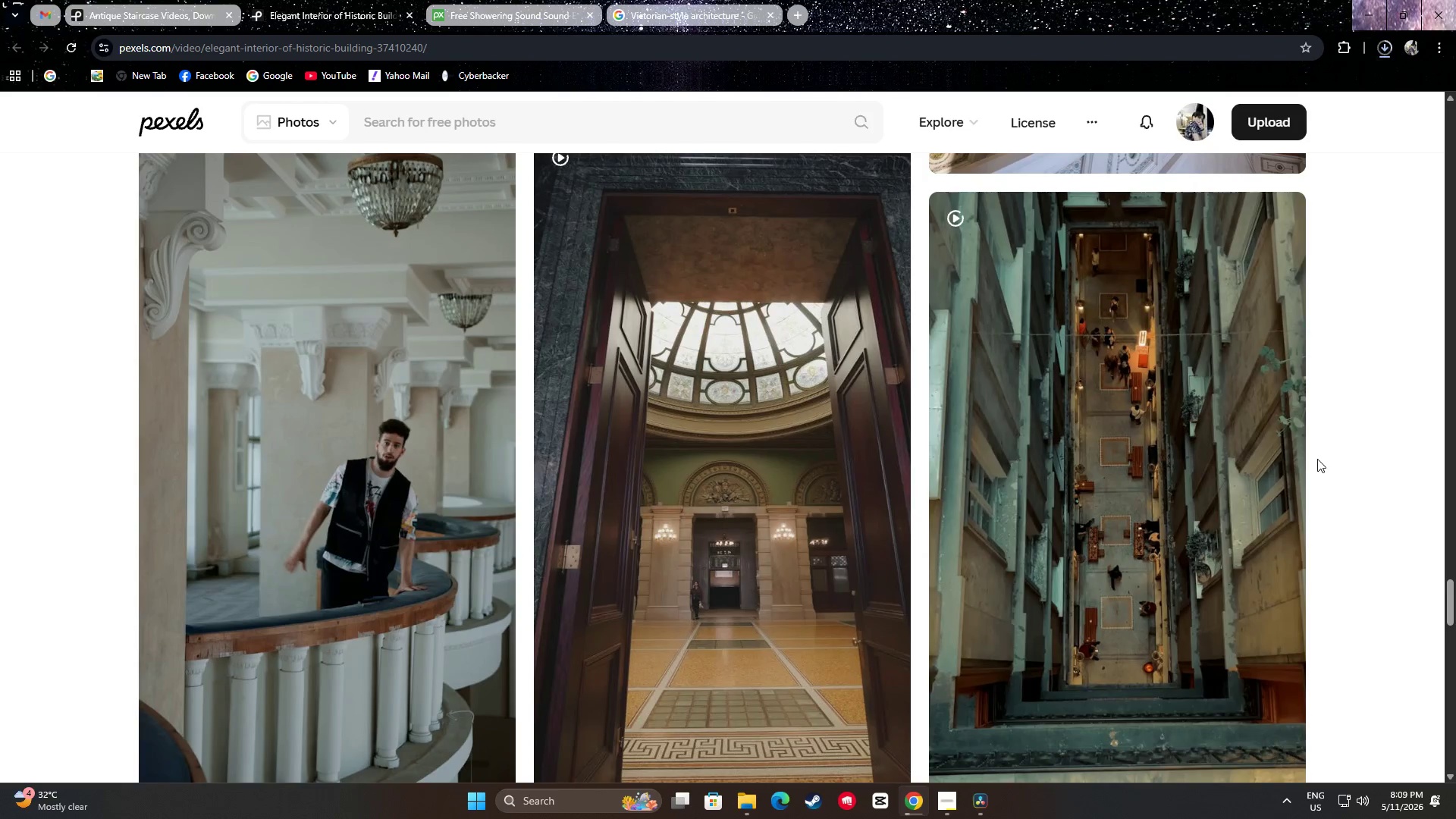 
scroll: coordinate [1316, 458], scroll_direction: none, amount: 0.0
 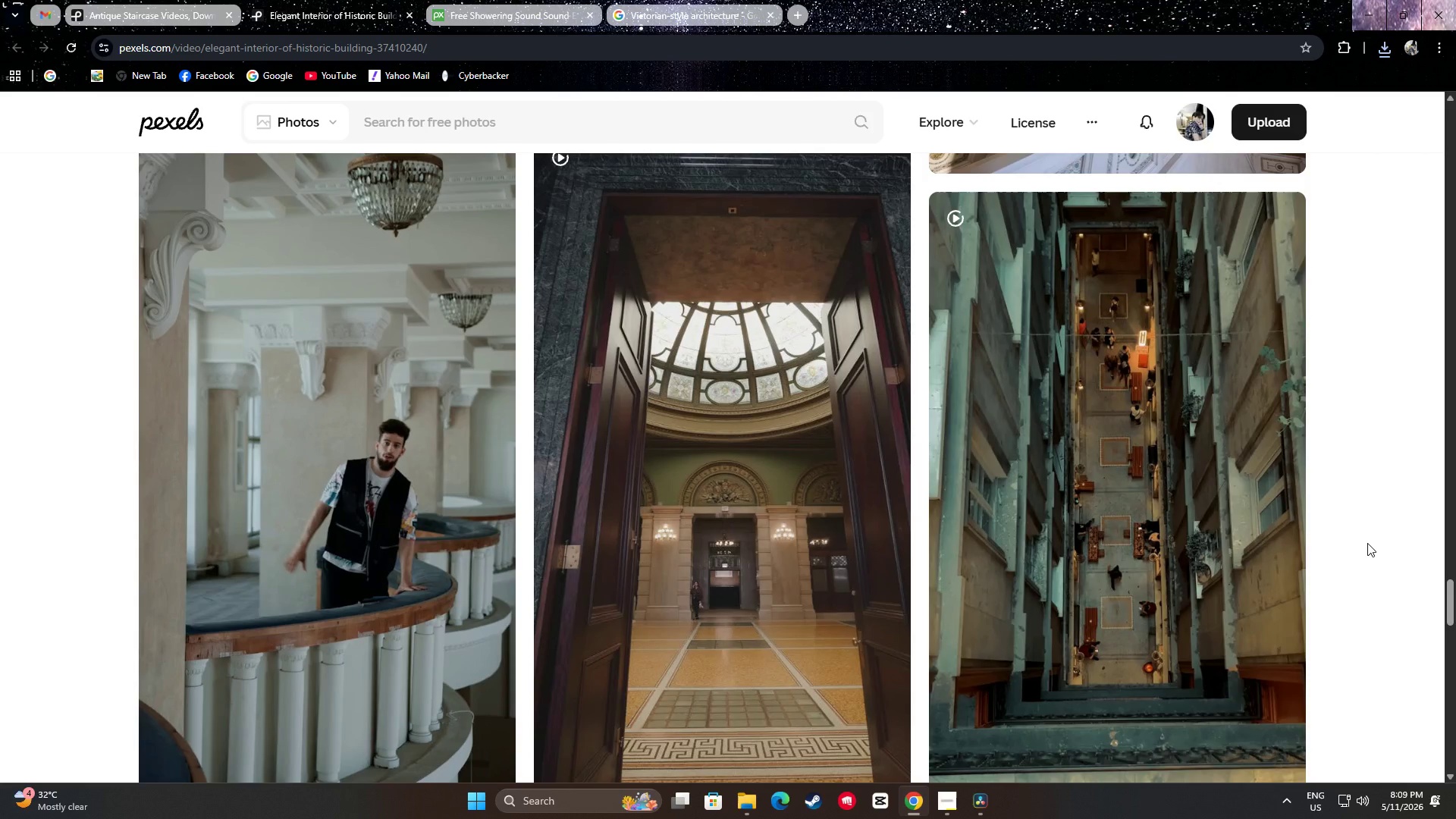 
wait(14.54)
 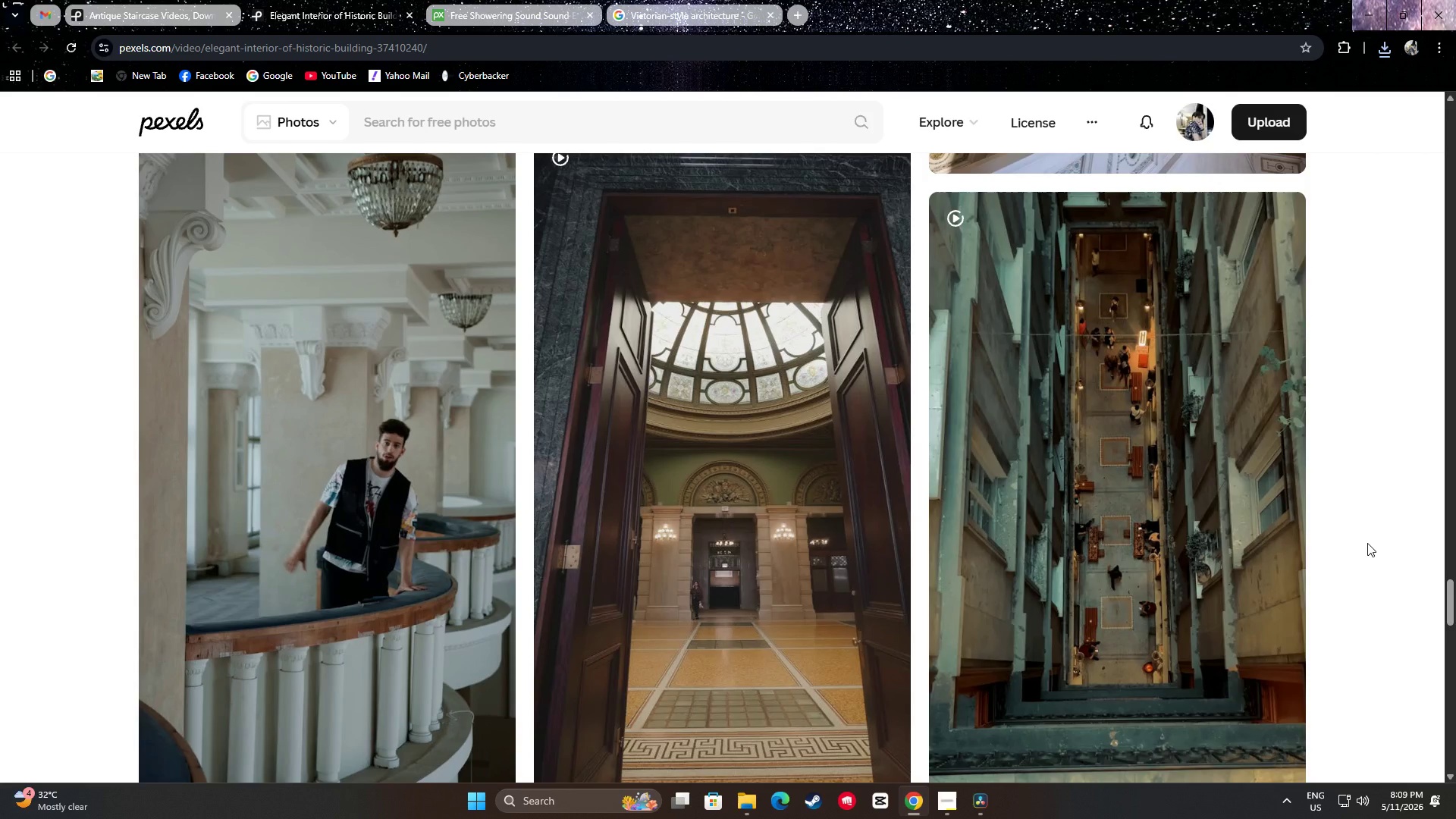 
scroll: coordinate [1379, 544], scroll_direction: down, amount: 12.0
 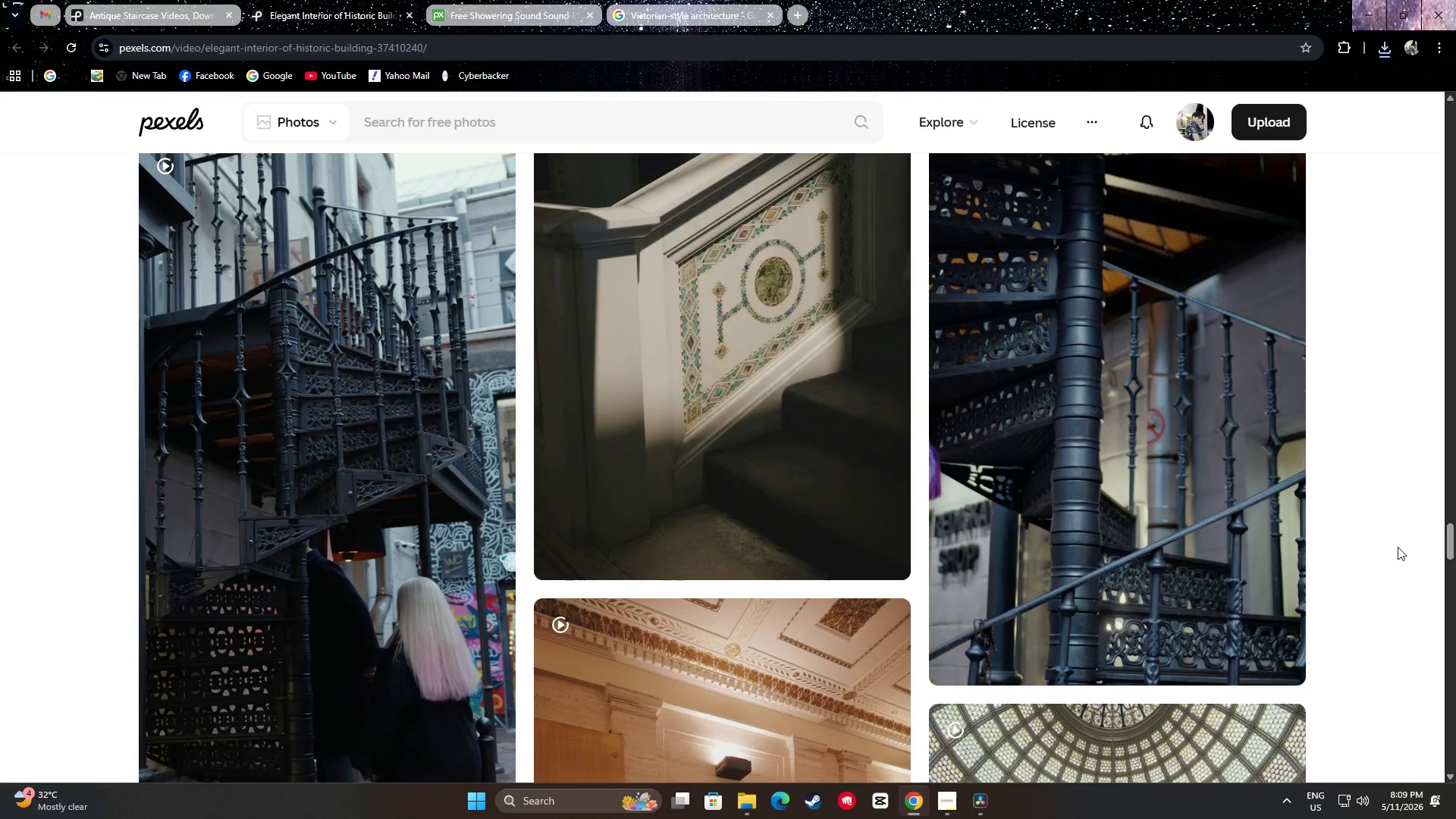 
scroll: coordinate [96, 568], scroll_direction: up, amount: 9.0
 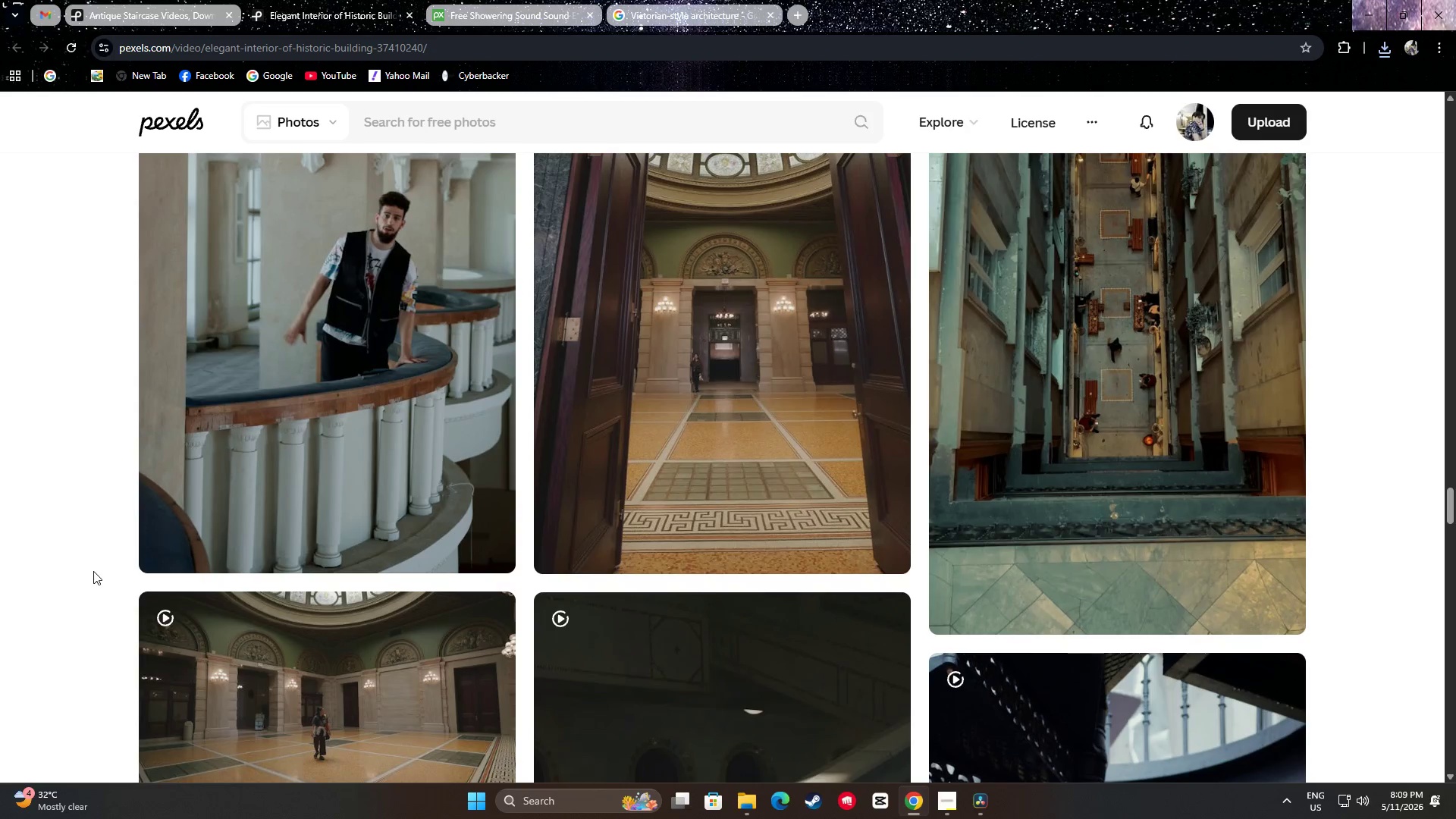 
scroll: coordinate [93, 568], scroll_direction: down, amount: 2.0
 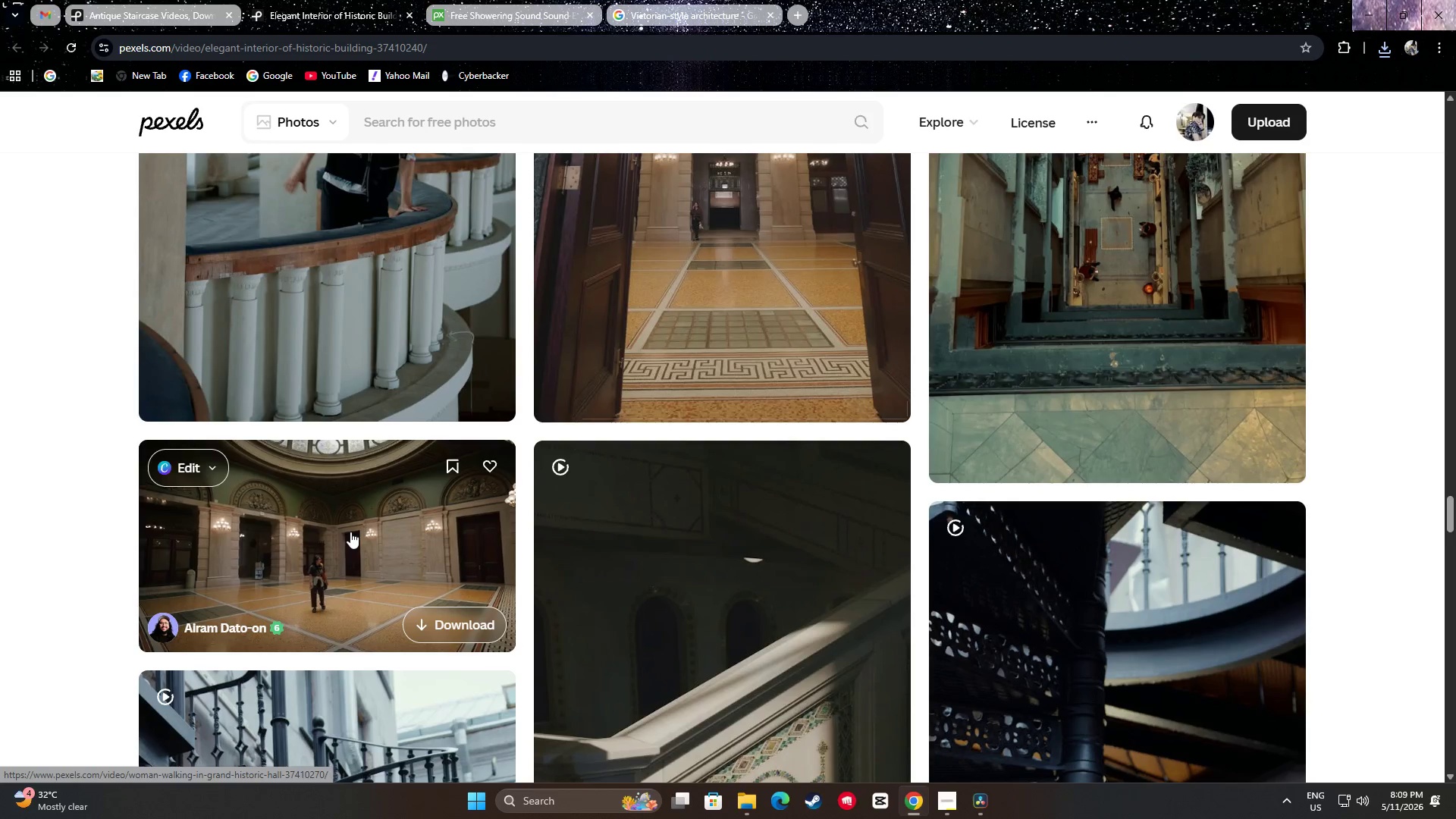 
wait(8.88)
 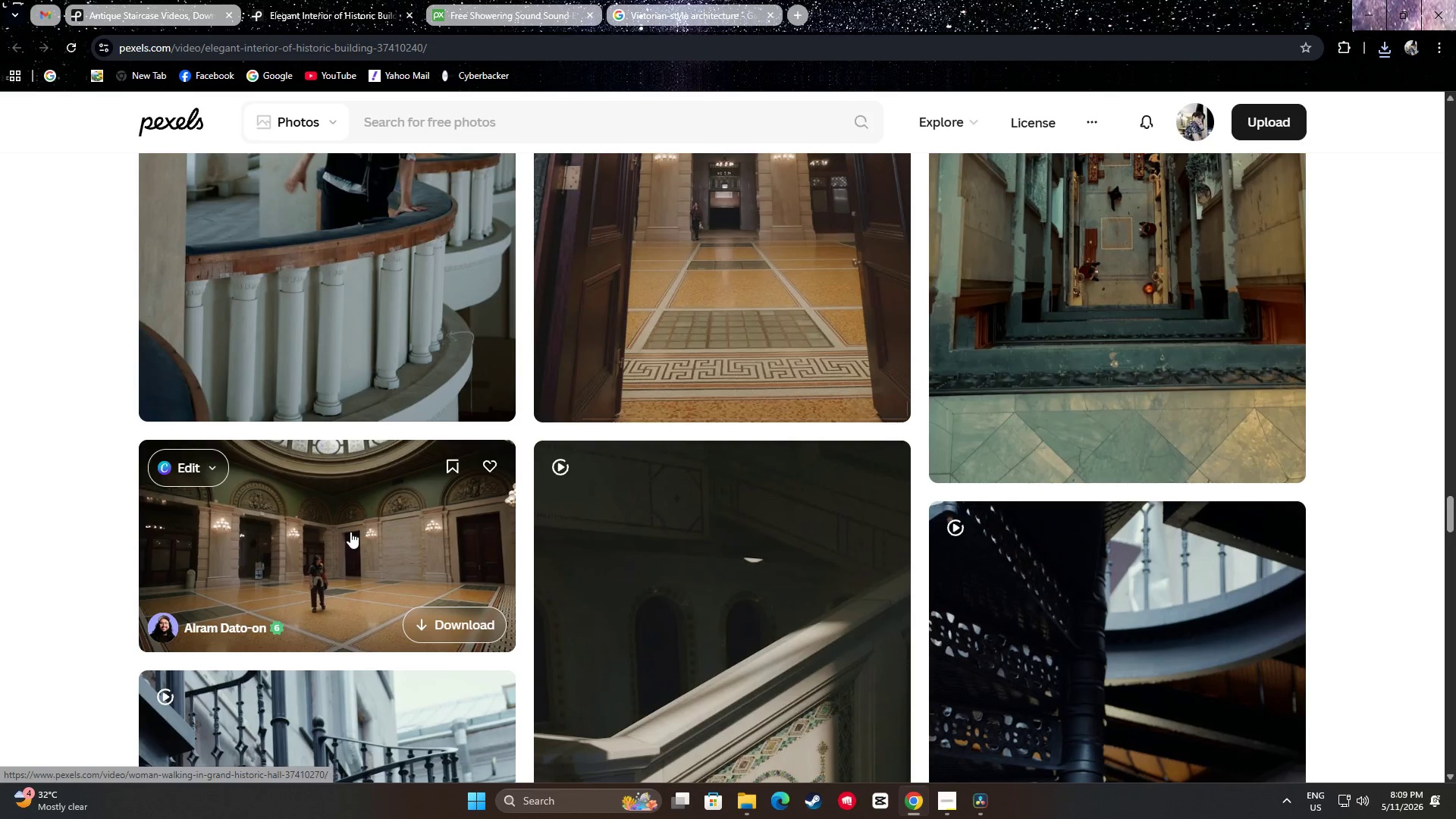 
left_click([457, 624])
 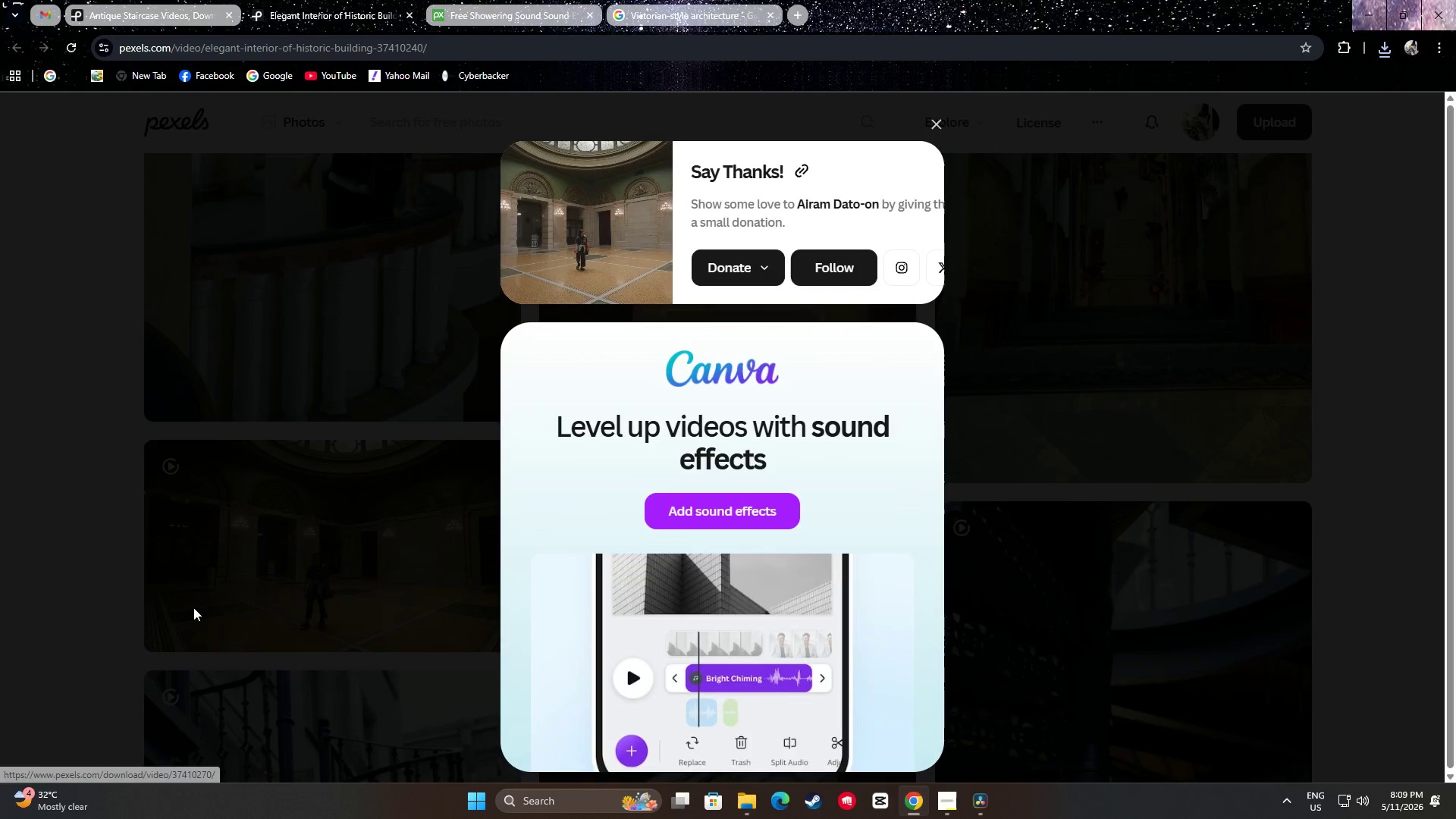 
left_click([101, 592])
 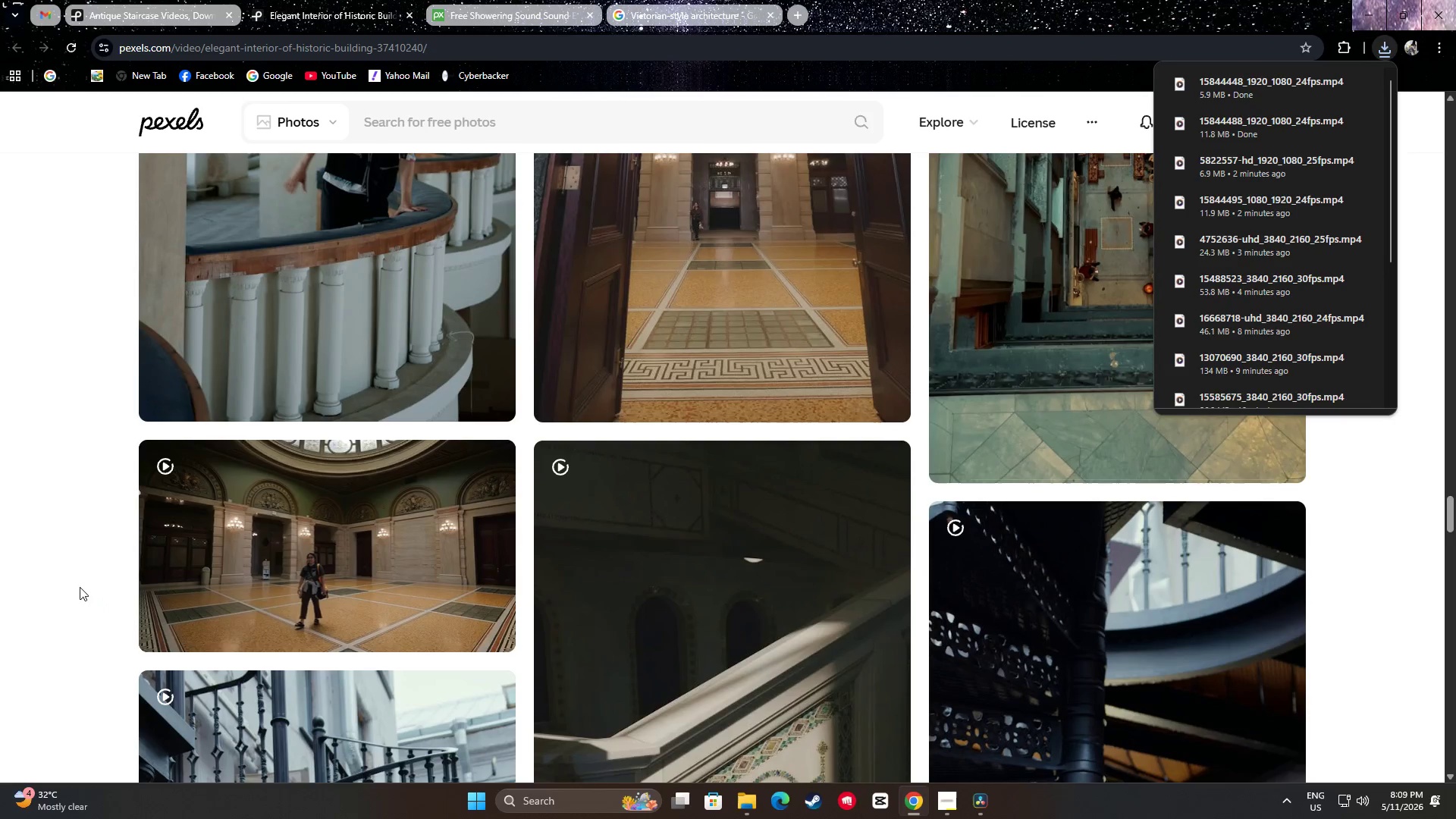 
left_click_drag(start_coordinate=[55, 554], to_coordinate=[47, 547])
 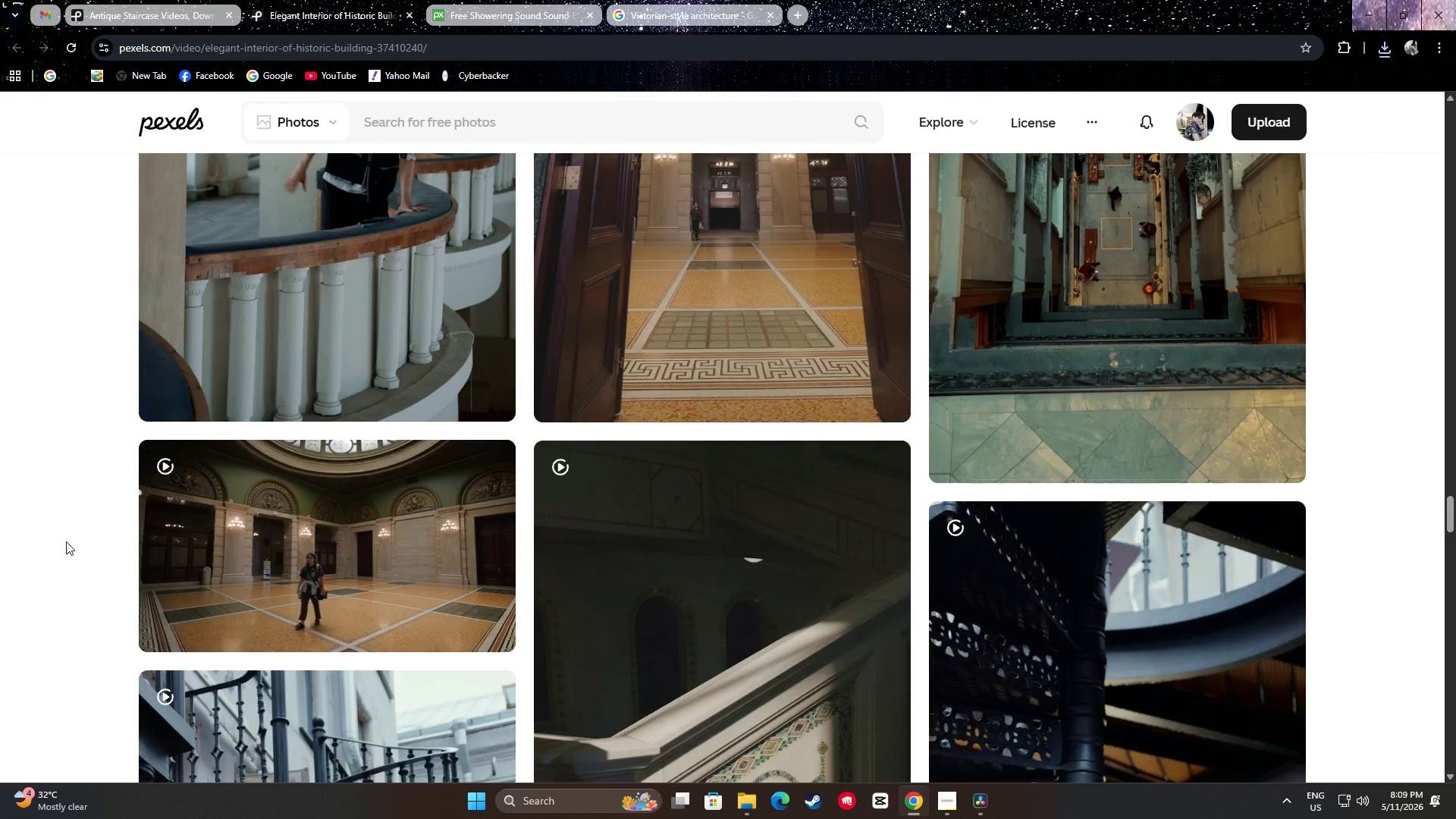 
scroll: coordinate [115, 499], scroll_direction: down, amount: 38.0
 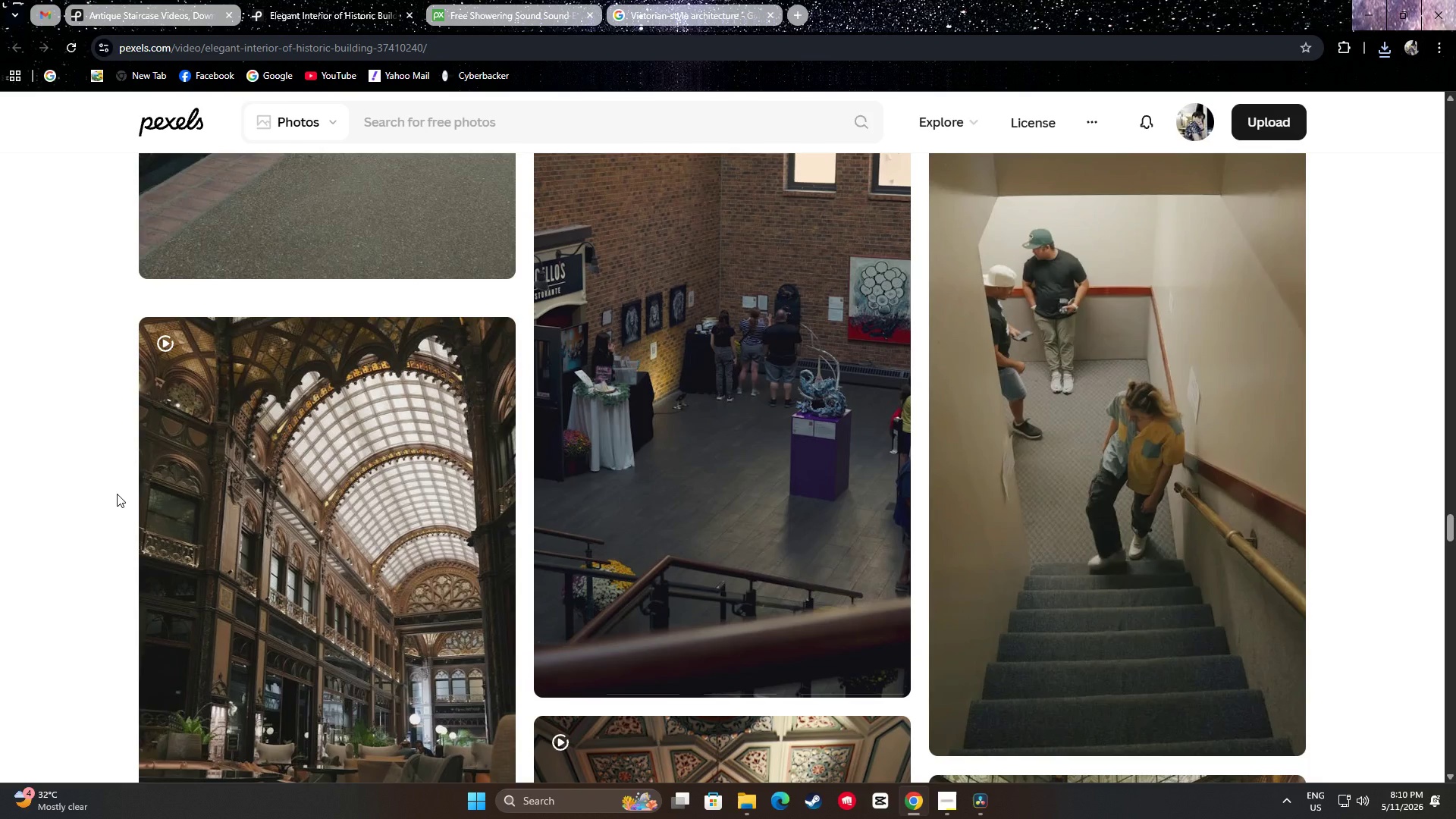 
scroll: coordinate [122, 503], scroll_direction: down, amount: 29.0
 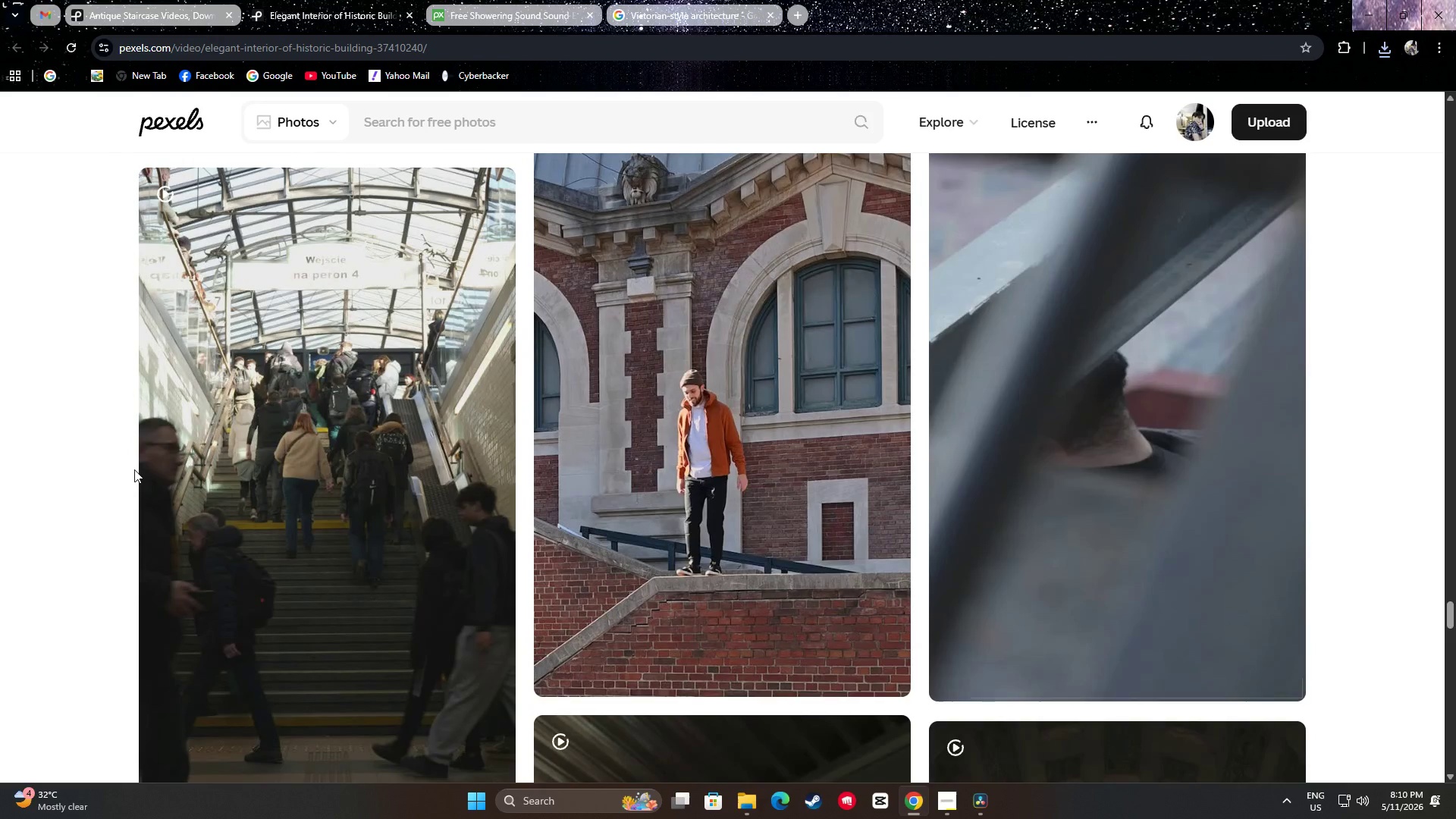 
wait(7.97)
 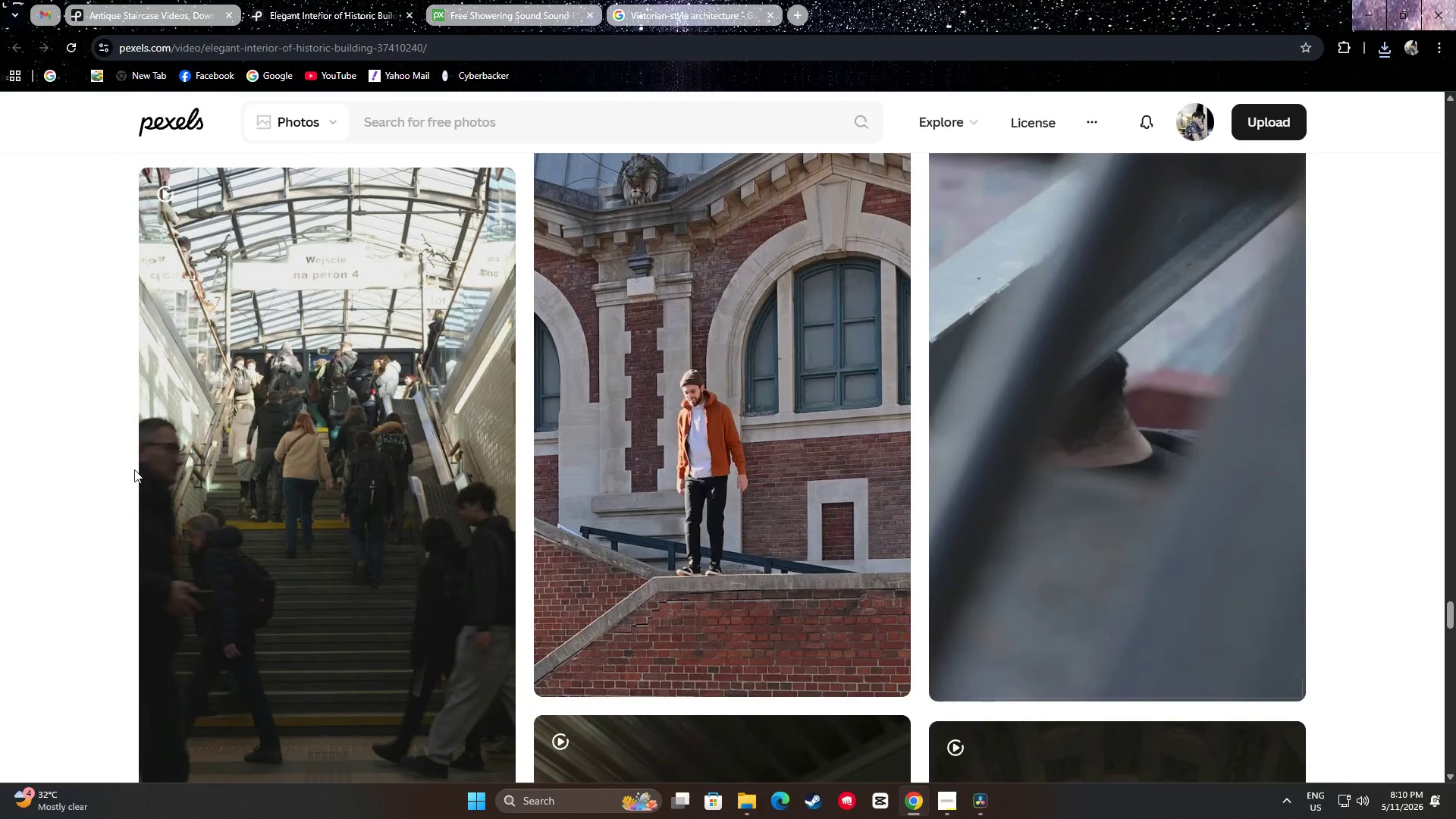 
scroll: coordinate [452, 468], scroll_direction: down, amount: 2.0
 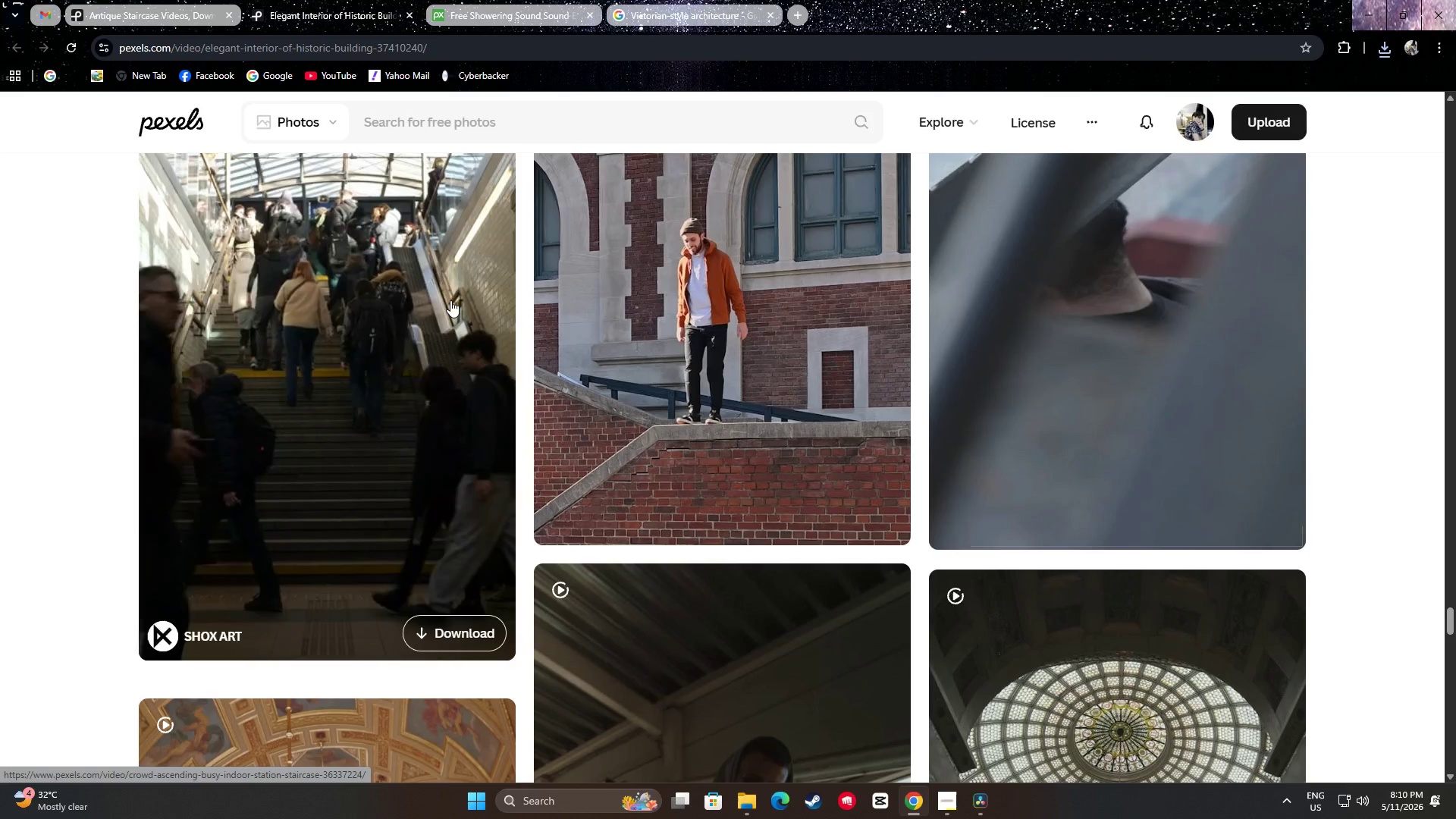 
left_click([199, 0])
 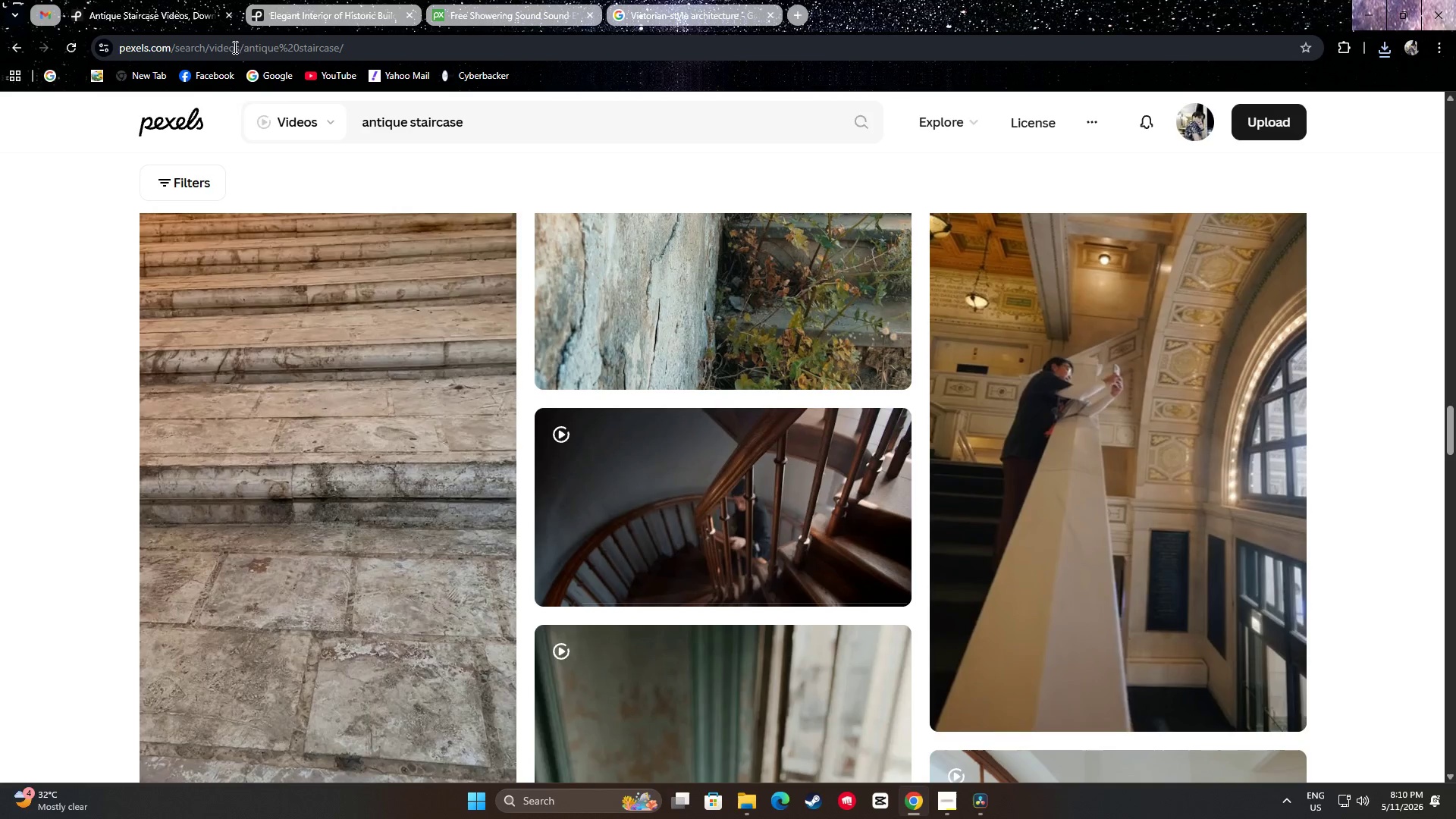 
scroll: coordinate [48, 338], scroll_direction: down, amount: 10.0
 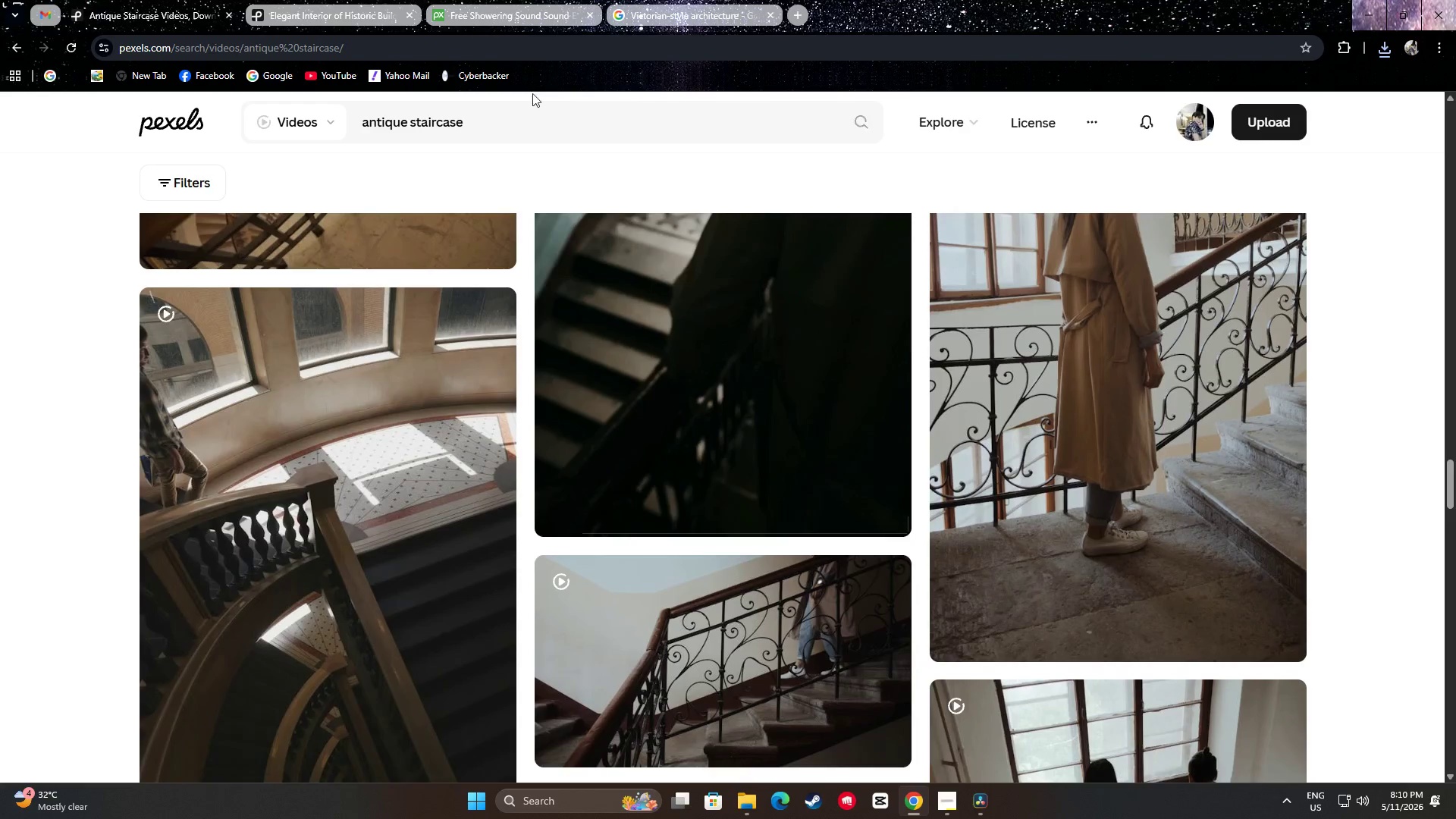 
left_click_drag(start_coordinate=[519, 112], to_coordinate=[311, 130])
 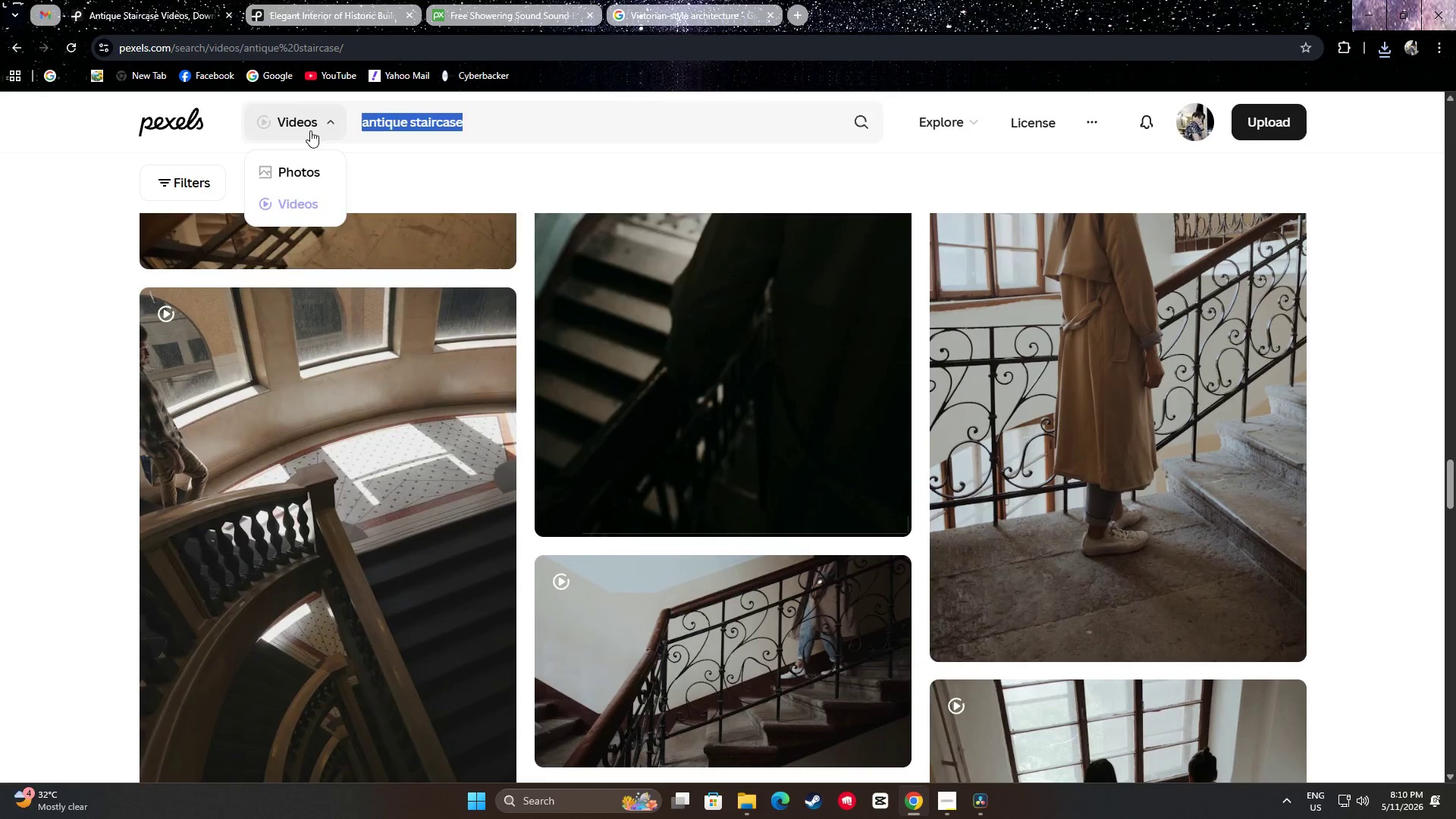 
type(craftsman home interior)
 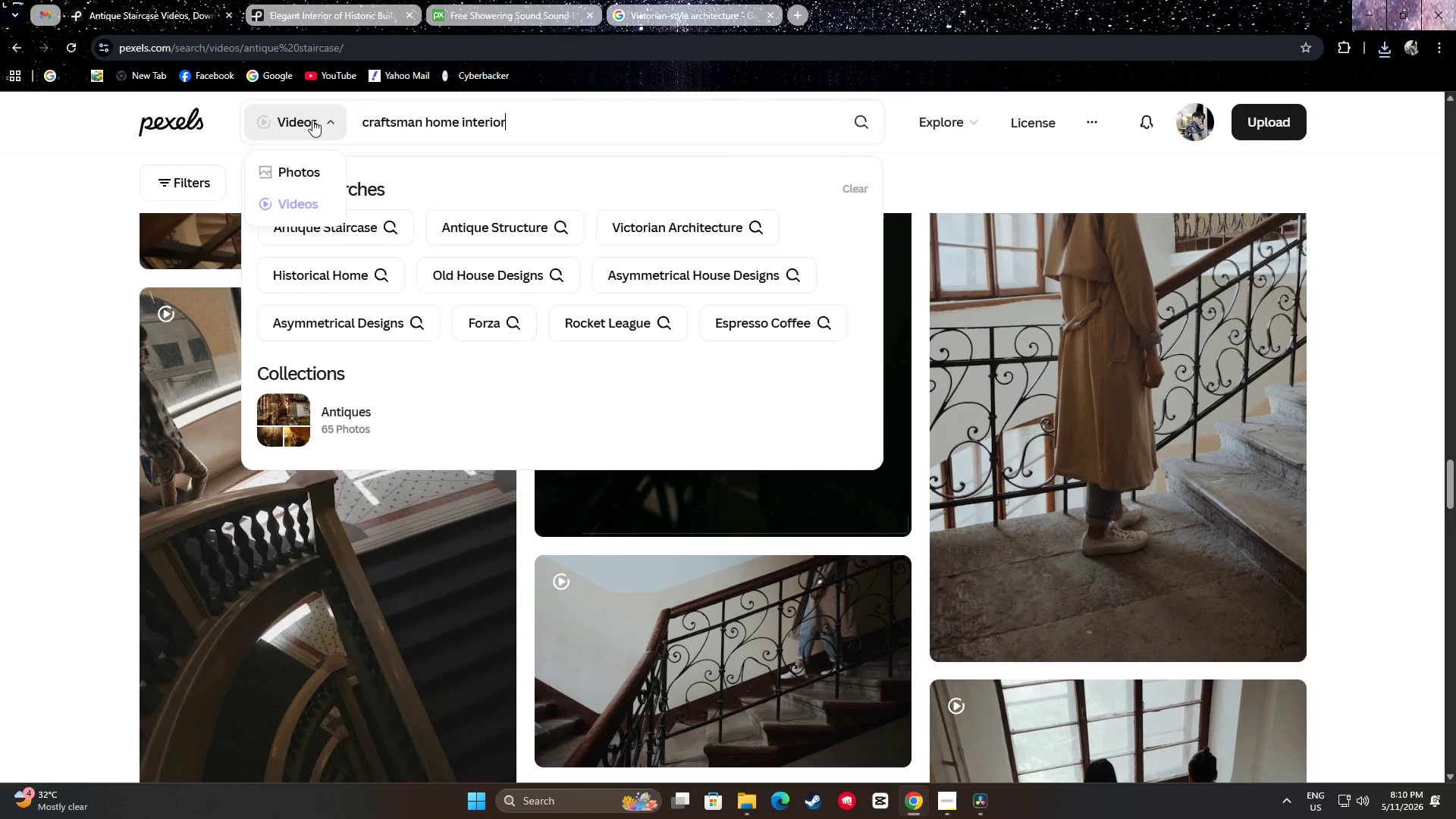 
key(Enter)
 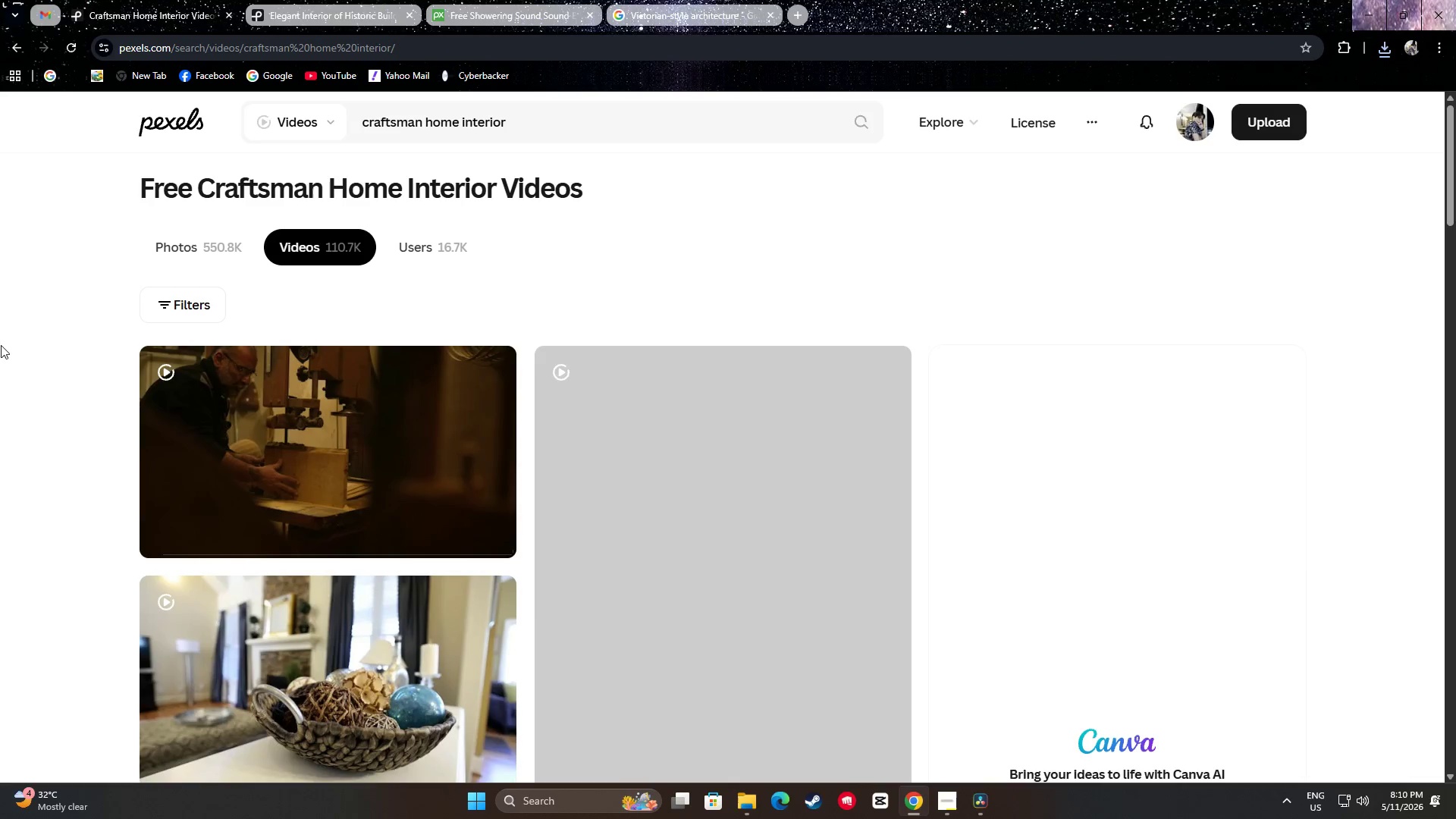 
scroll: coordinate [23, 356], scroll_direction: down, amount: 19.0
 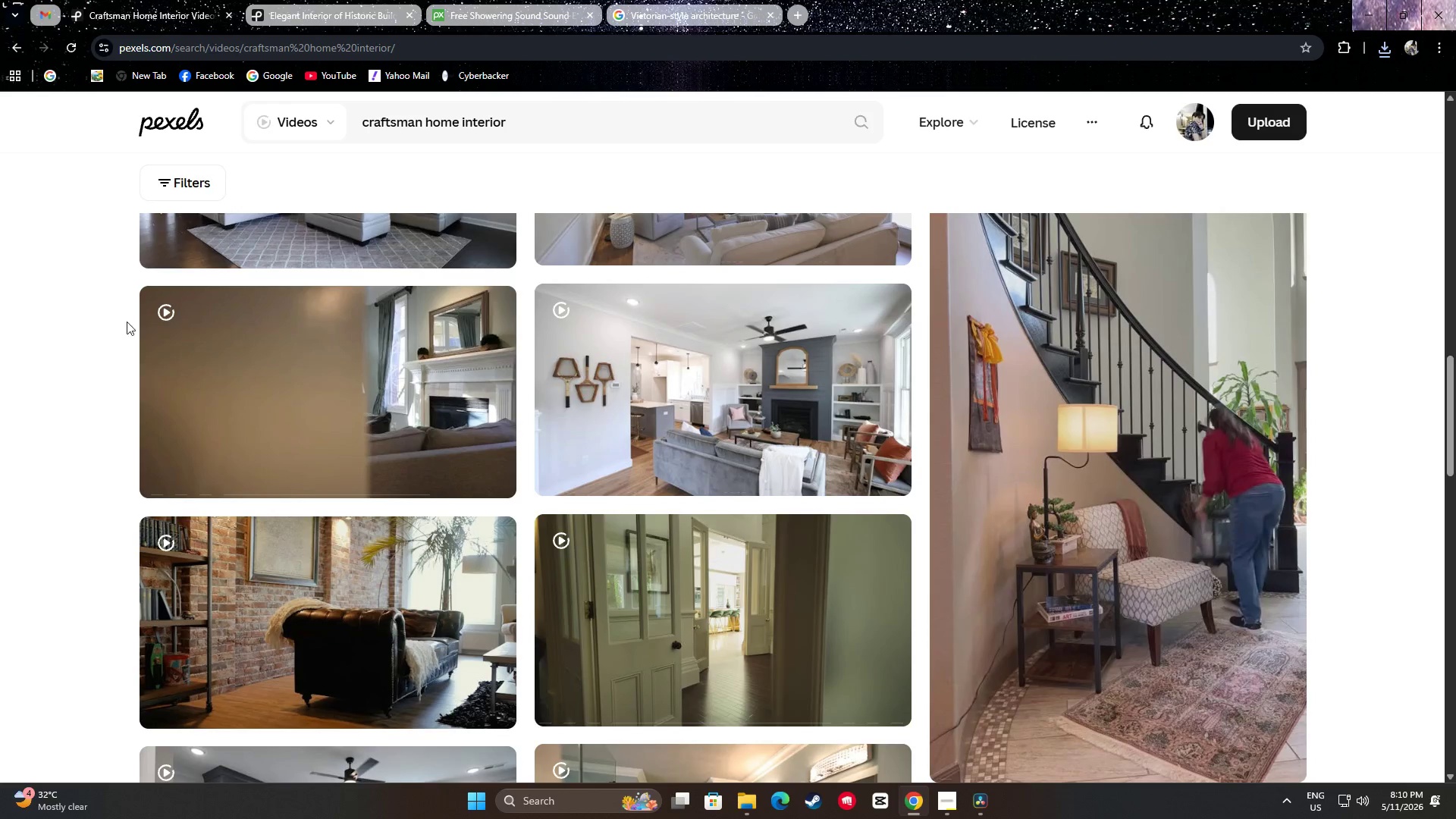 
left_click_drag(start_coordinate=[552, 114], to_coordinate=[182, 131])
 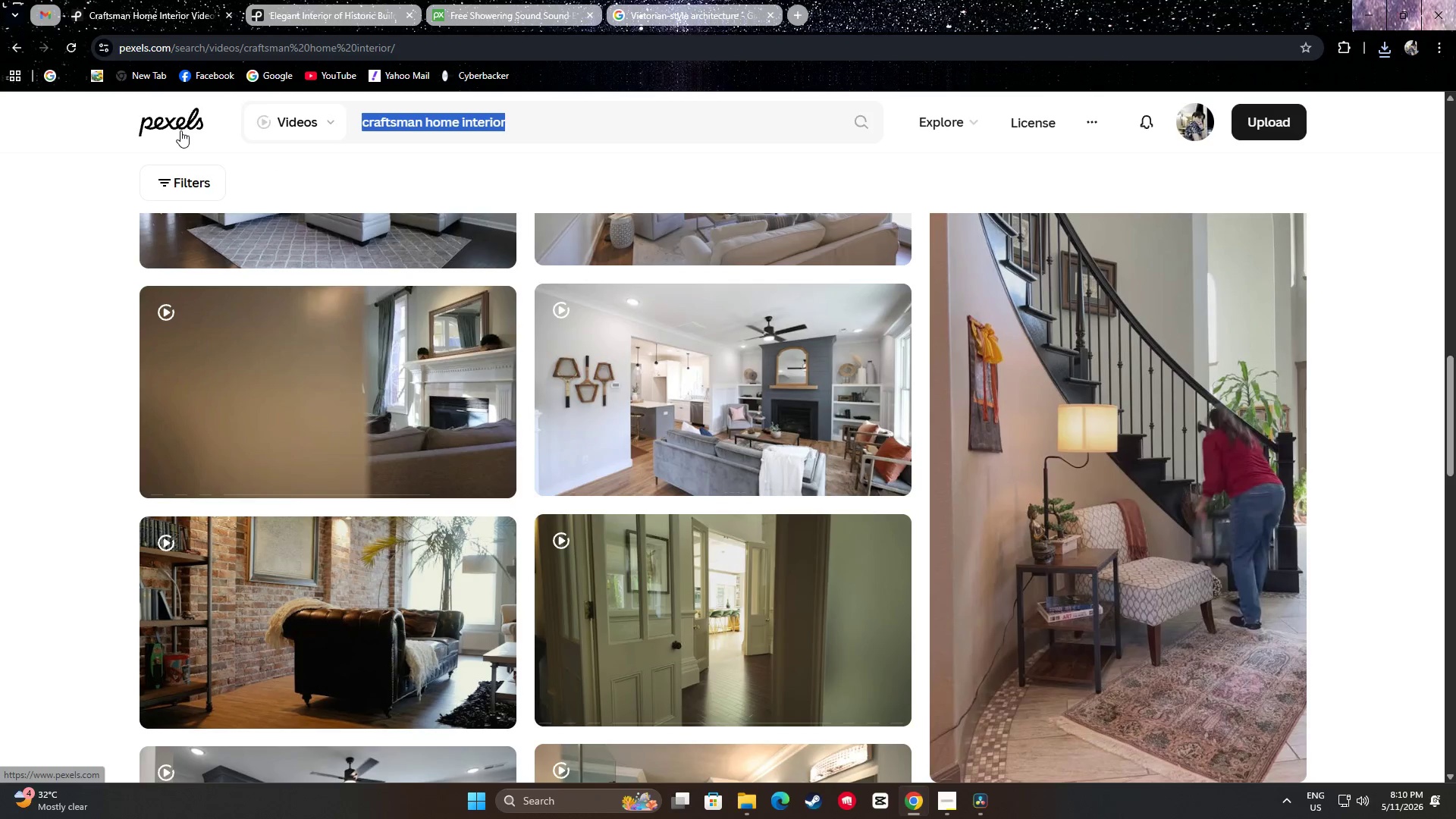 
type(g)
key(Backspace)
type(historic mansion)
 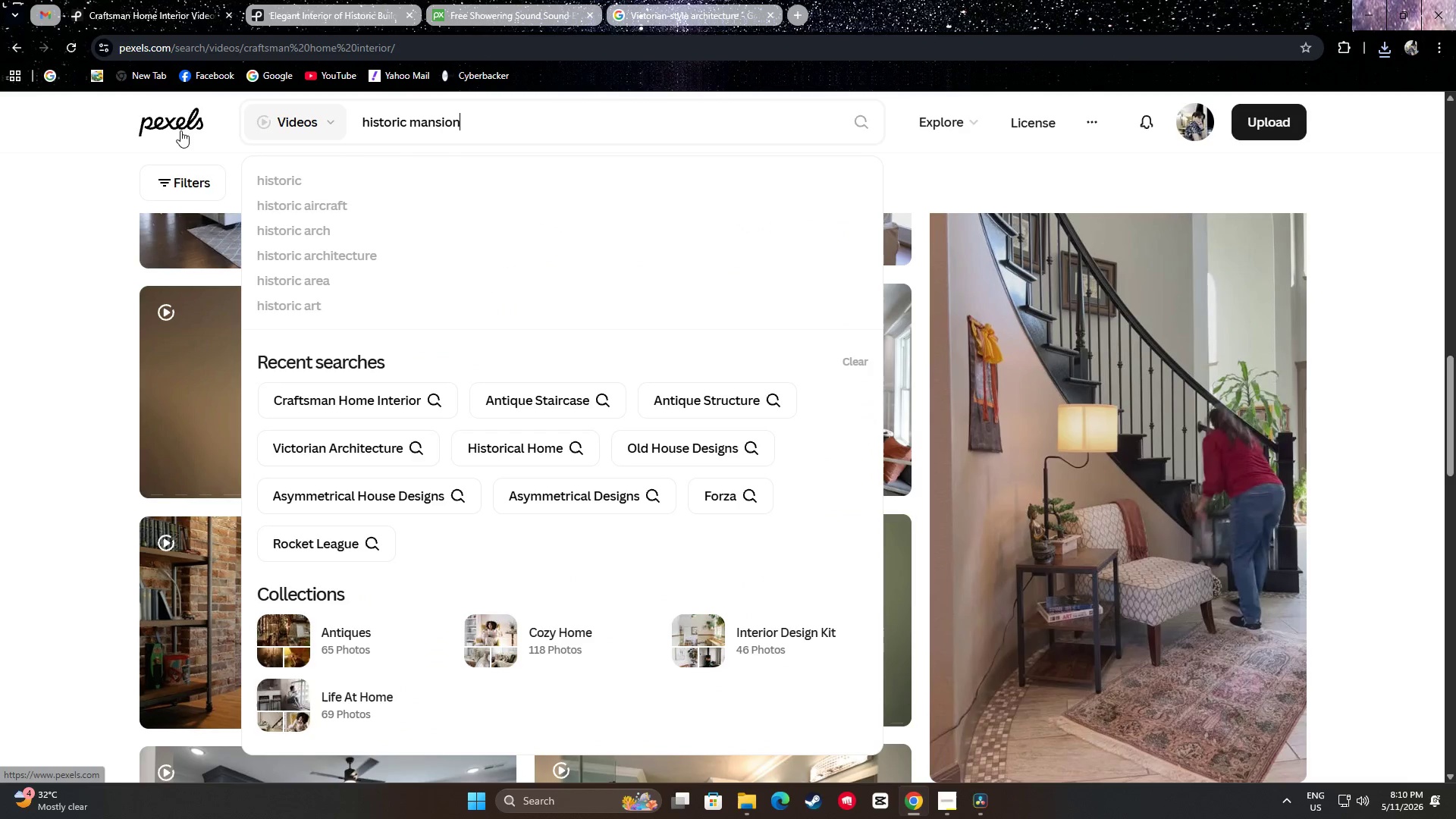 
key(Enter)
 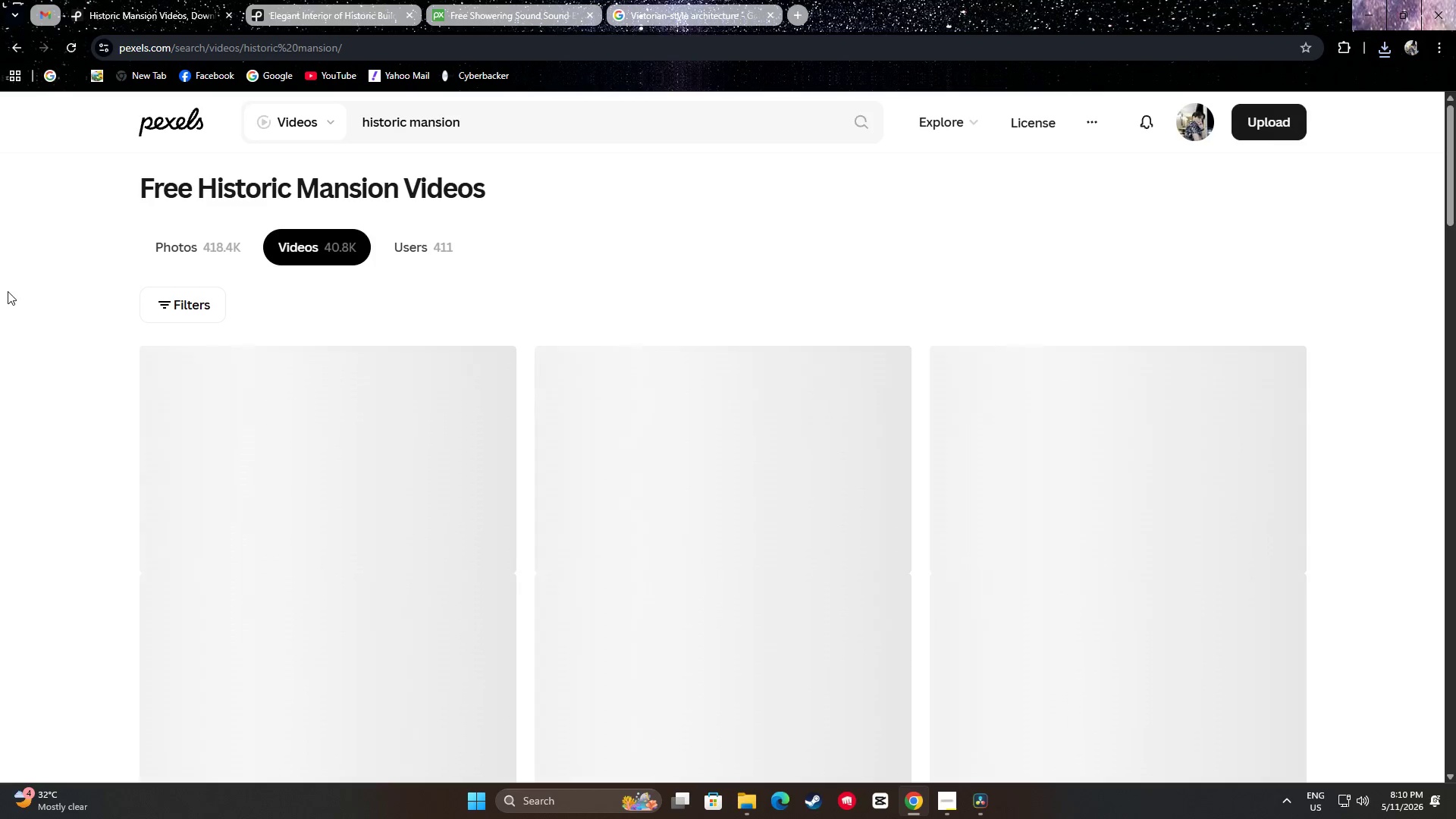 
scroll: coordinate [17, 324], scroll_direction: down, amount: 17.0
 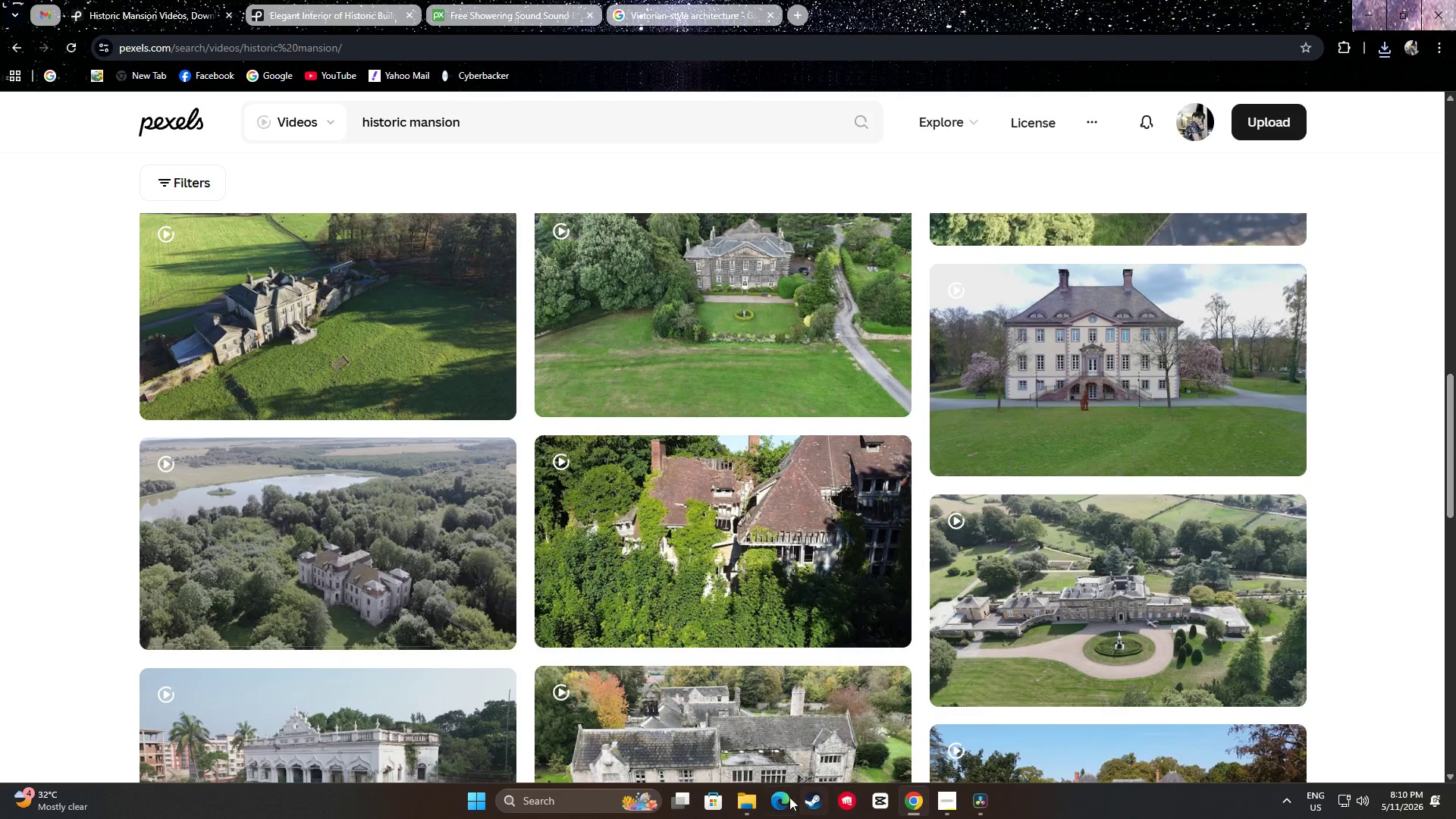 
left_click([745, 799])
 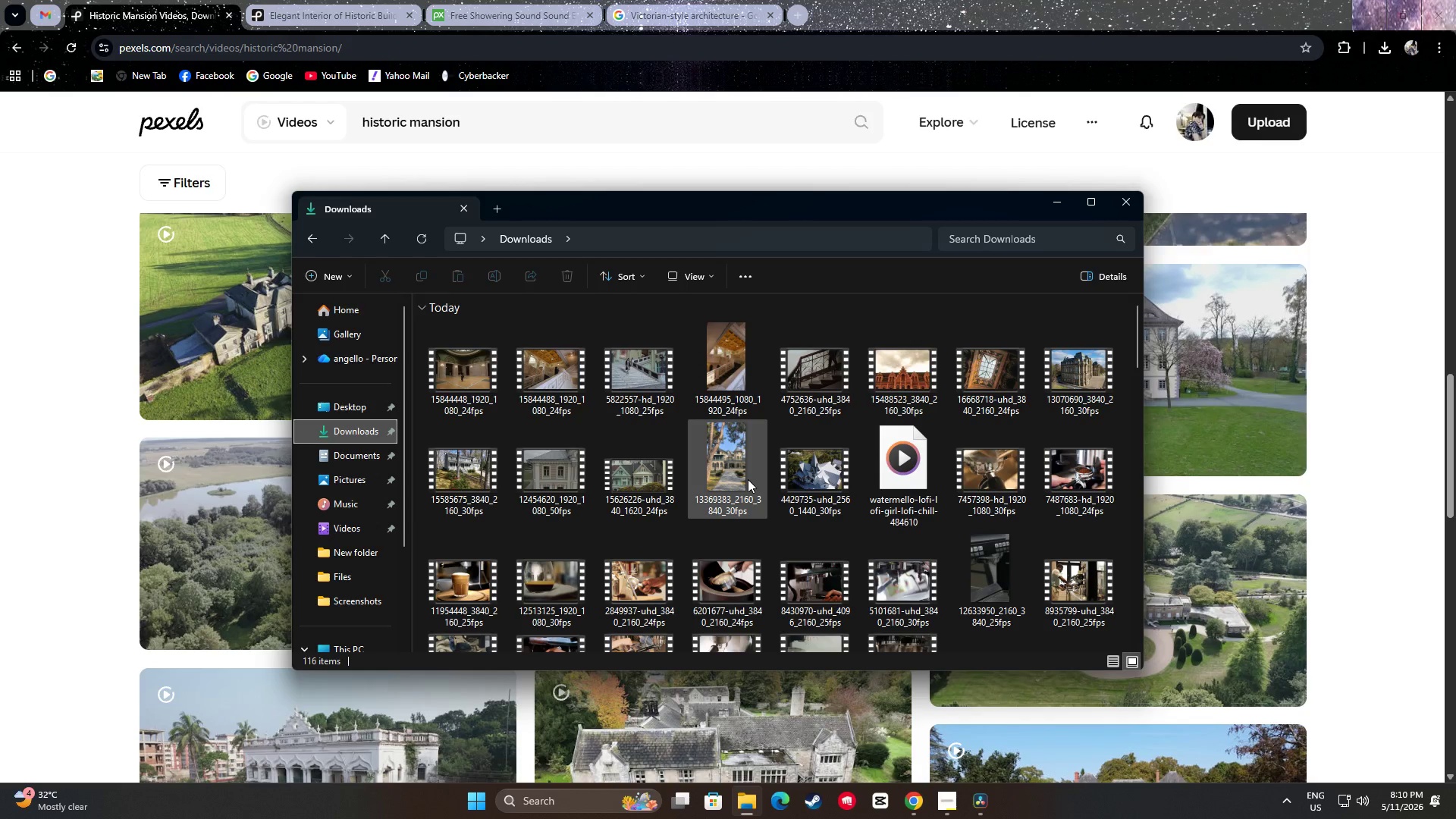 
wait(10.65)
 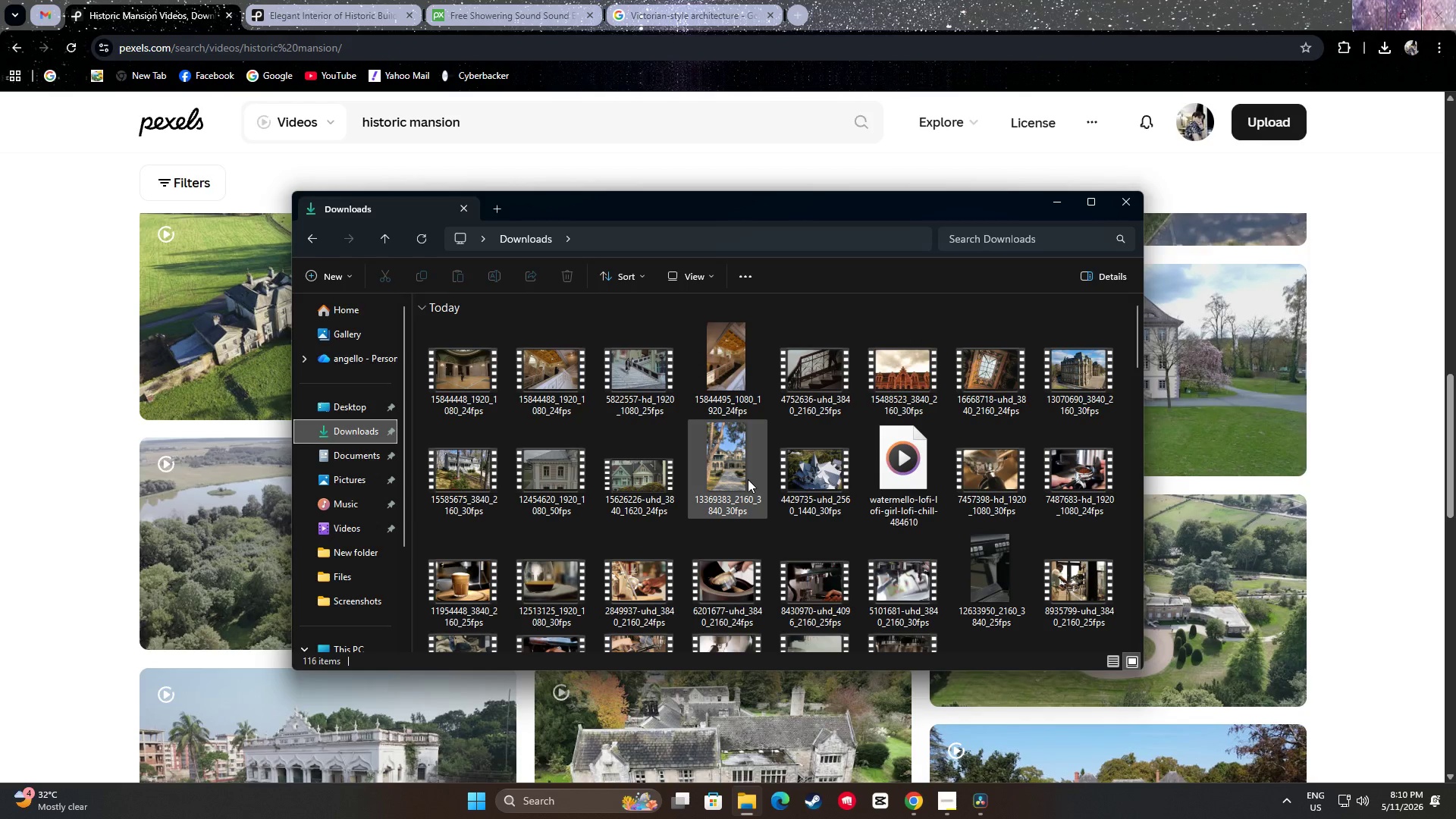 
mouse_move([1057, 366])
 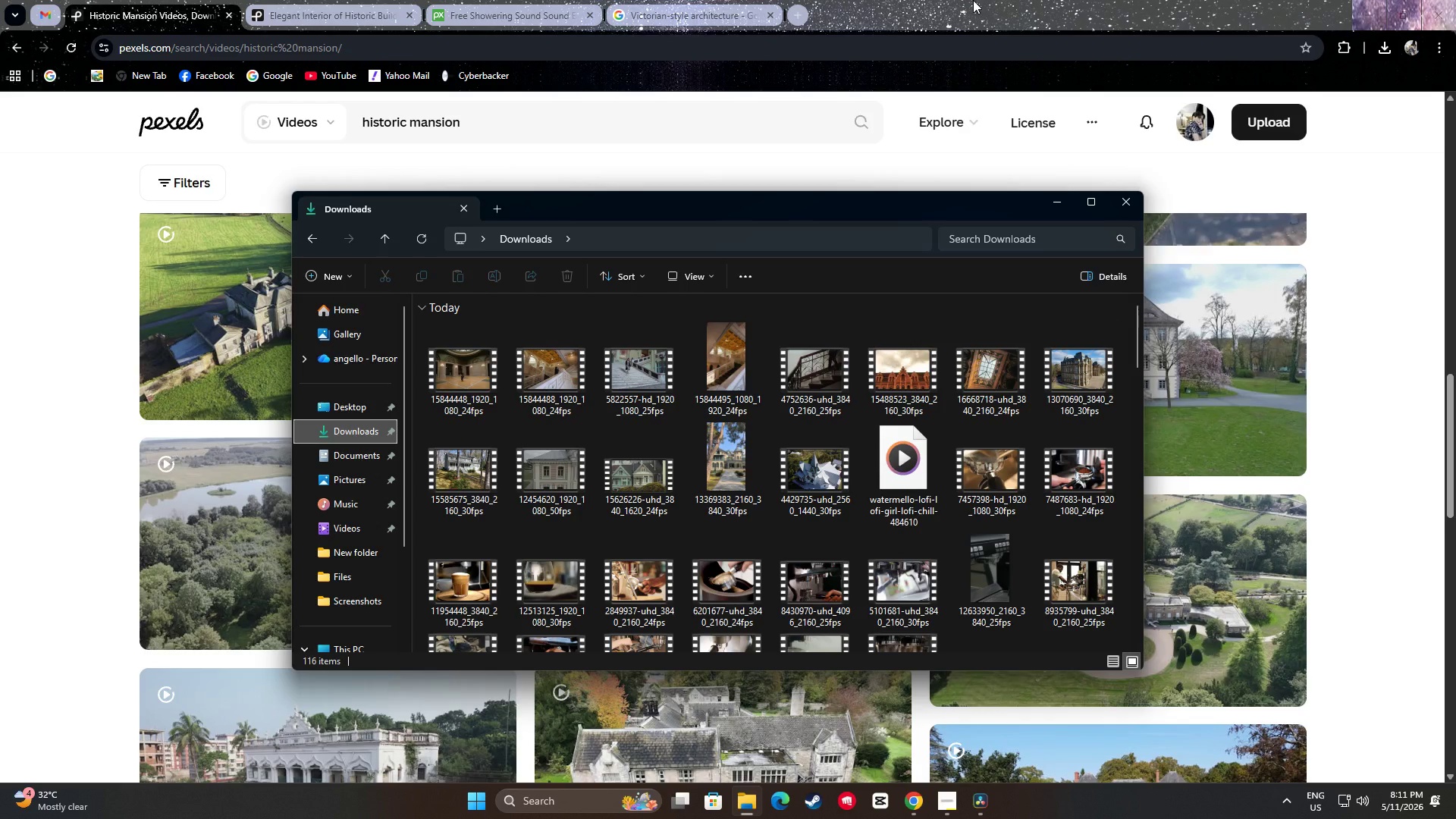 
wait(13.44)
 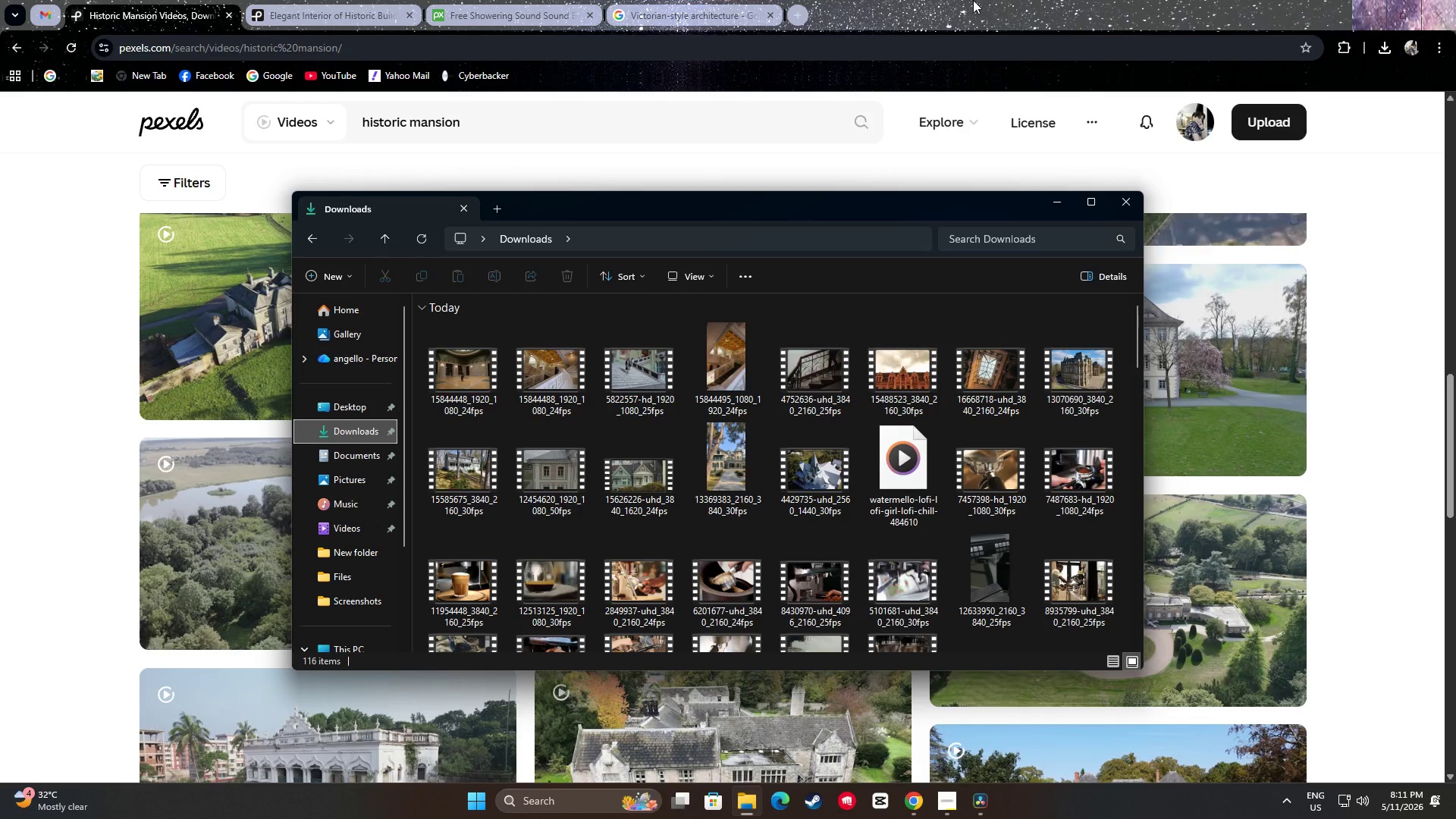 
left_click([1035, 0])
 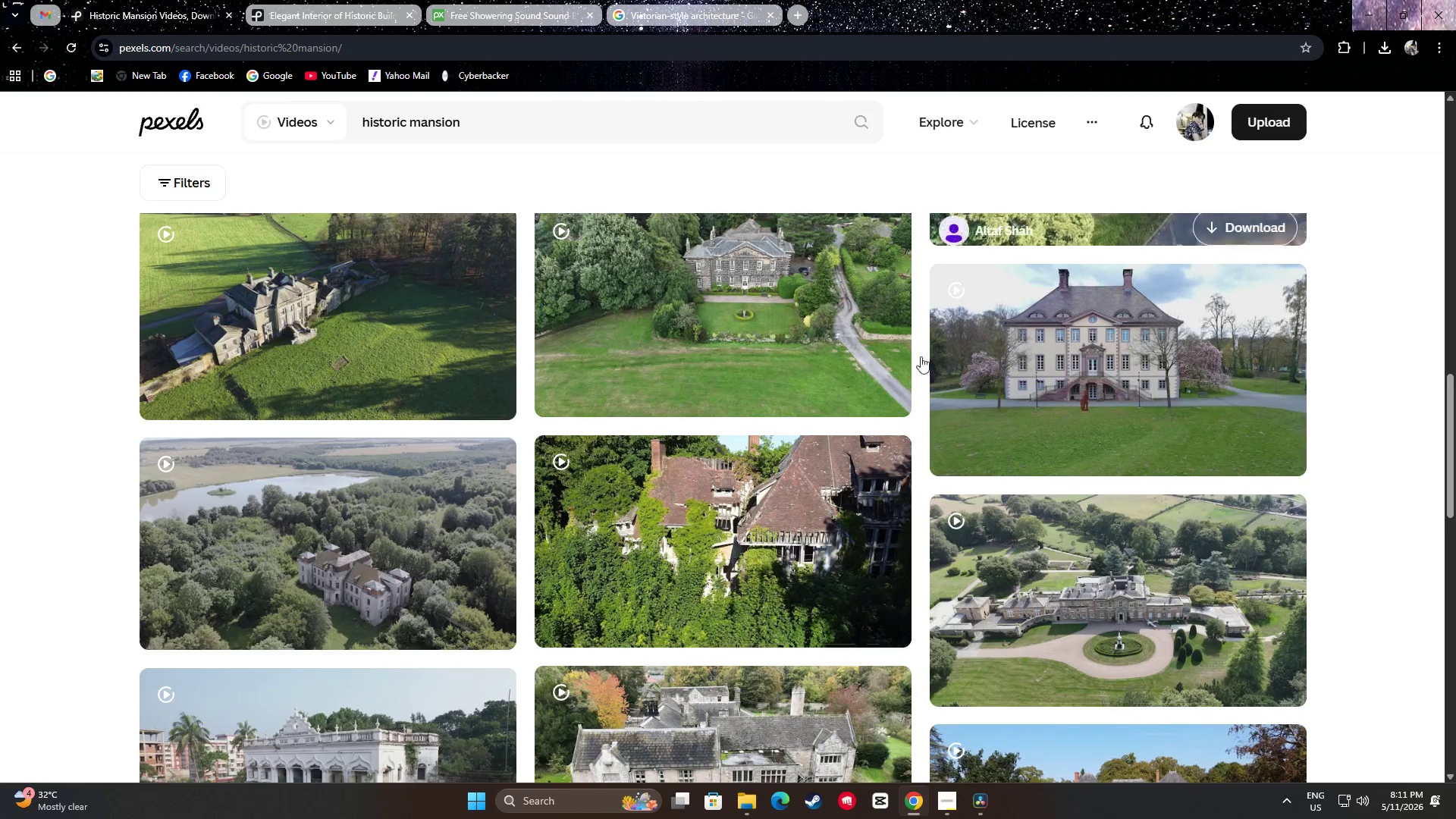 
scroll: coordinate [740, 397], scroll_direction: down, amount: 17.0
 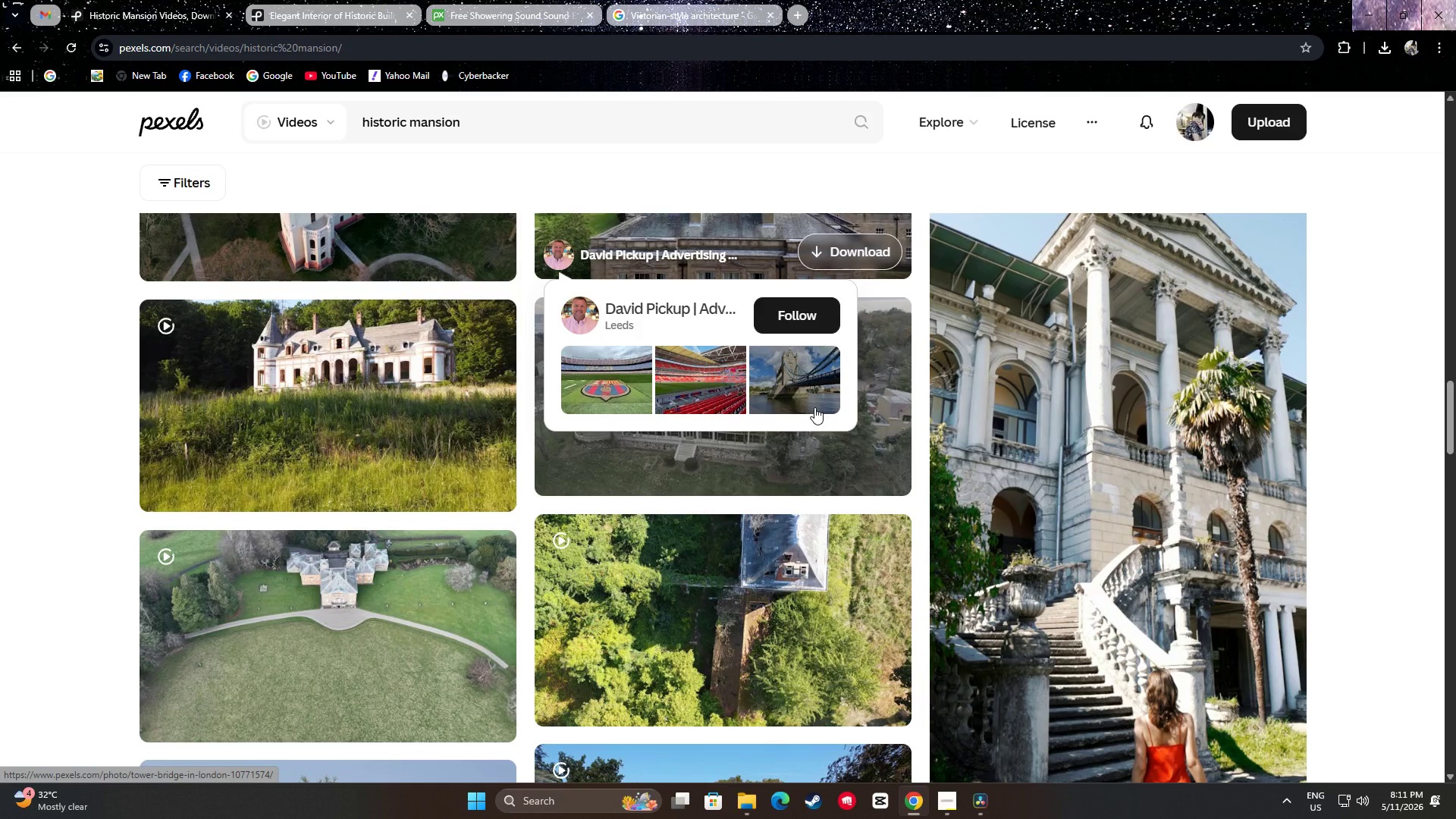 
wait(17.96)
 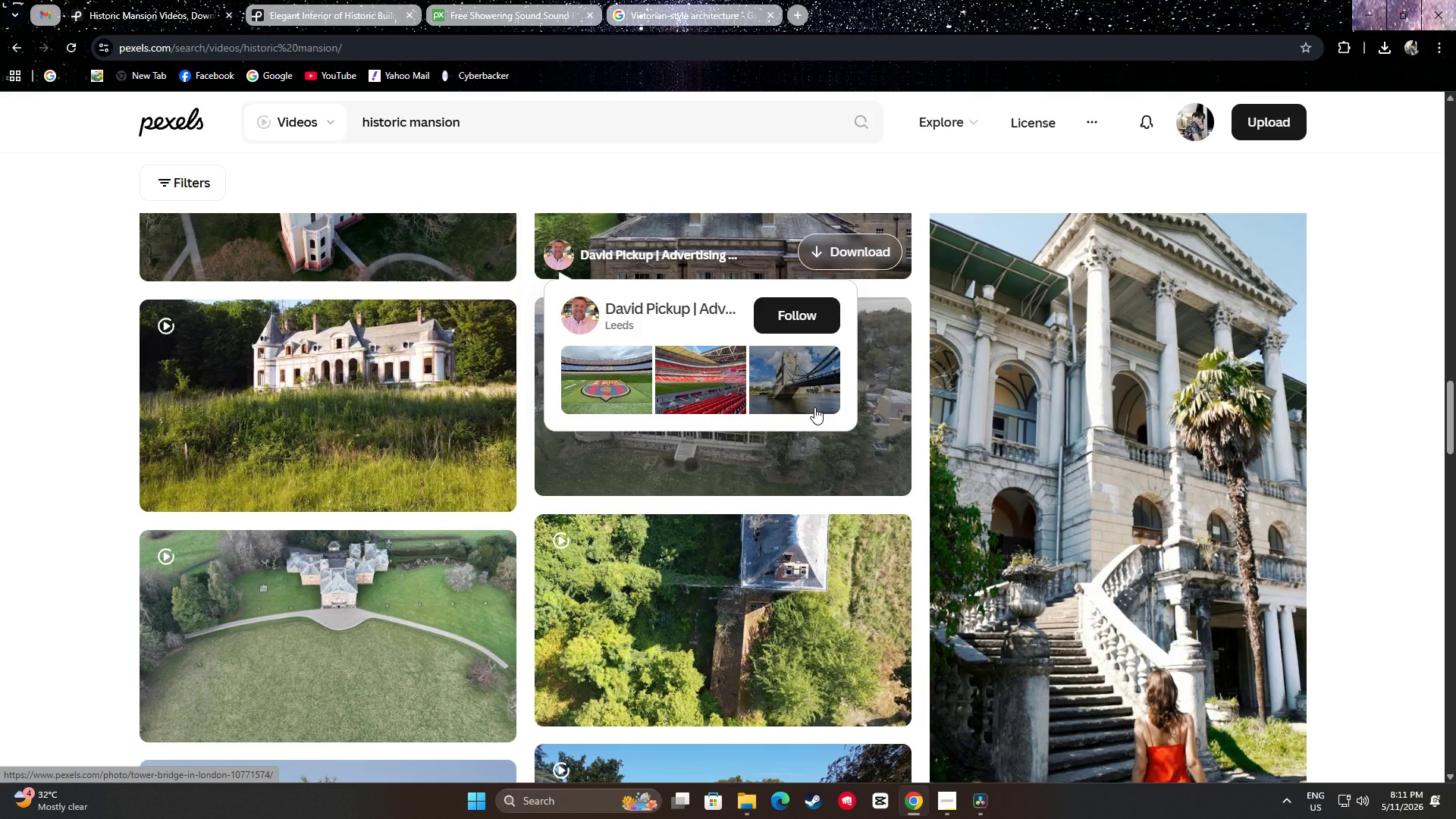 
scroll: coordinate [699, 425], scroll_direction: down, amount: 9.0
 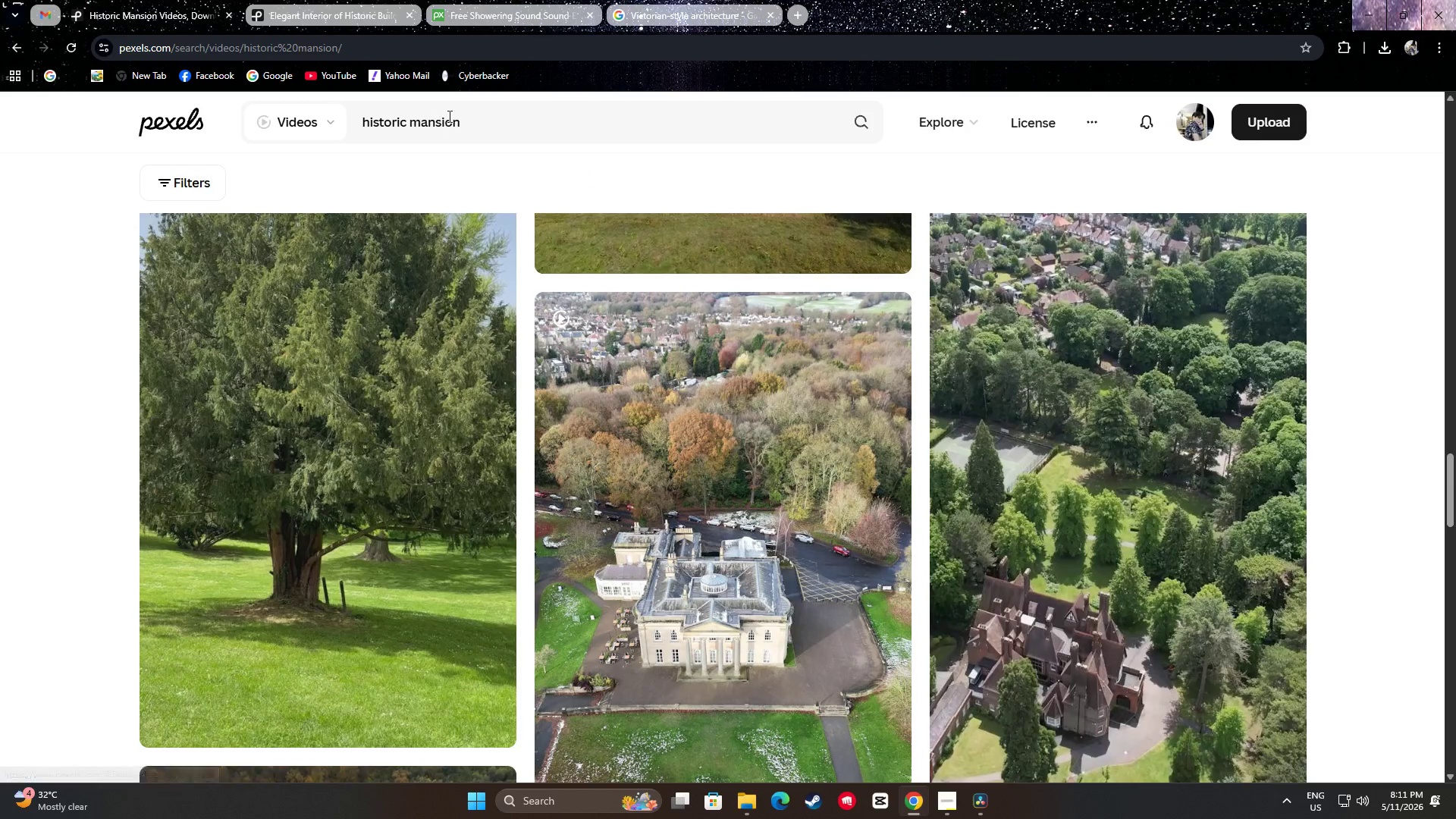 
left_click_drag(start_coordinate=[466, 130], to_coordinate=[263, 131])
 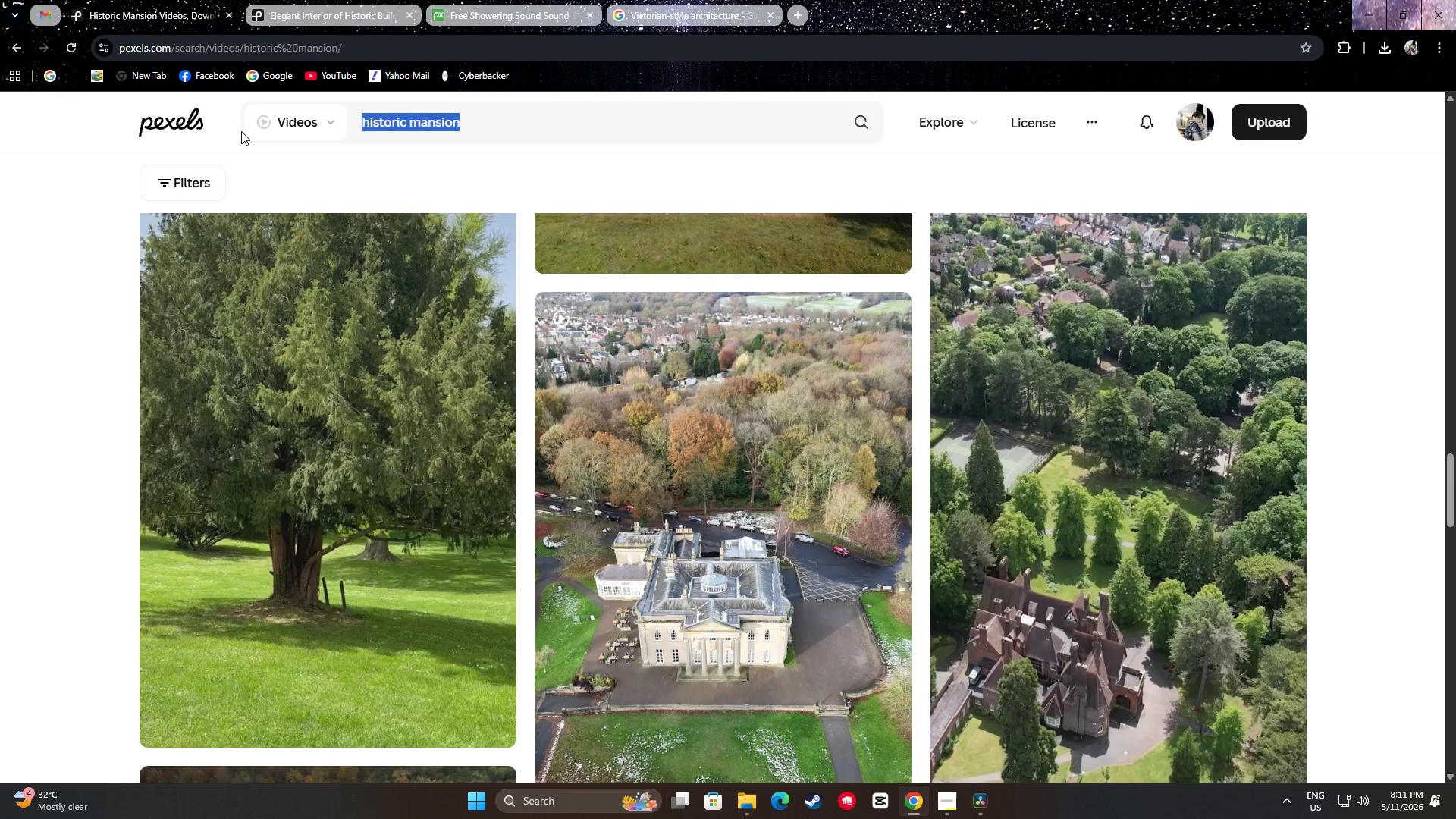 
type(old library)
 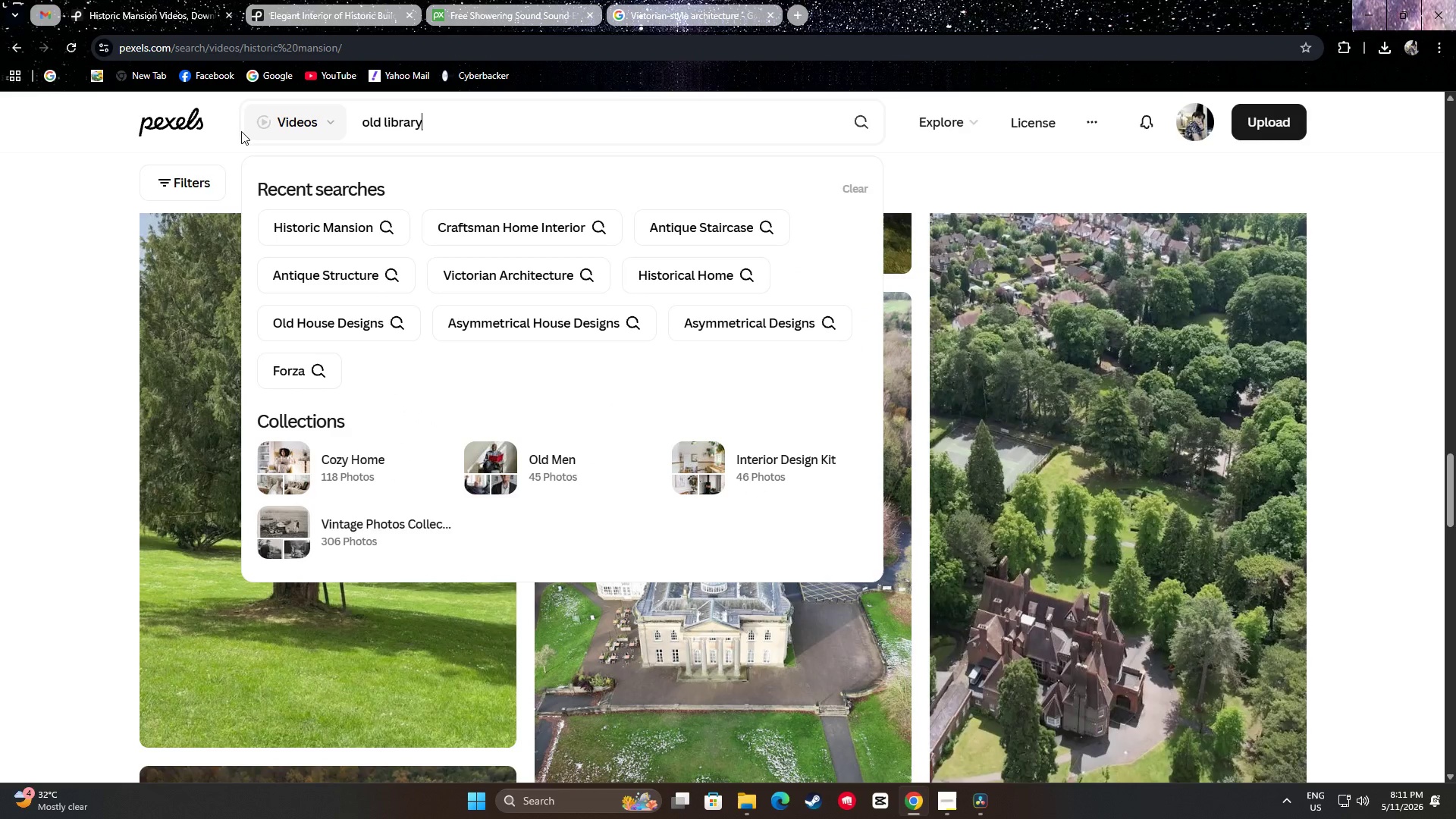 
key(Enter)
 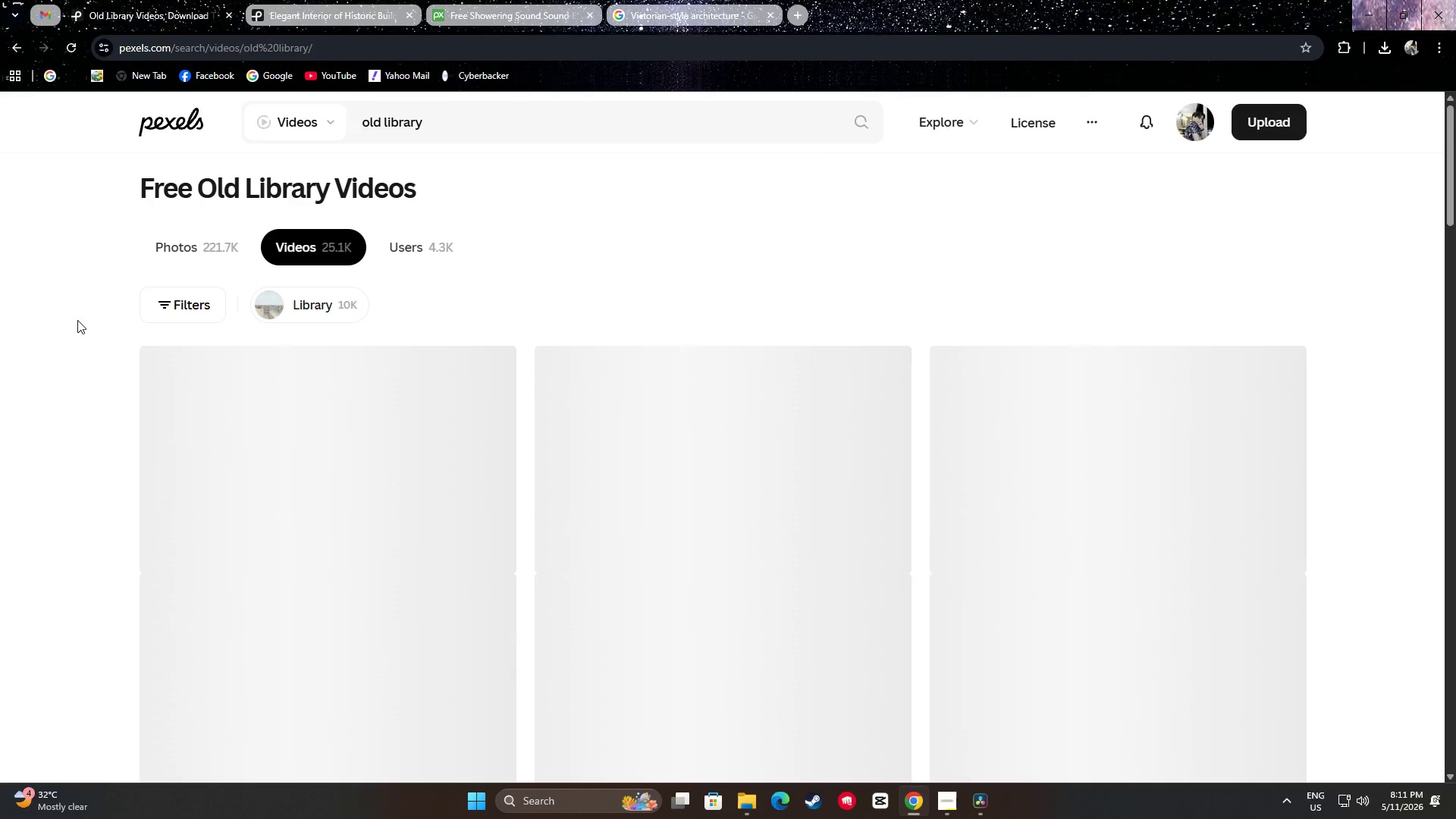 
scroll: coordinate [792, 564], scroll_direction: down, amount: 12.0
 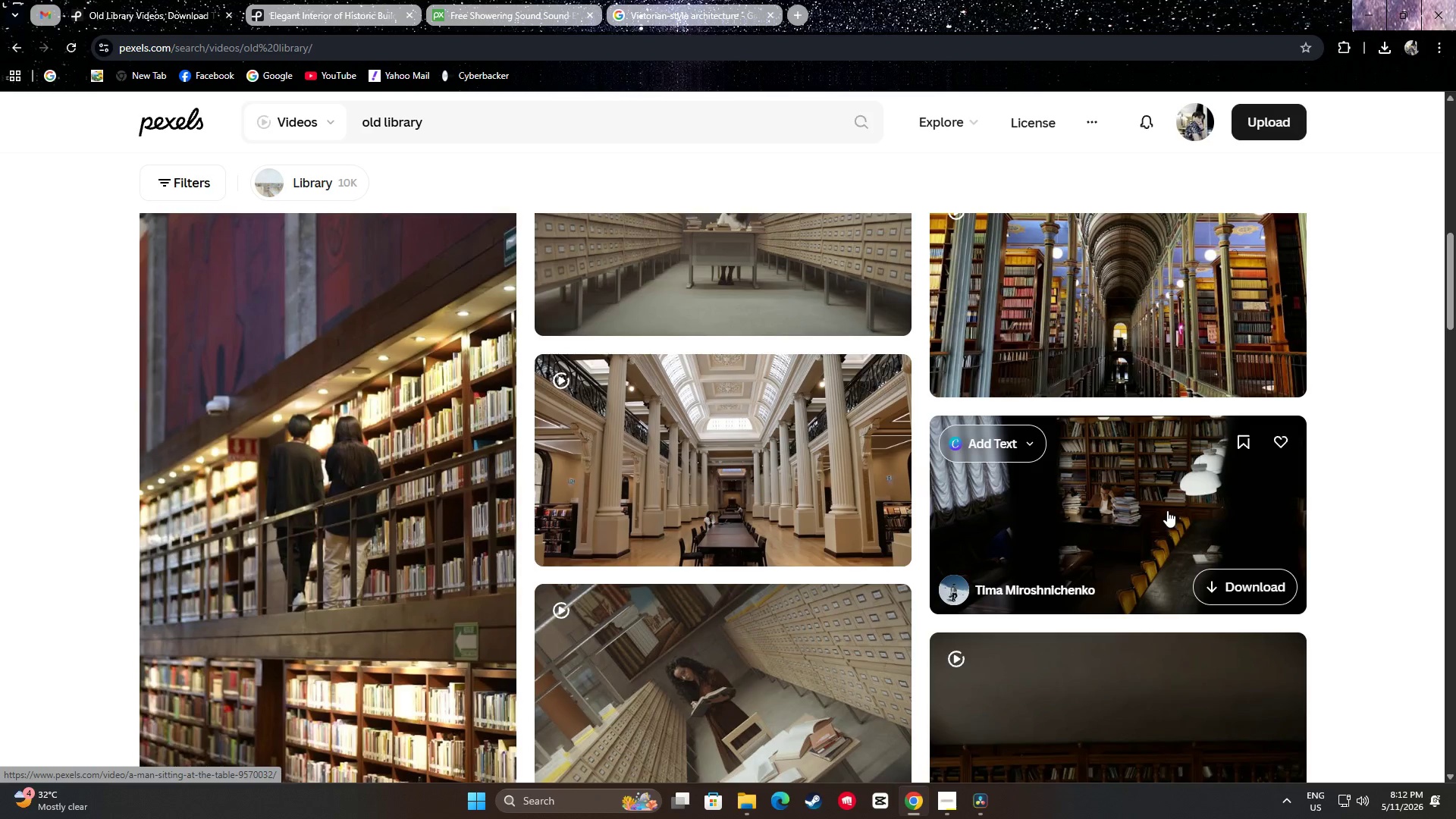 
wait(7.4)
 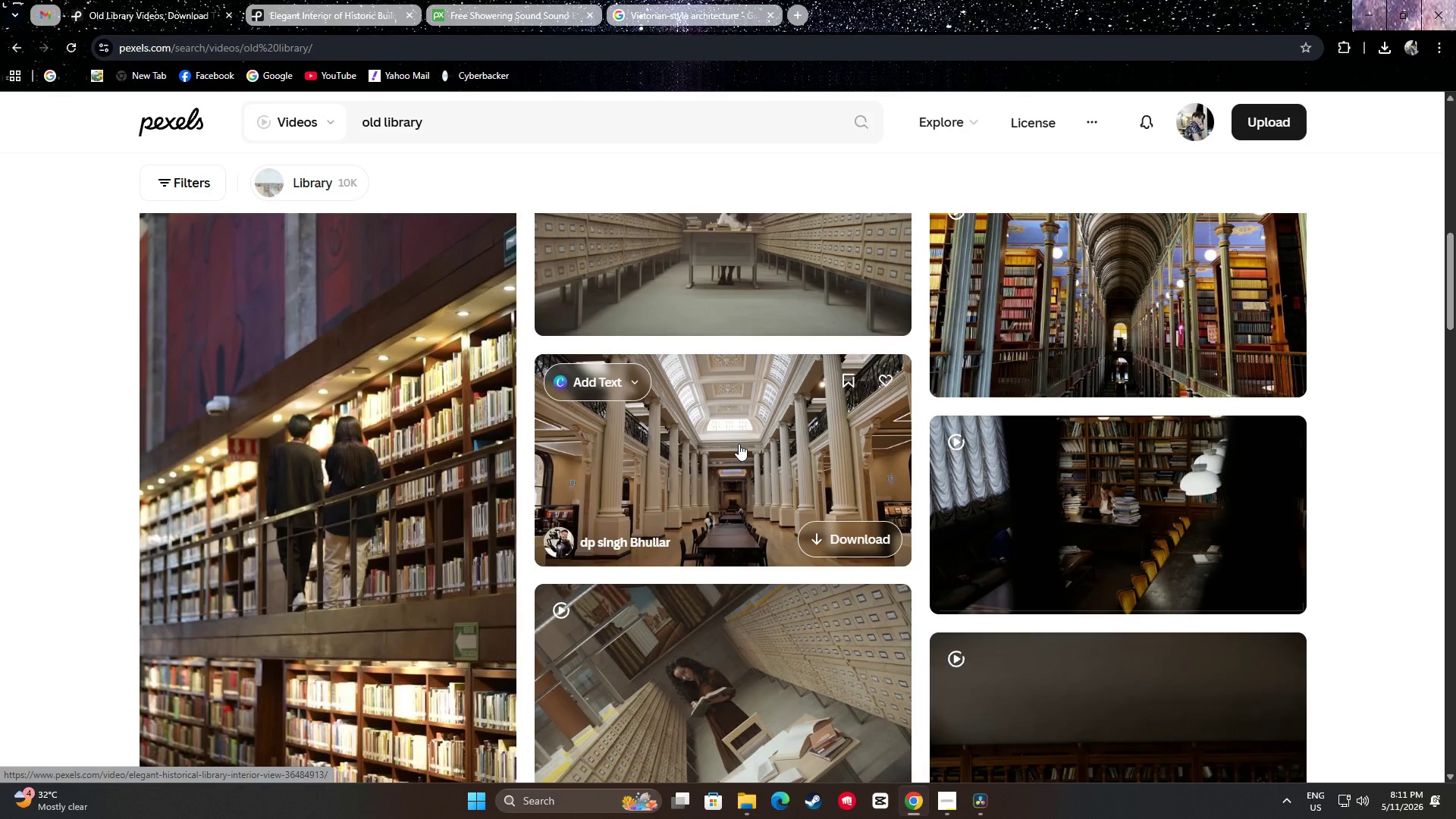 
scroll: coordinate [753, 357], scroll_direction: down, amount: 2.0
 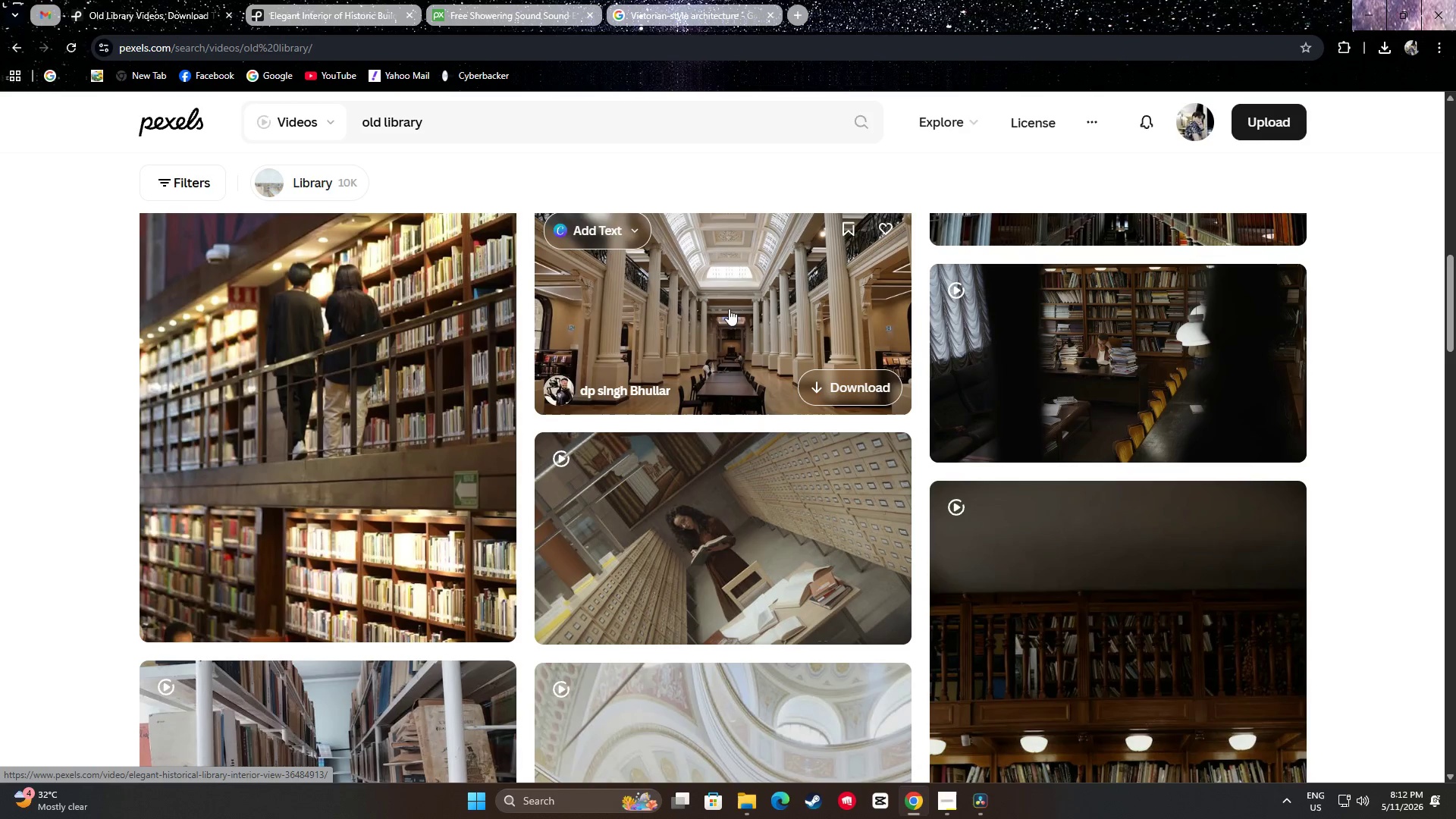 
scroll: coordinate [749, 294], scroll_direction: up, amount: 1.0
 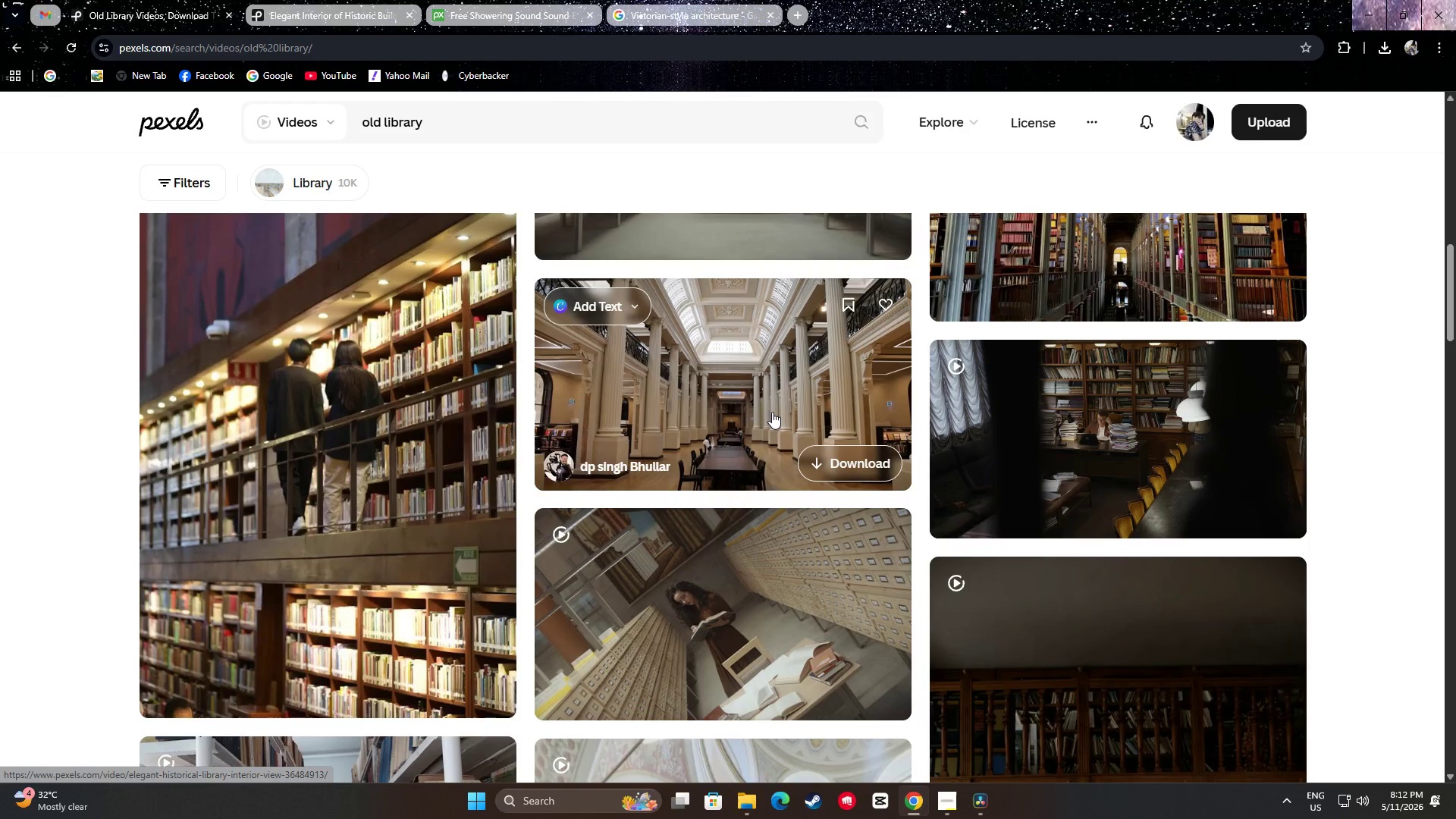 
scroll: coordinate [1344, 444], scroll_direction: down, amount: 10.0
 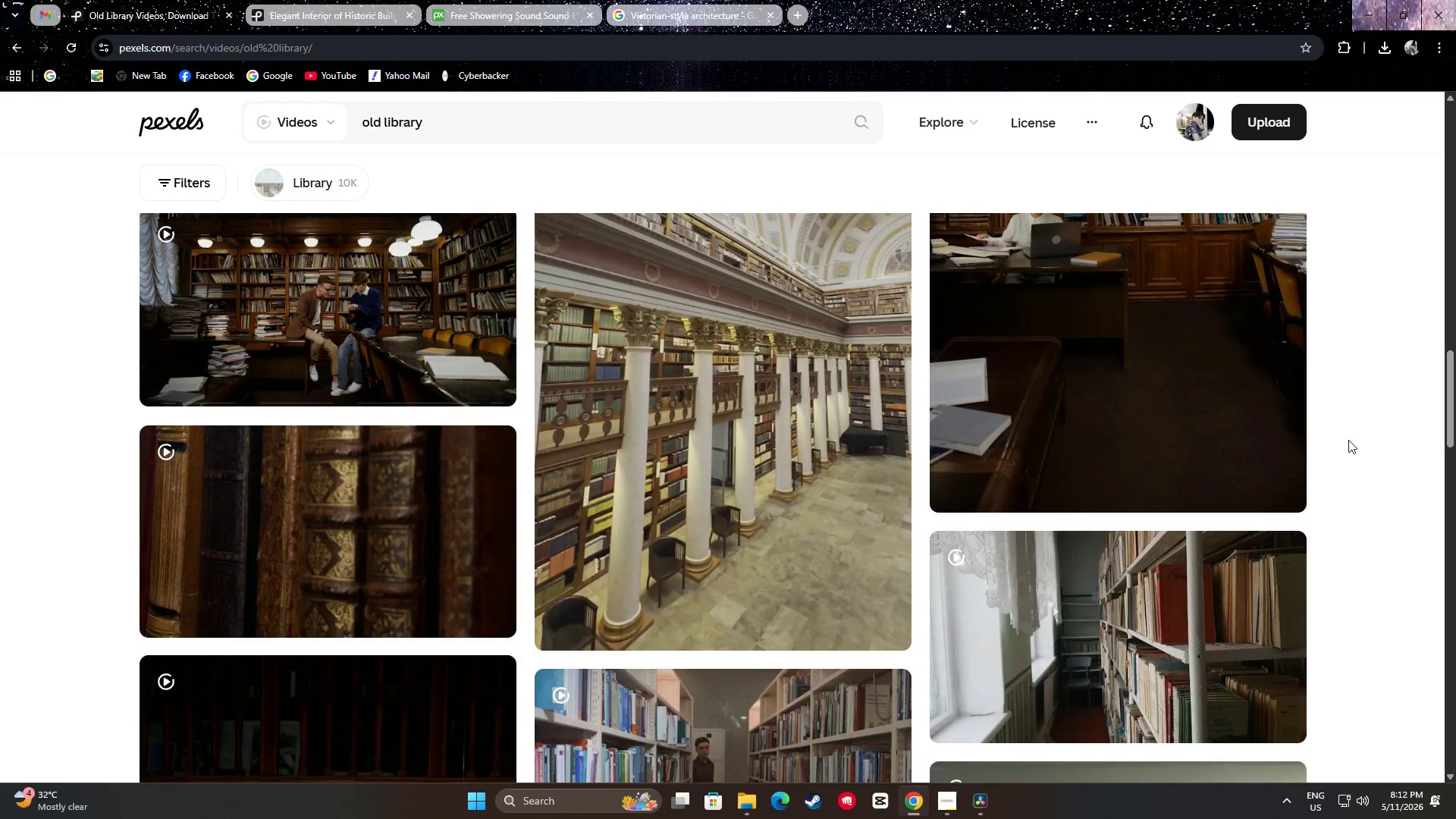 
scroll: coordinate [349, 450], scroll_direction: up, amount: 5.0
 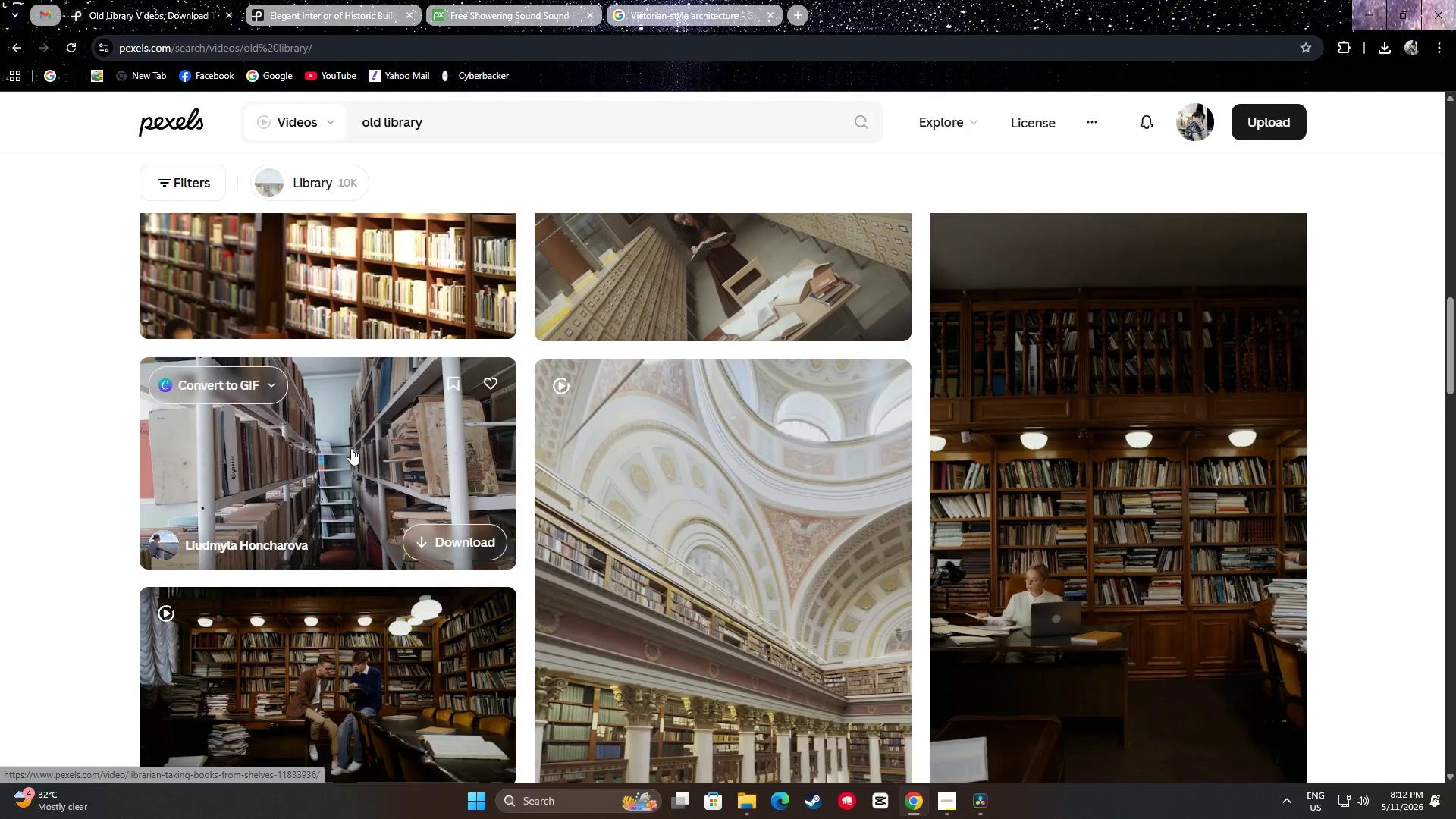 
scroll: coordinate [388, 506], scroll_direction: down, amount: 6.0
 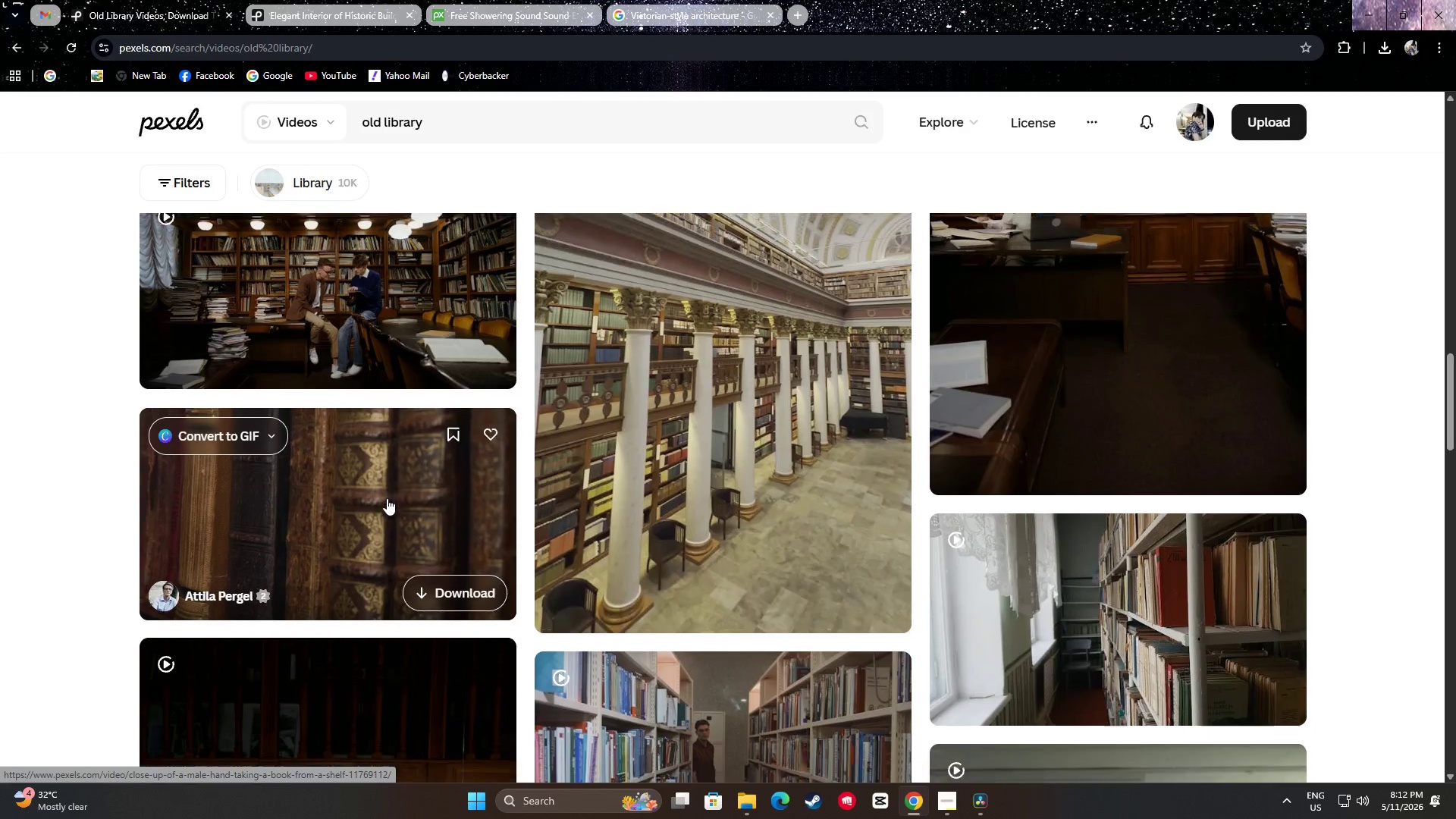 
mouse_move([368, 423])
 